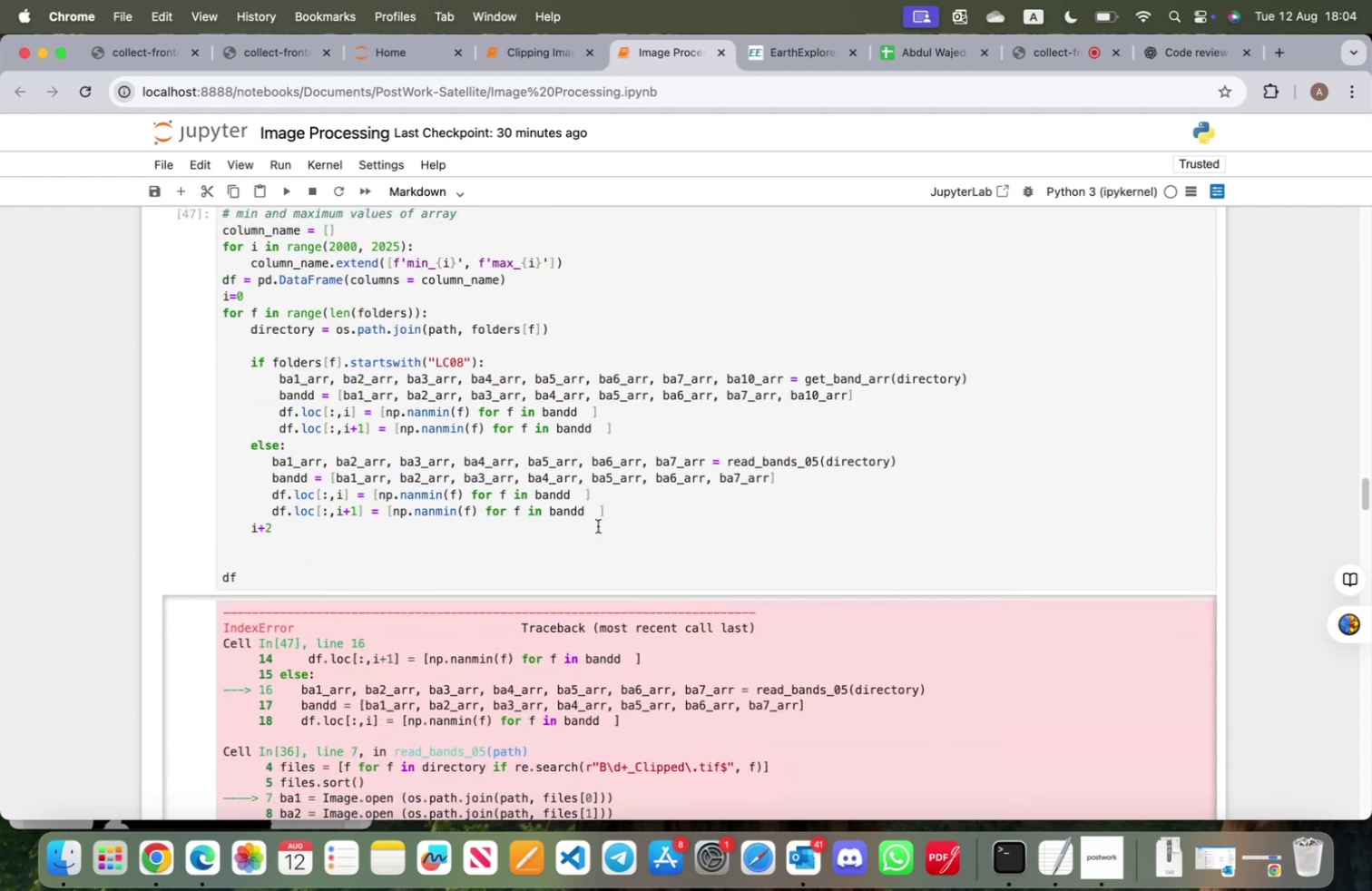 
scroll: coordinate [598, 525], scroll_direction: up, amount: 4.0
 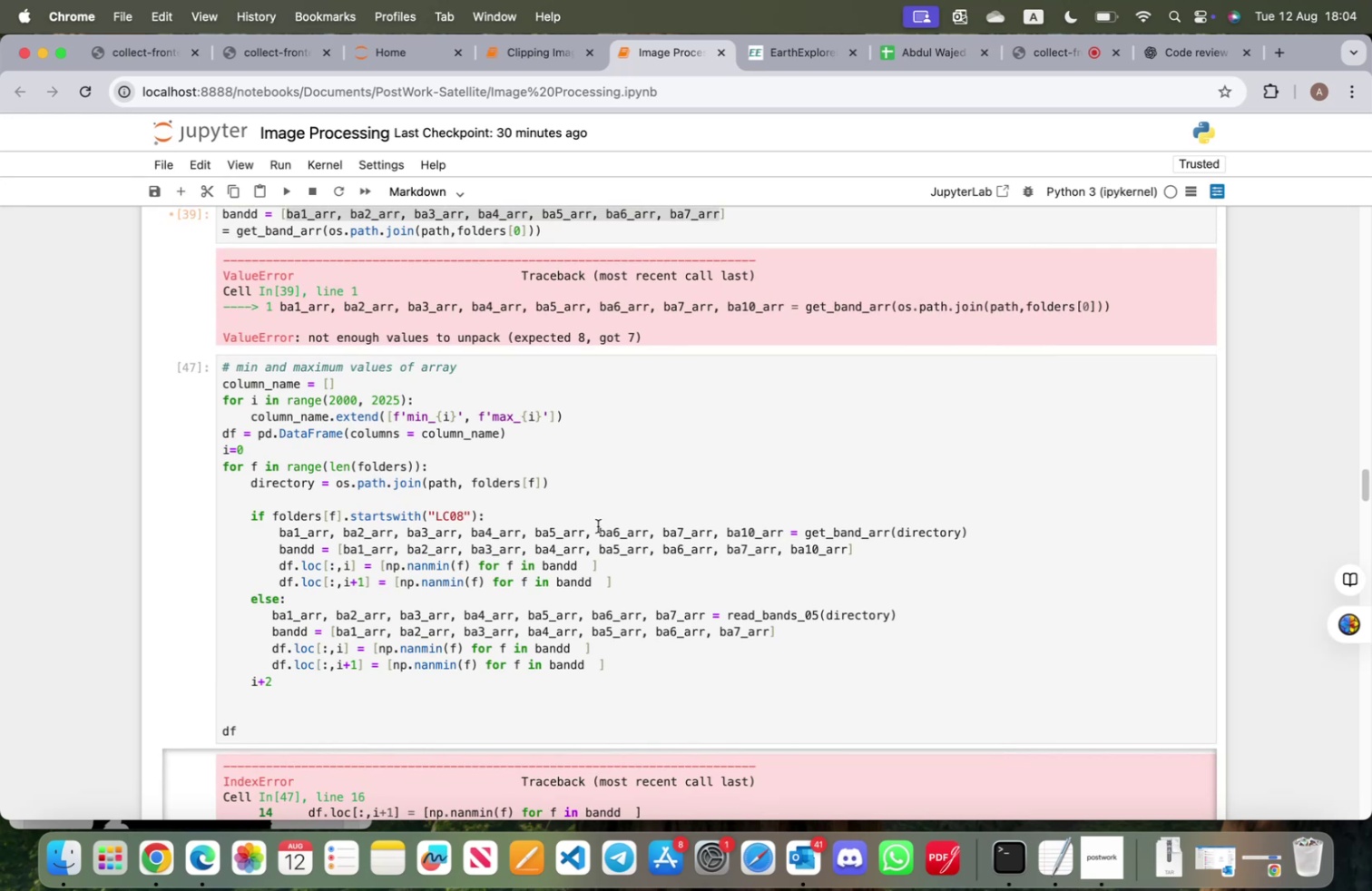 
wait(12.08)
 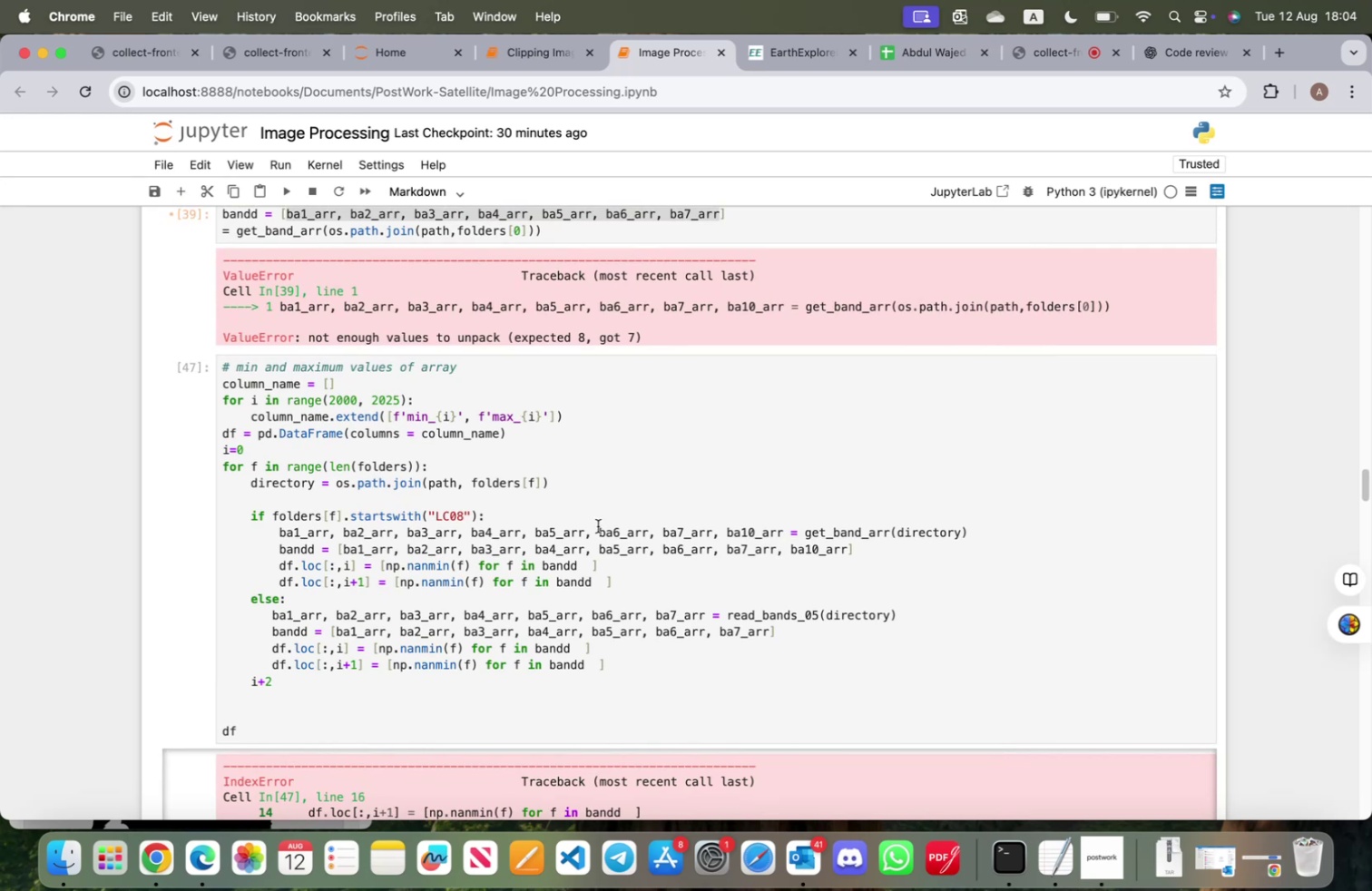 
scroll: coordinate [594, 523], scroll_direction: up, amount: 23.0
 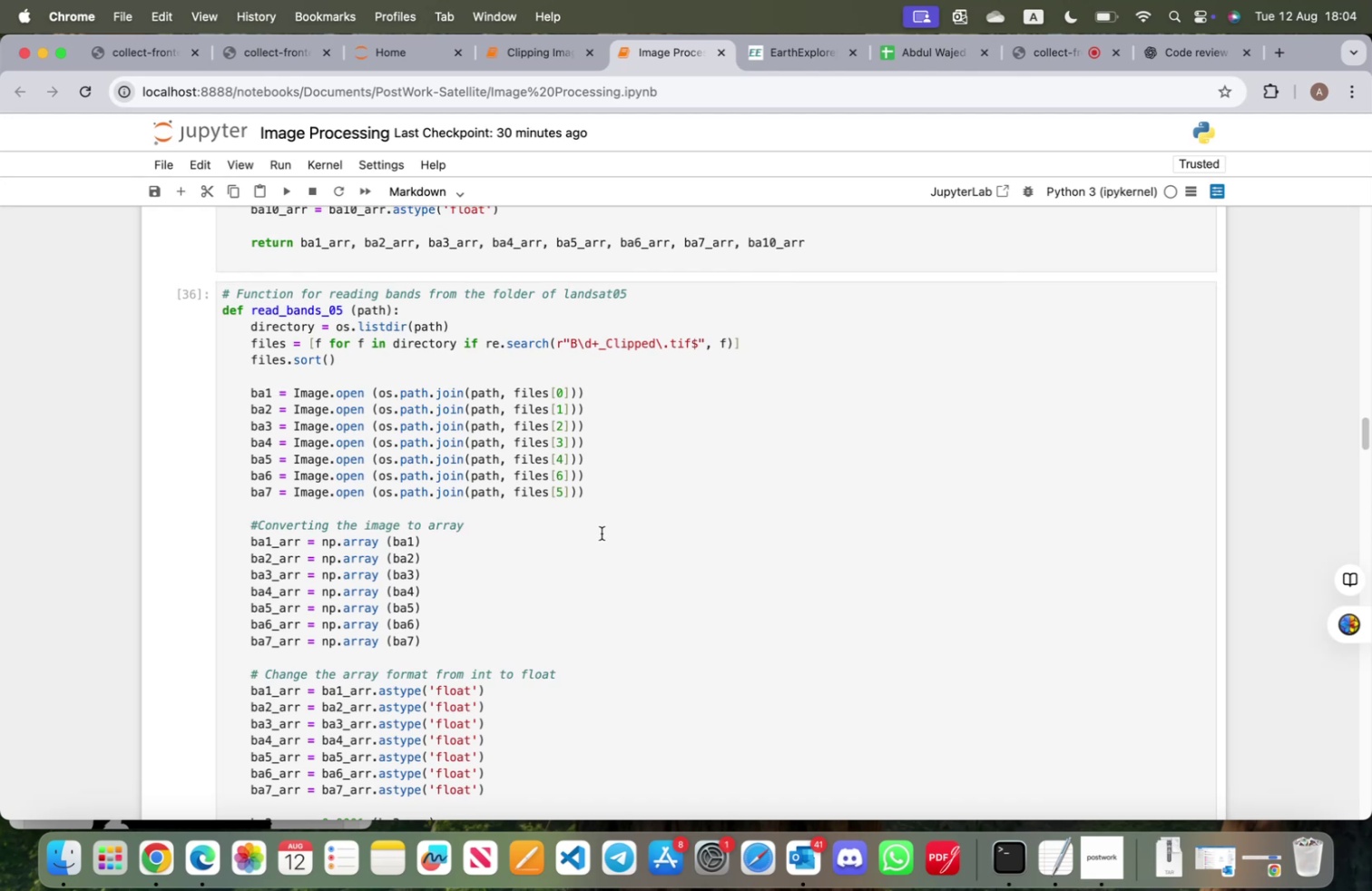 
wait(7.33)
 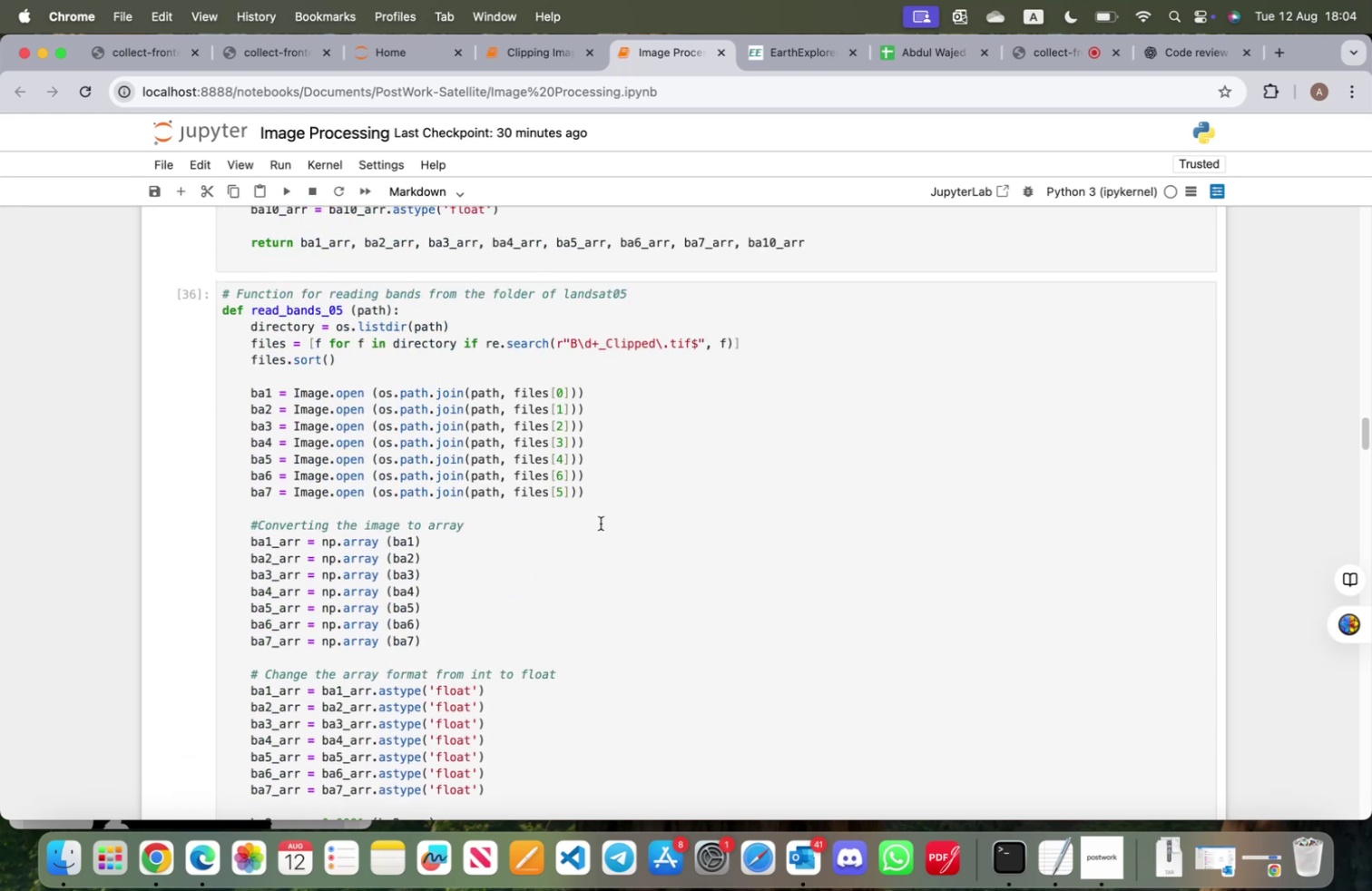 
scroll: coordinate [390, 487], scroll_direction: up, amount: 5.0
 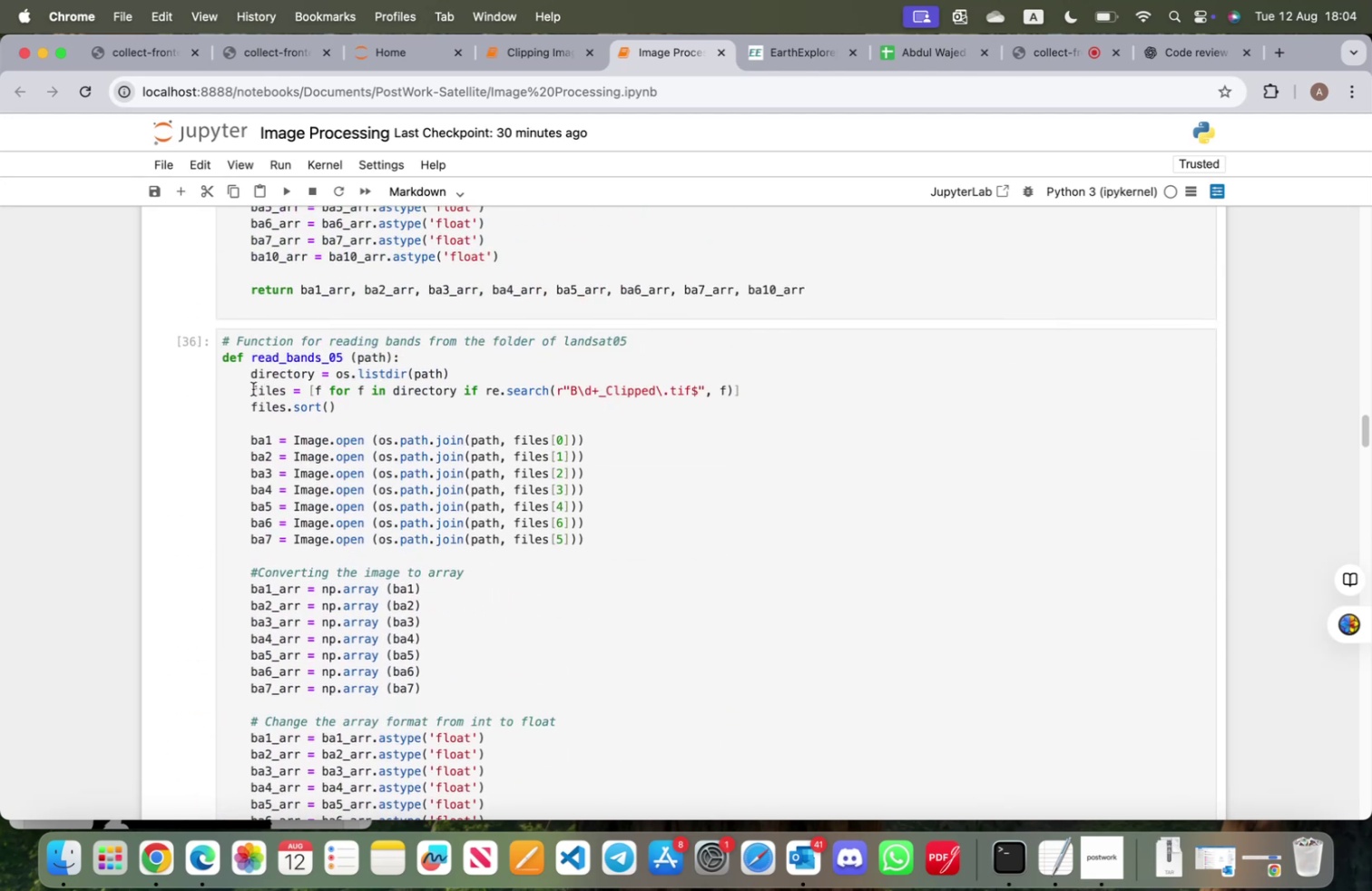 
left_click_drag(start_coordinate=[252, 388], to_coordinate=[740, 395])
 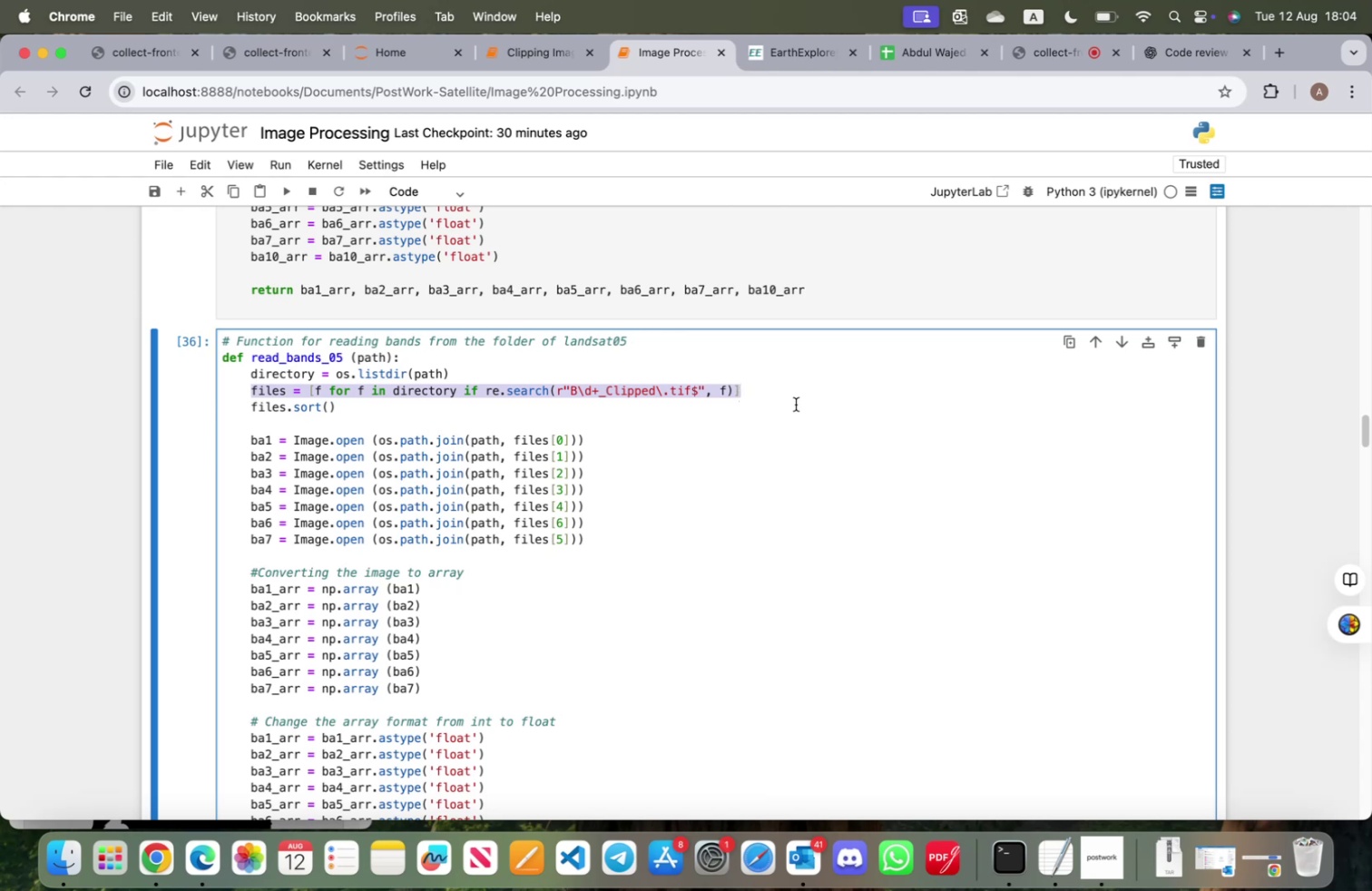 
key(Meta+CommandLeft)
 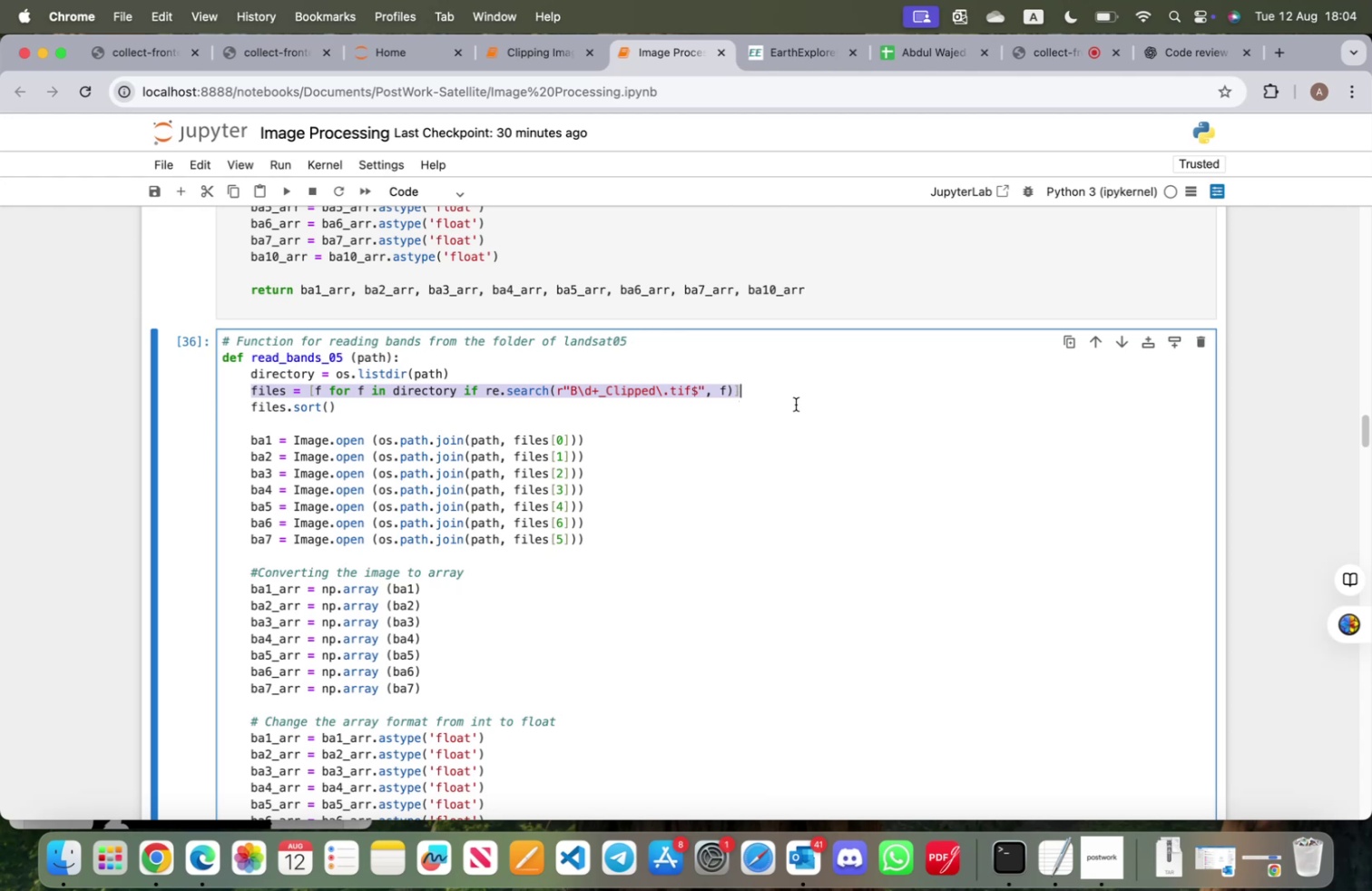 
key(Meta+C)
 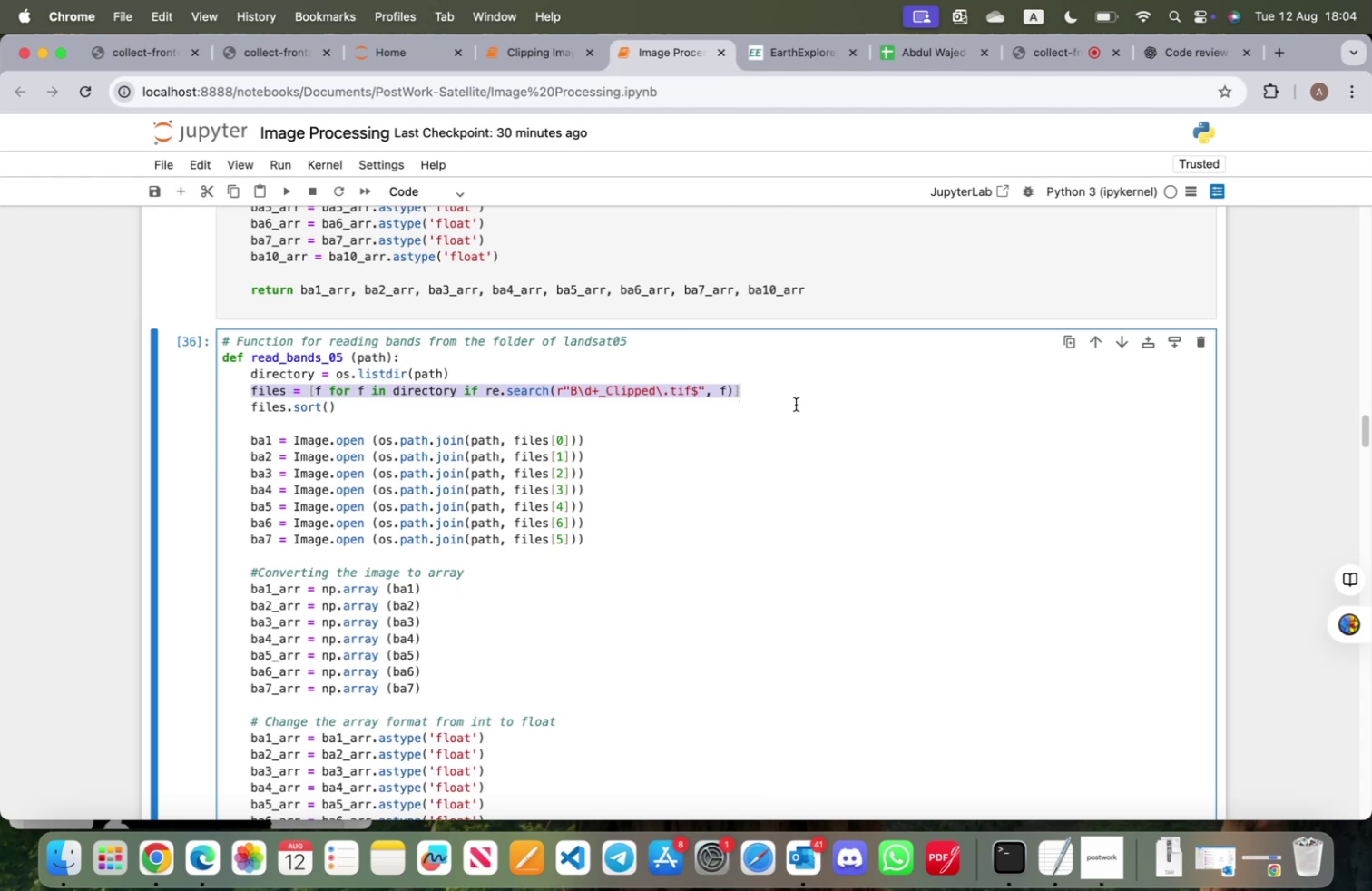 
scroll: coordinate [608, 506], scroll_direction: down, amount: 30.0
 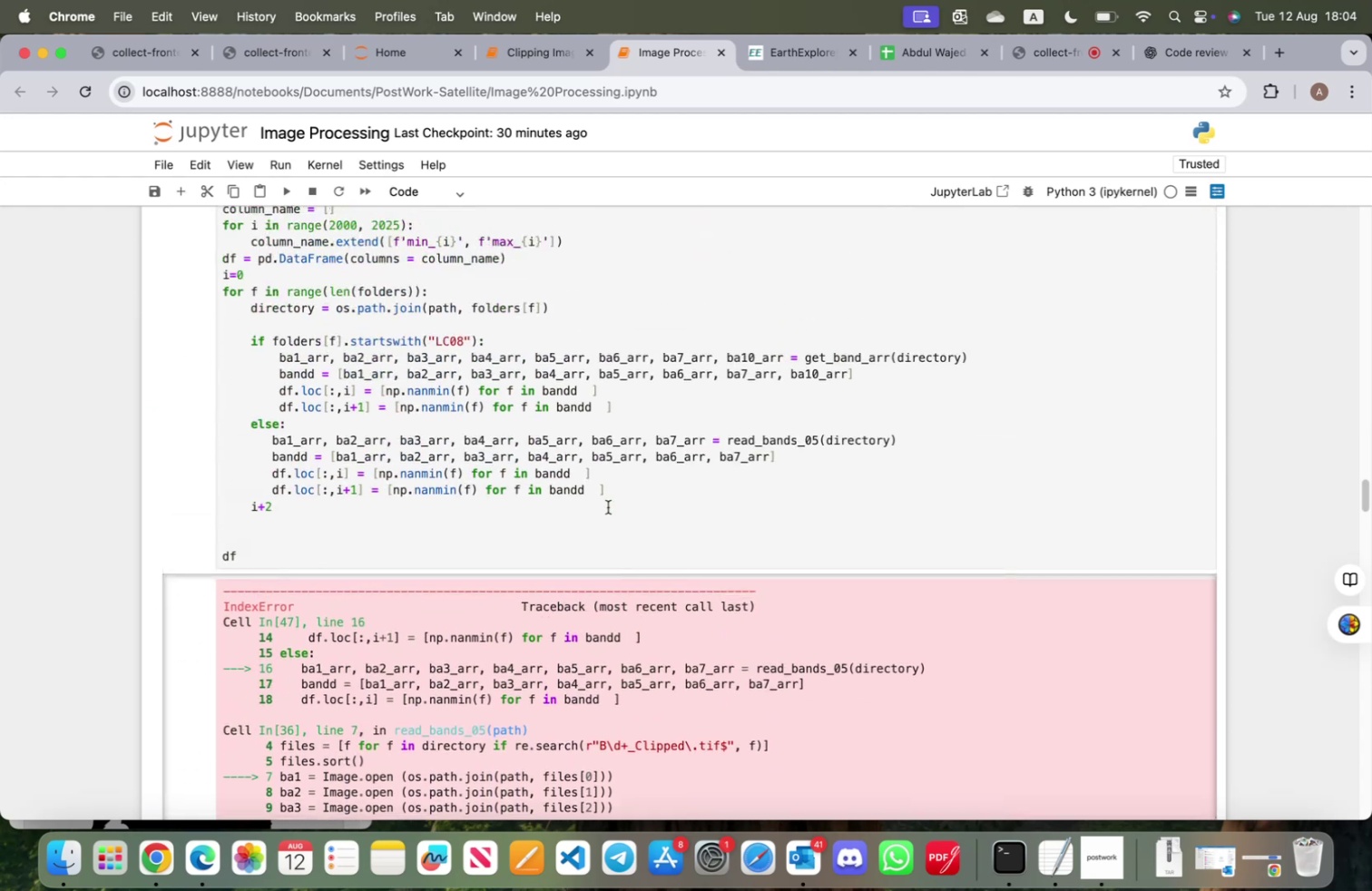 
scroll: coordinate [608, 506], scroll_direction: up, amount: 7.0
 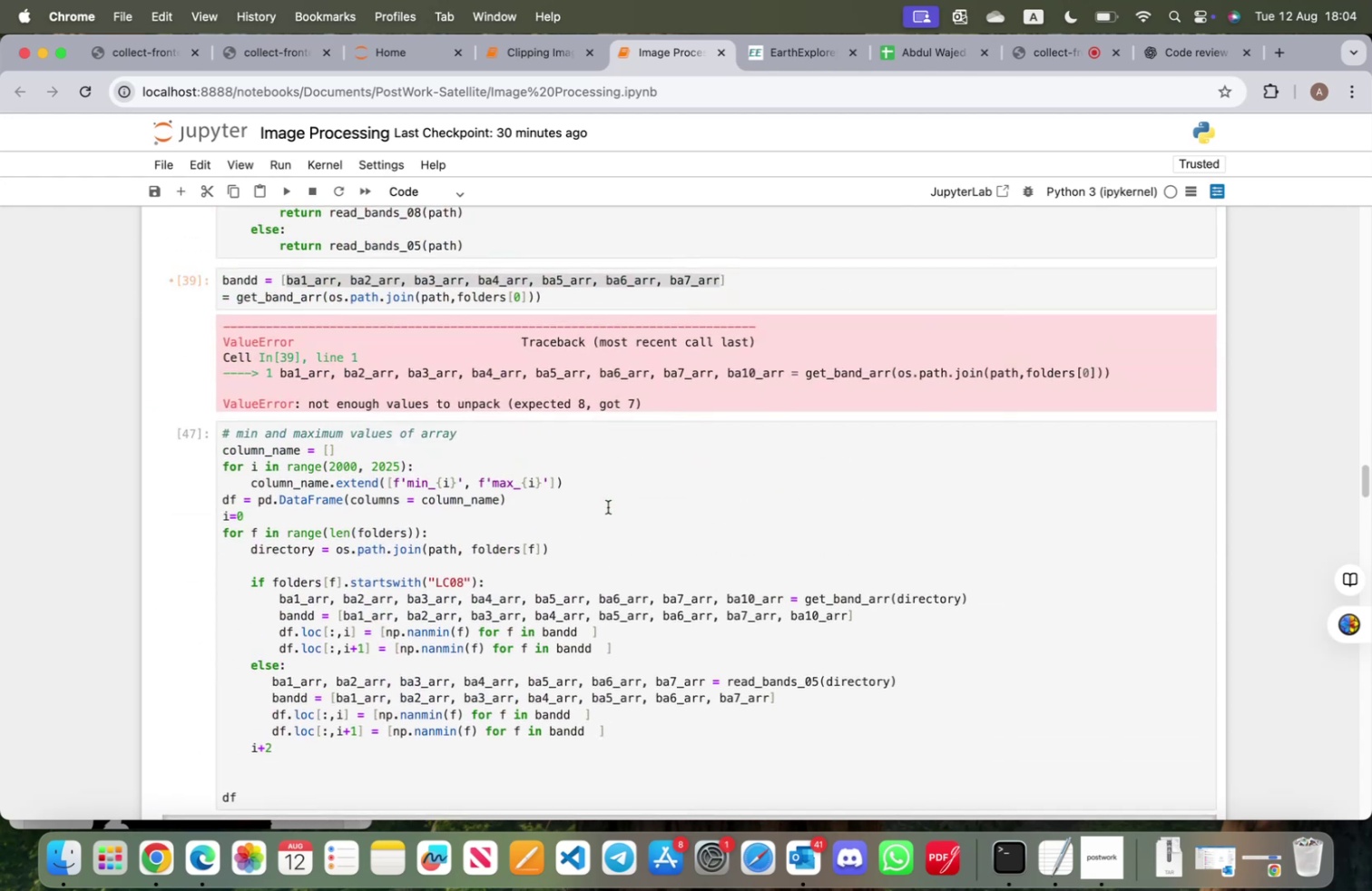 
scroll: coordinate [607, 506], scroll_direction: down, amount: 18.0
 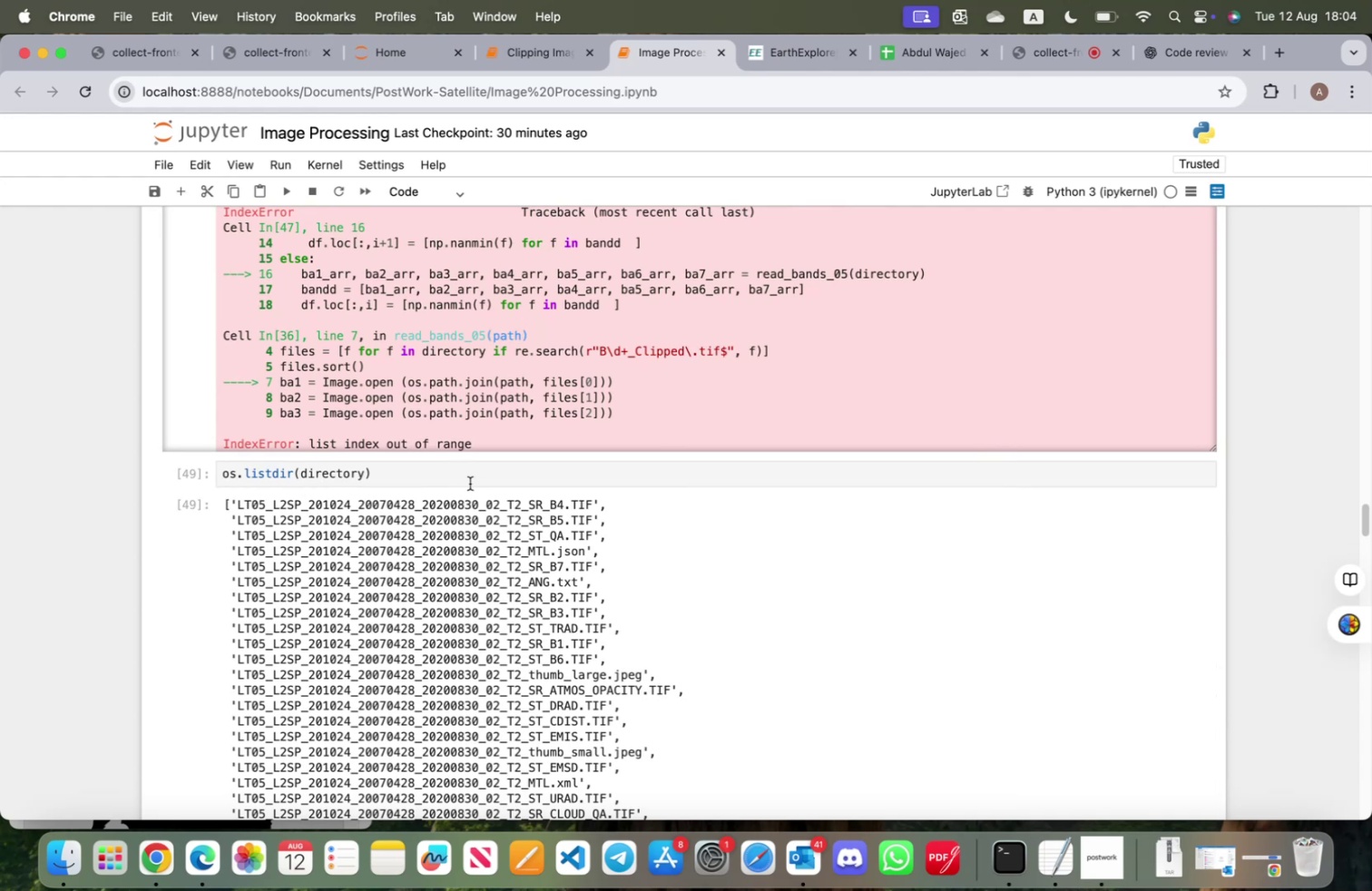 
left_click_drag(start_coordinate=[427, 469], to_coordinate=[207, 477])
 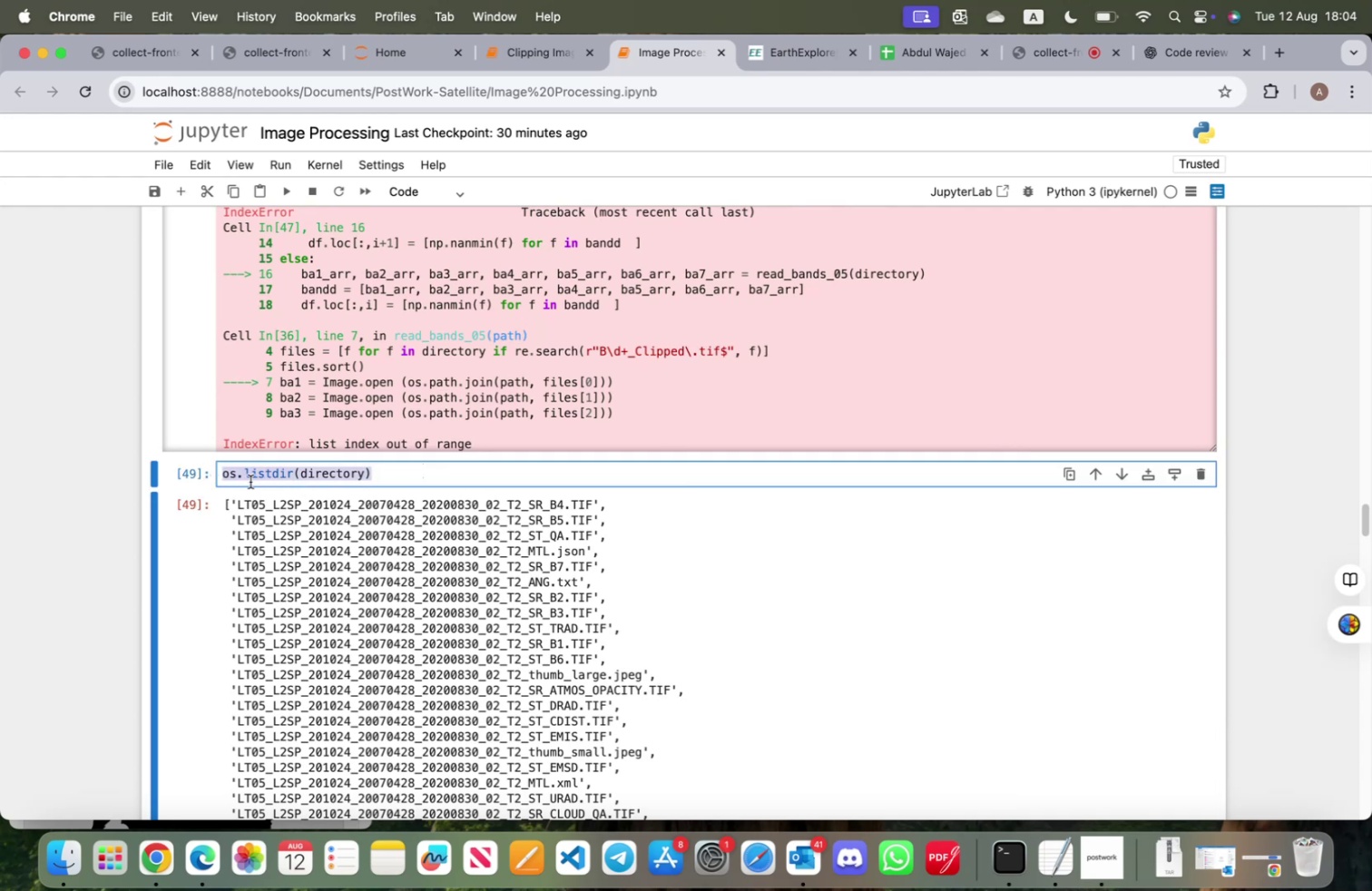 
key(Meta+CommandLeft)
 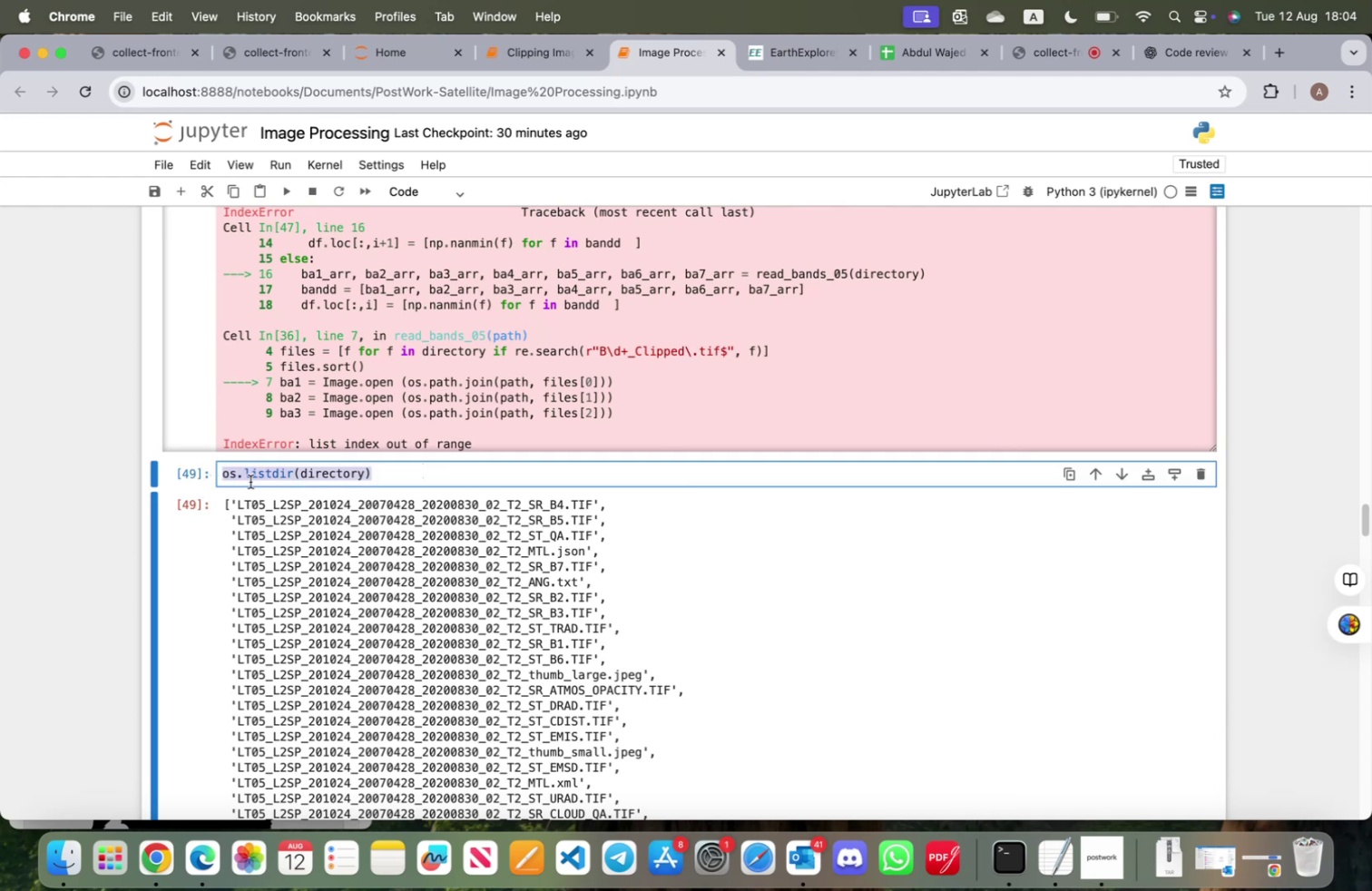 
key(Meta+V)
 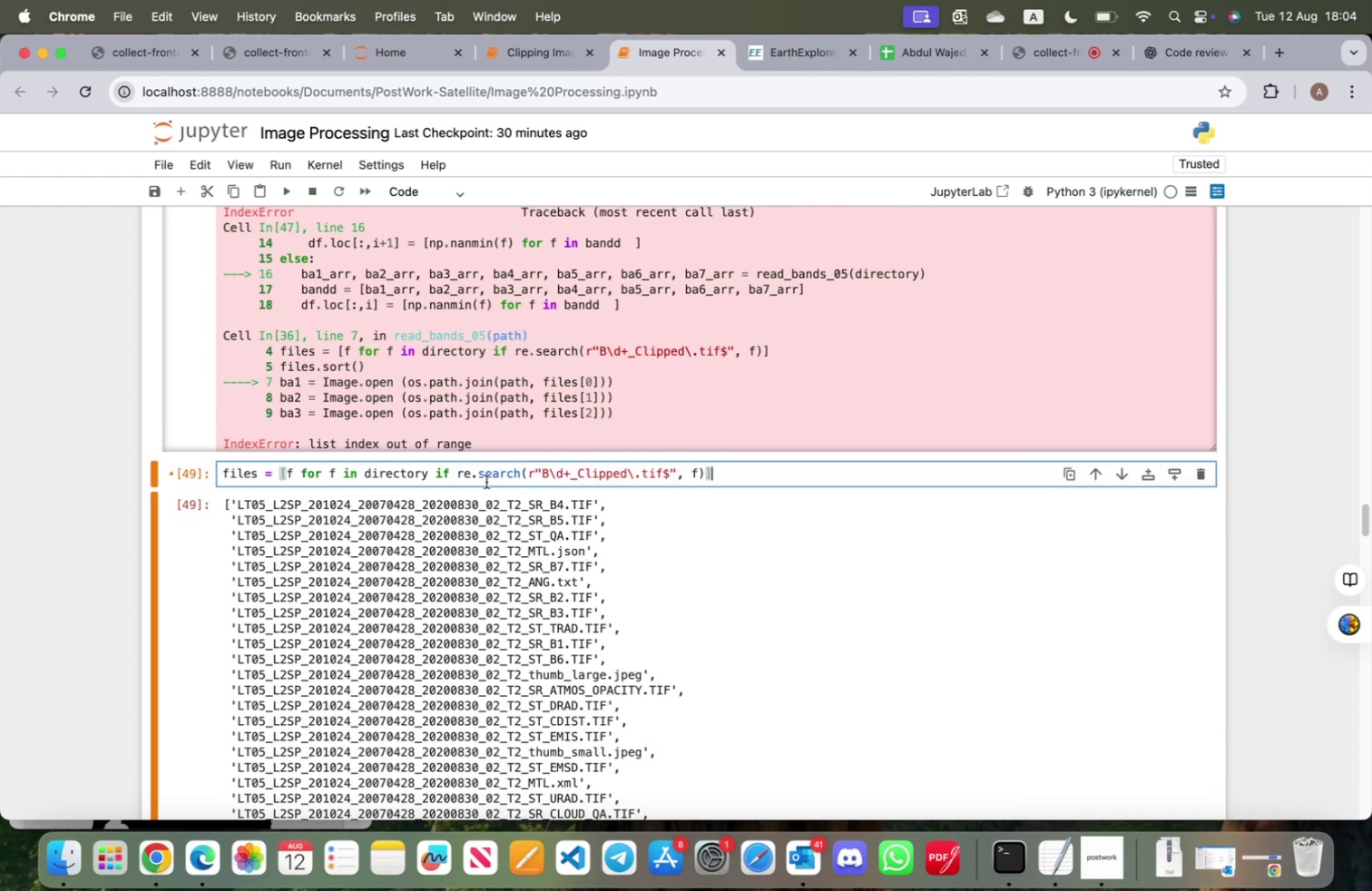 
left_click([763, 474])
 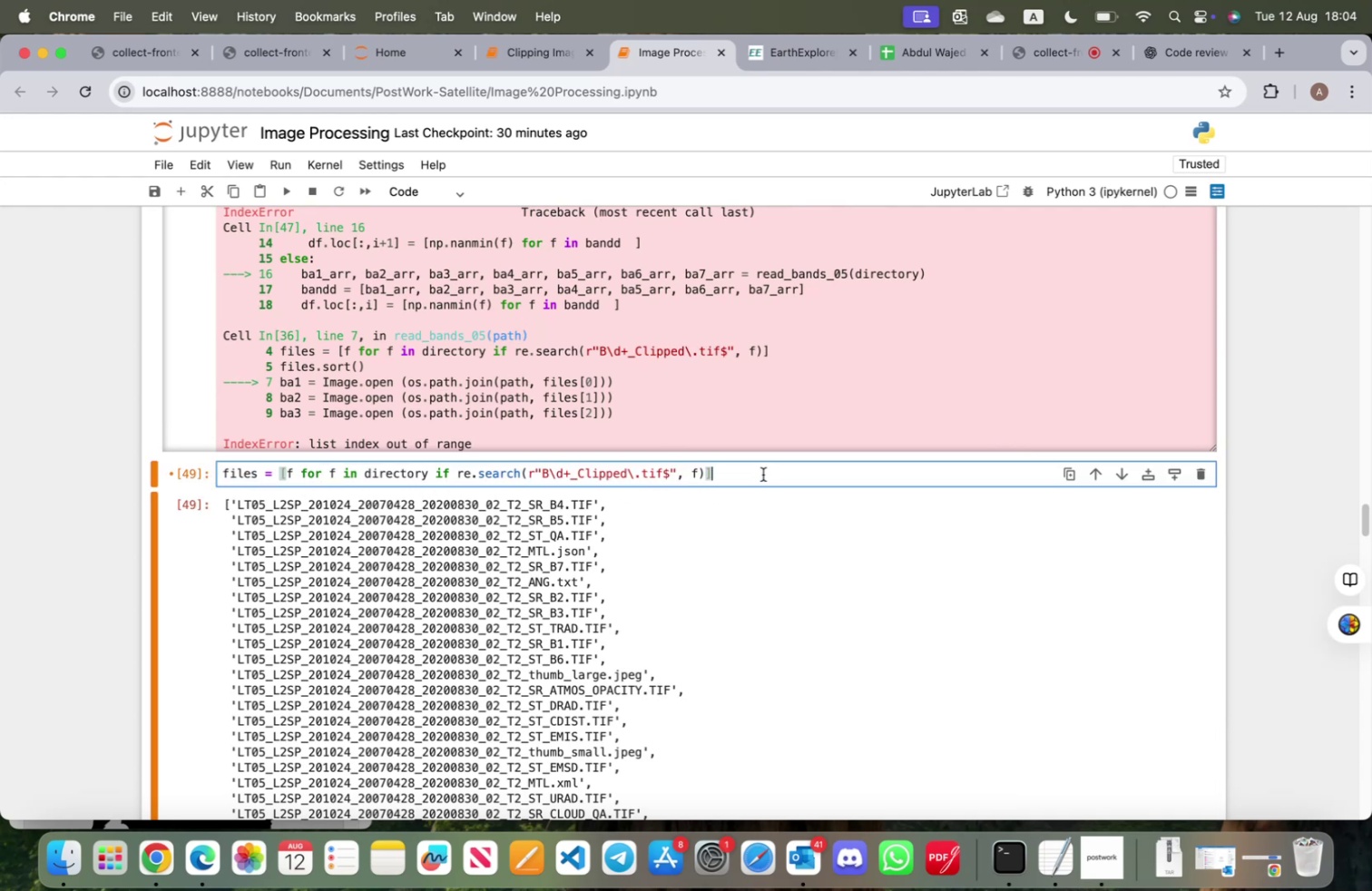 
key(Enter)
 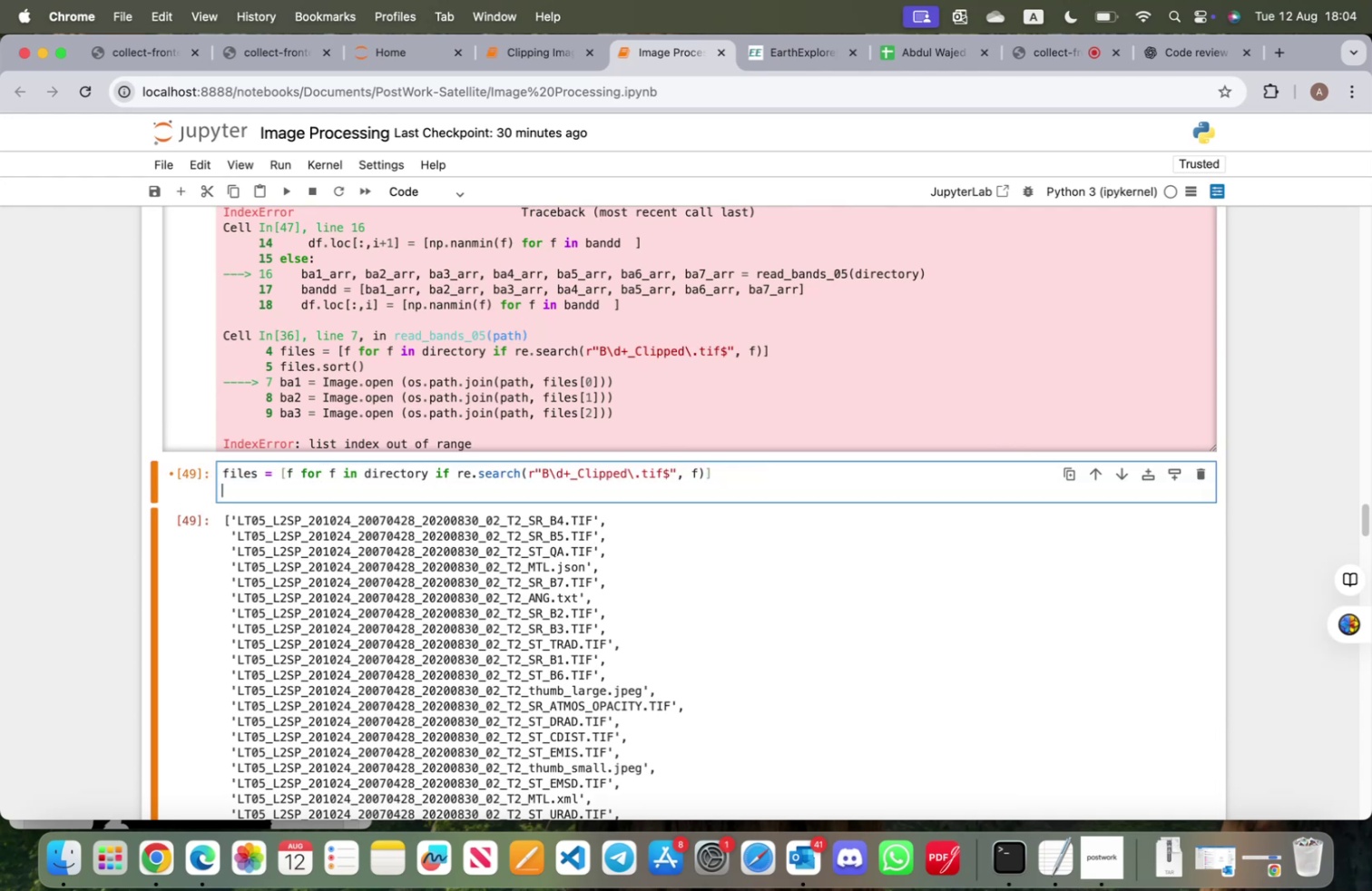 
type(fii)
key(Backspace)
type(les)
 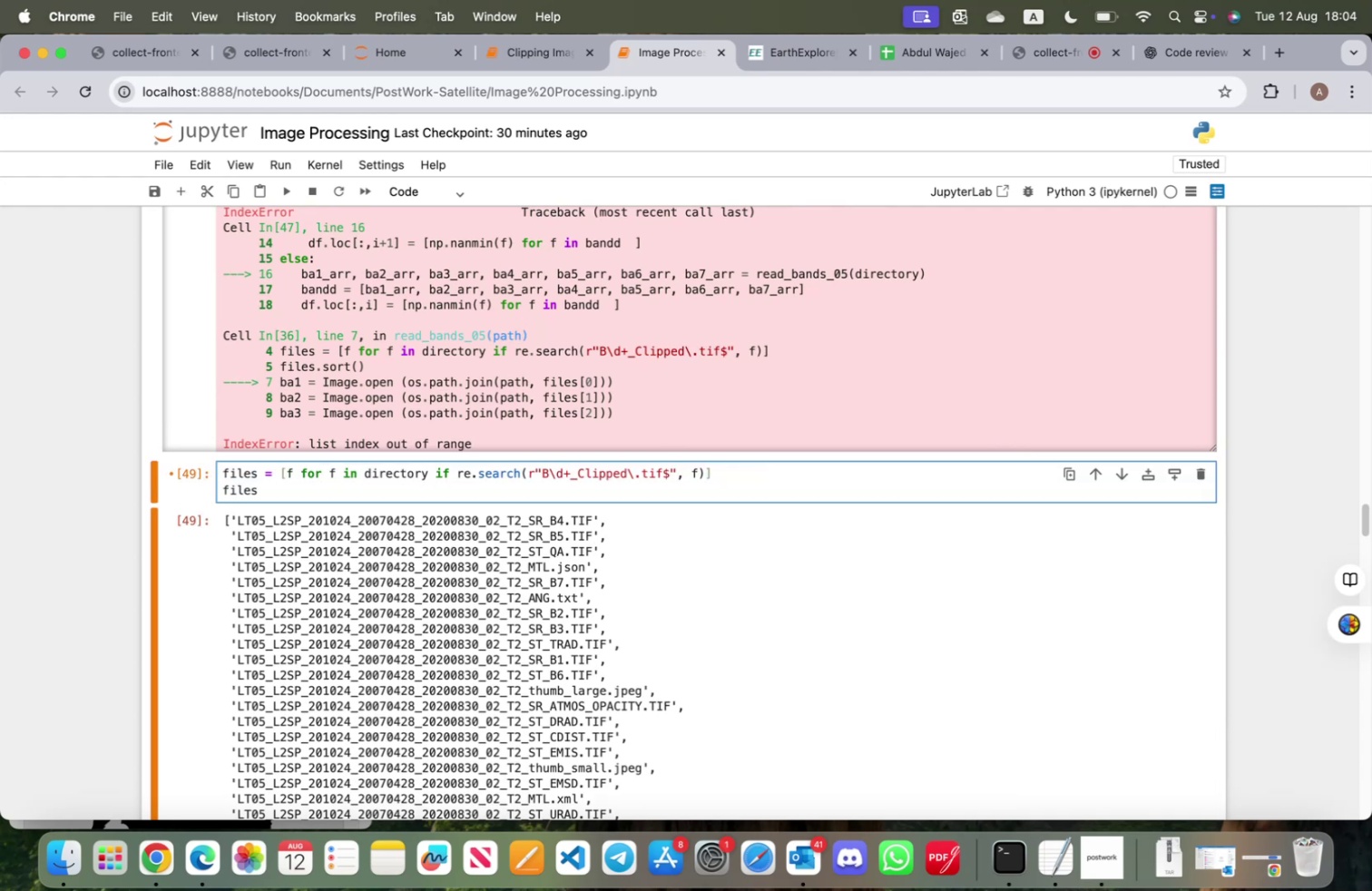 
key(Shift+Enter)
 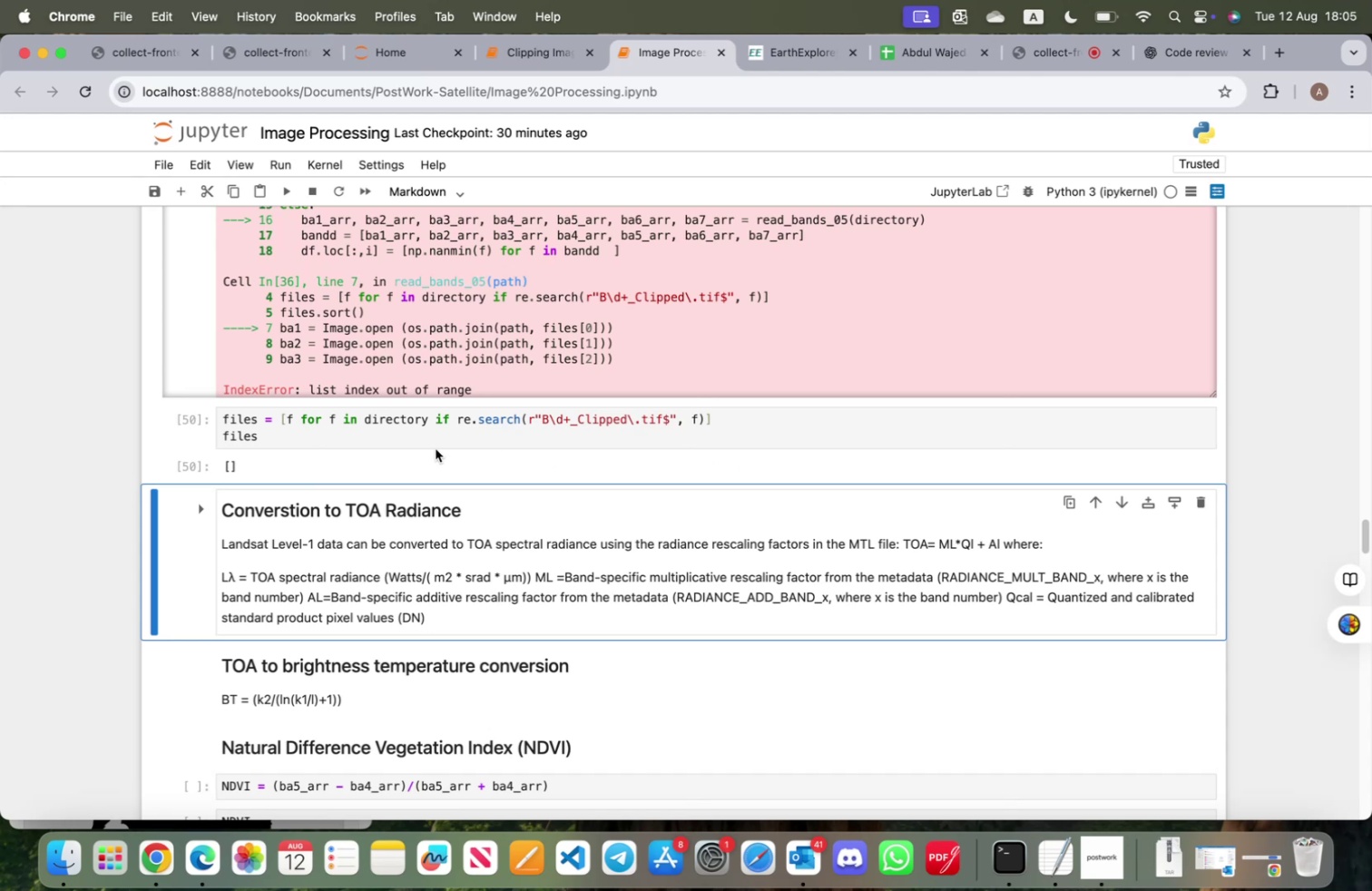 
wait(9.88)
 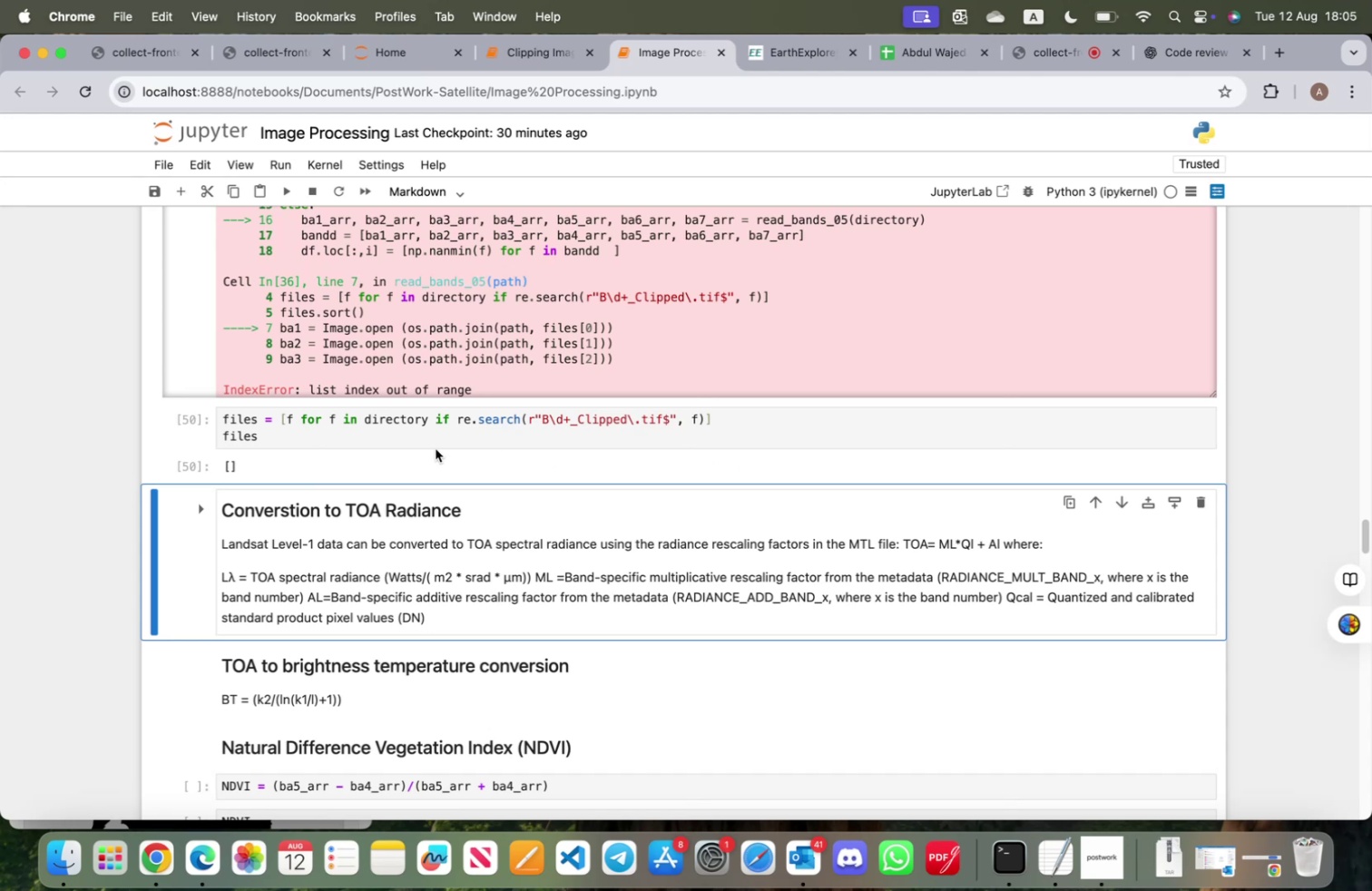 
left_click([224, 419])
 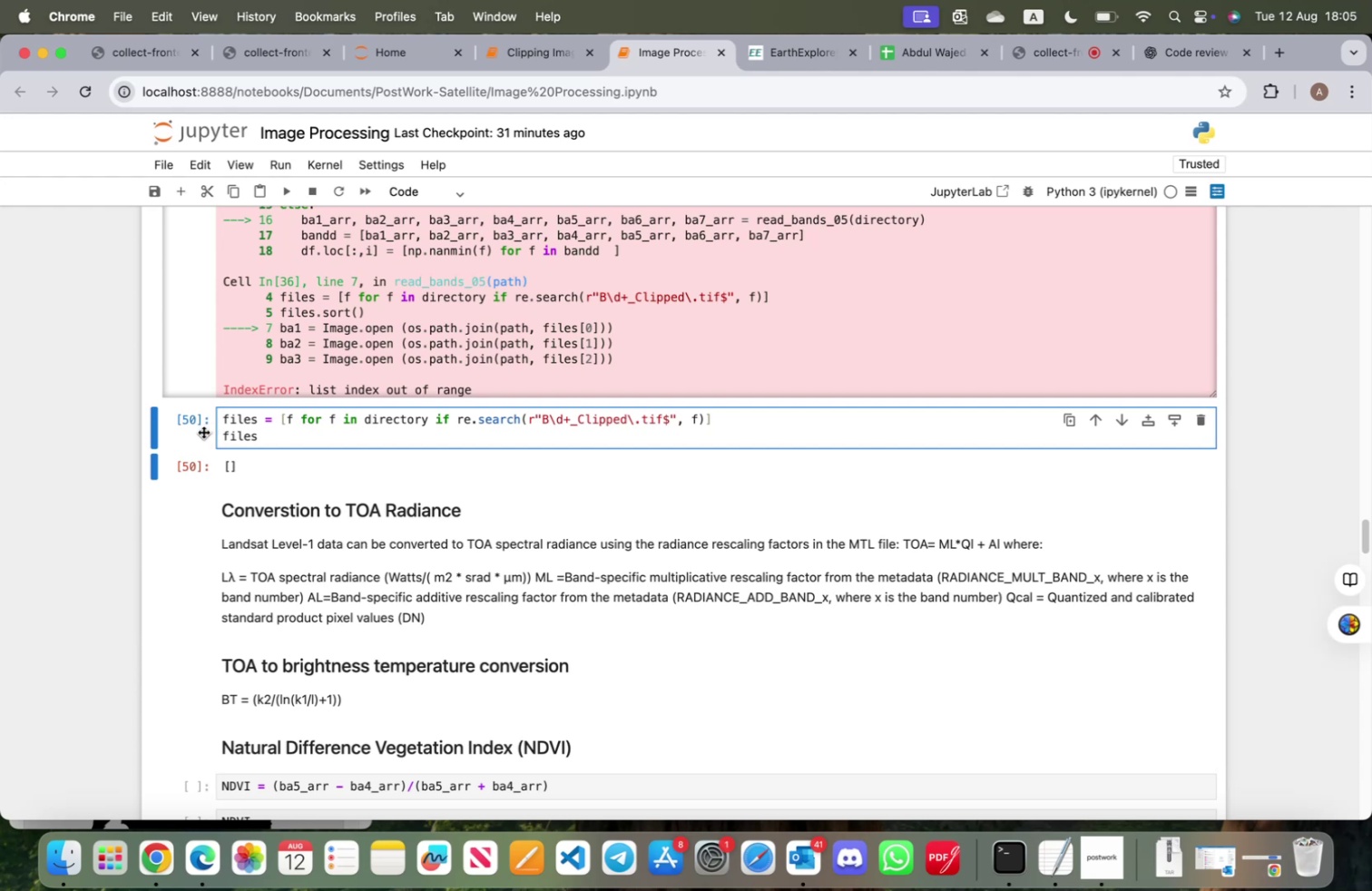 
left_click([201, 432])
 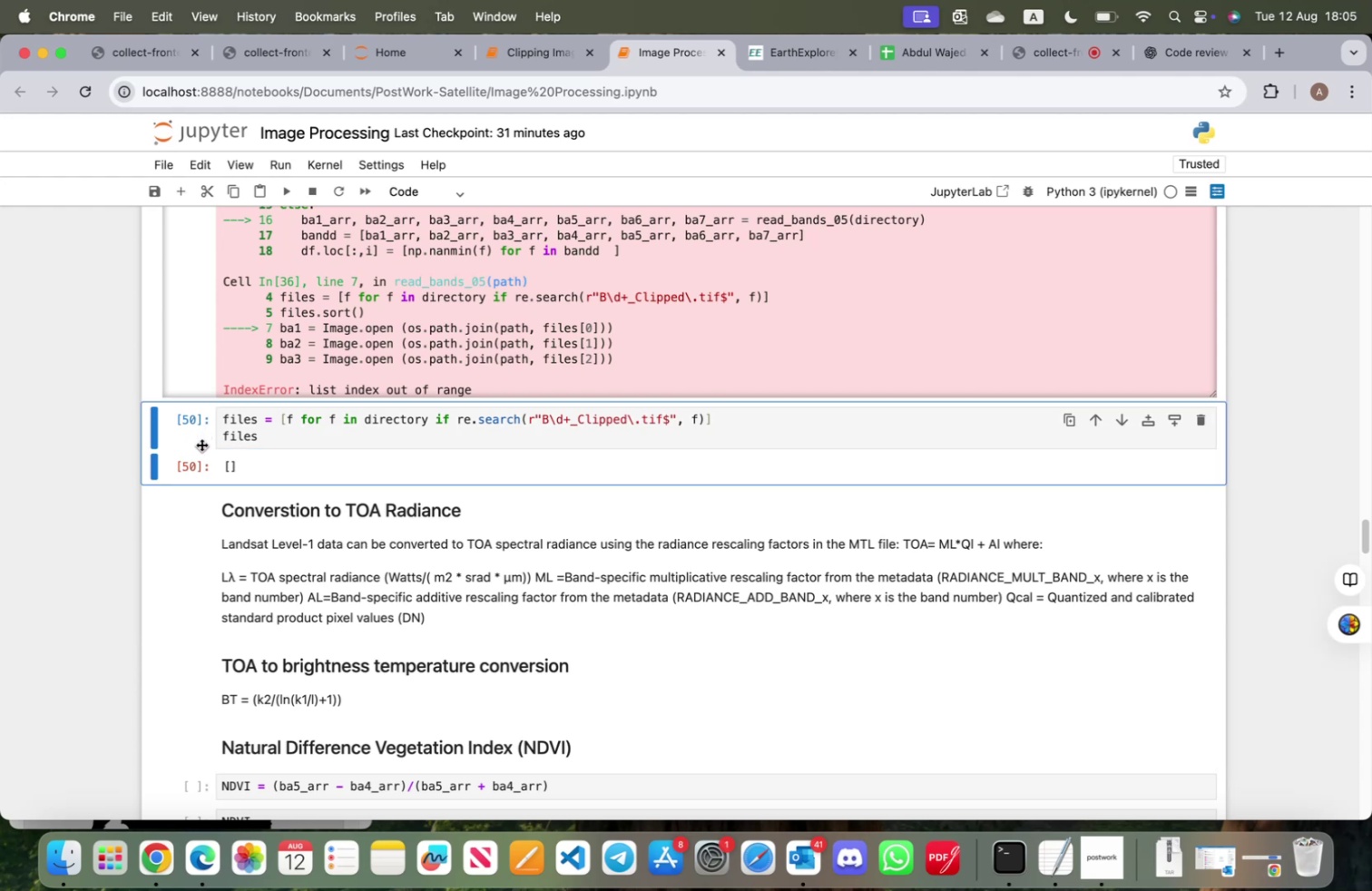 
key(B)
 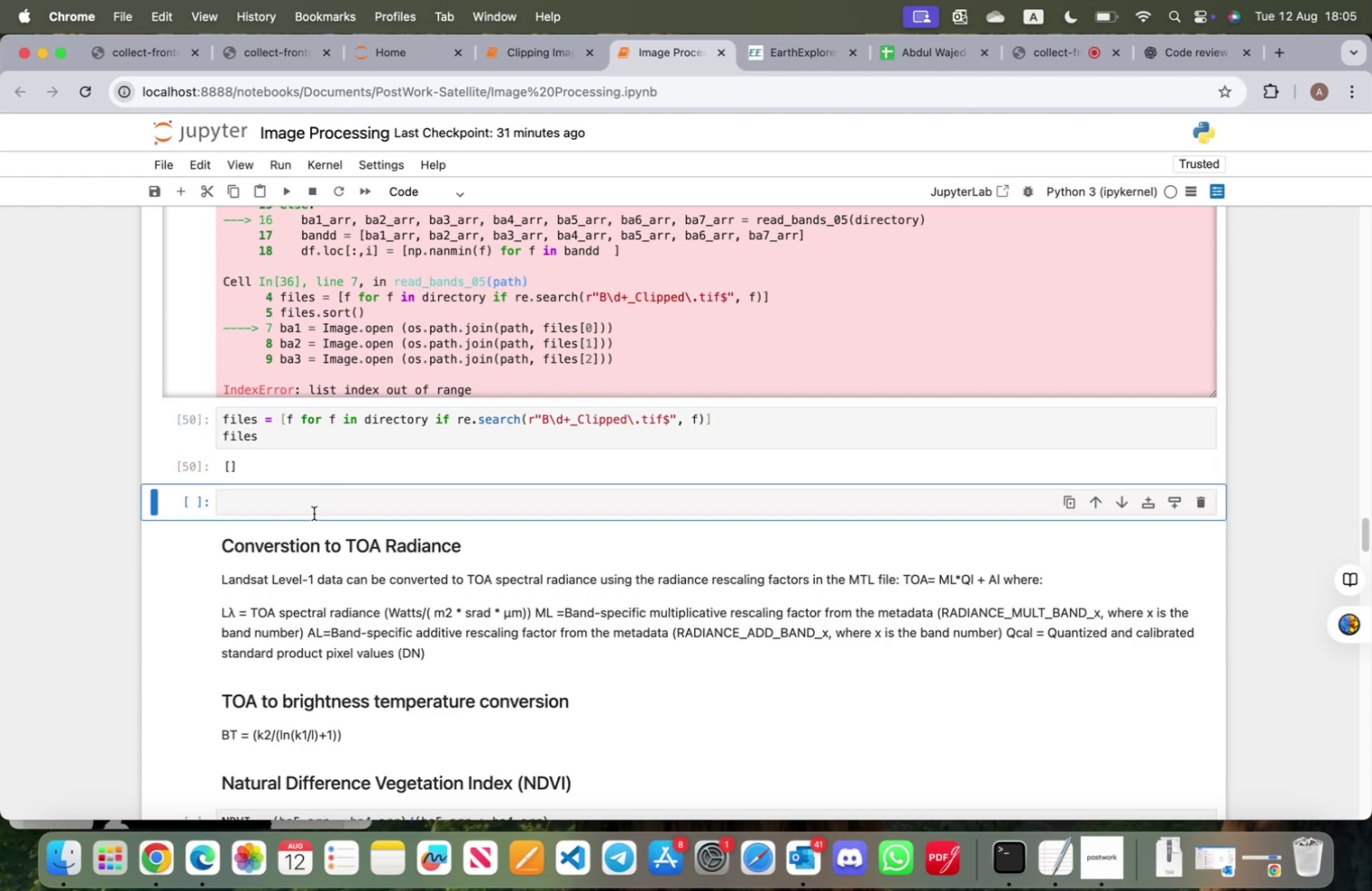 
left_click([314, 513])
 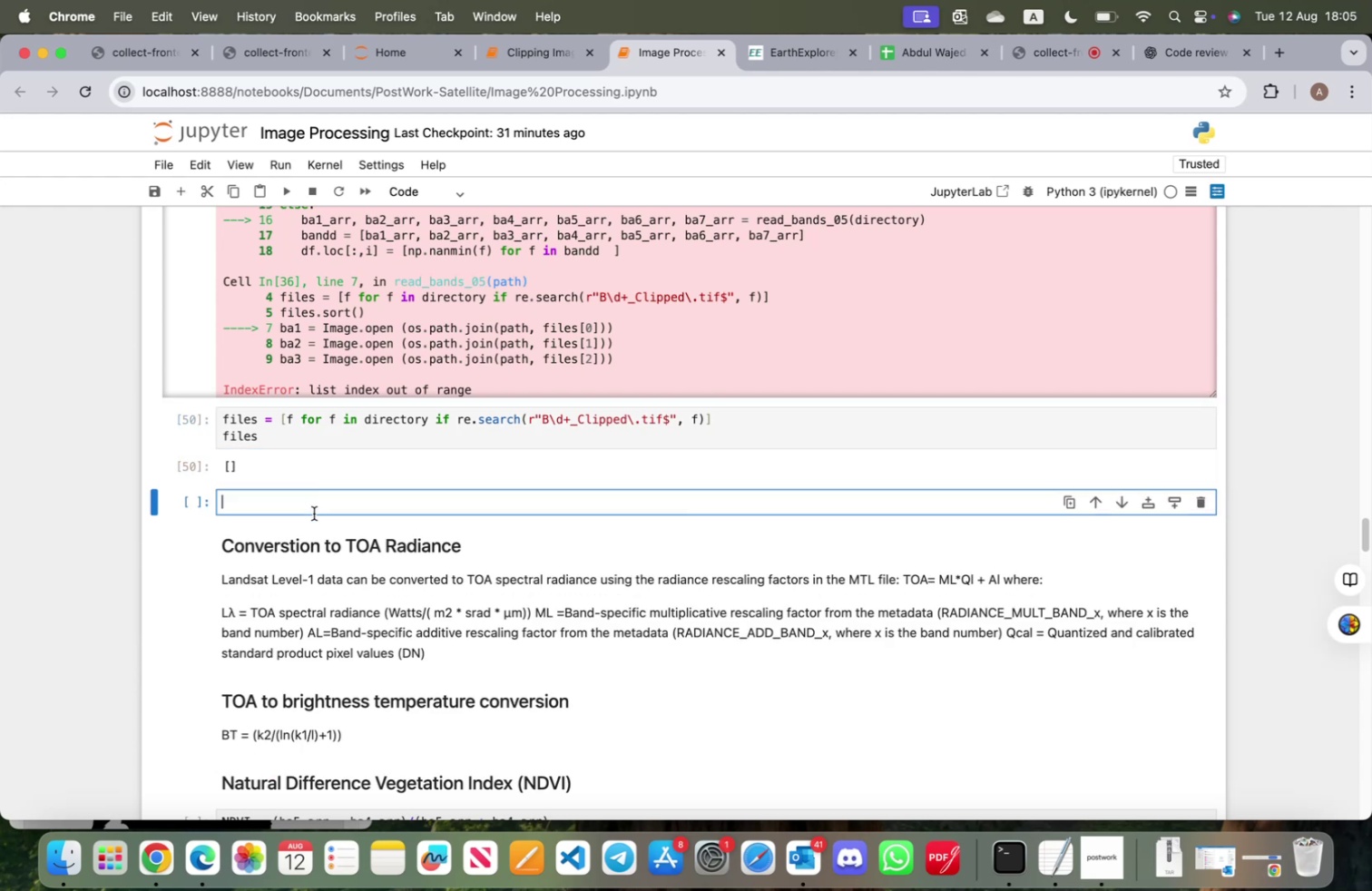 
type(directory)
 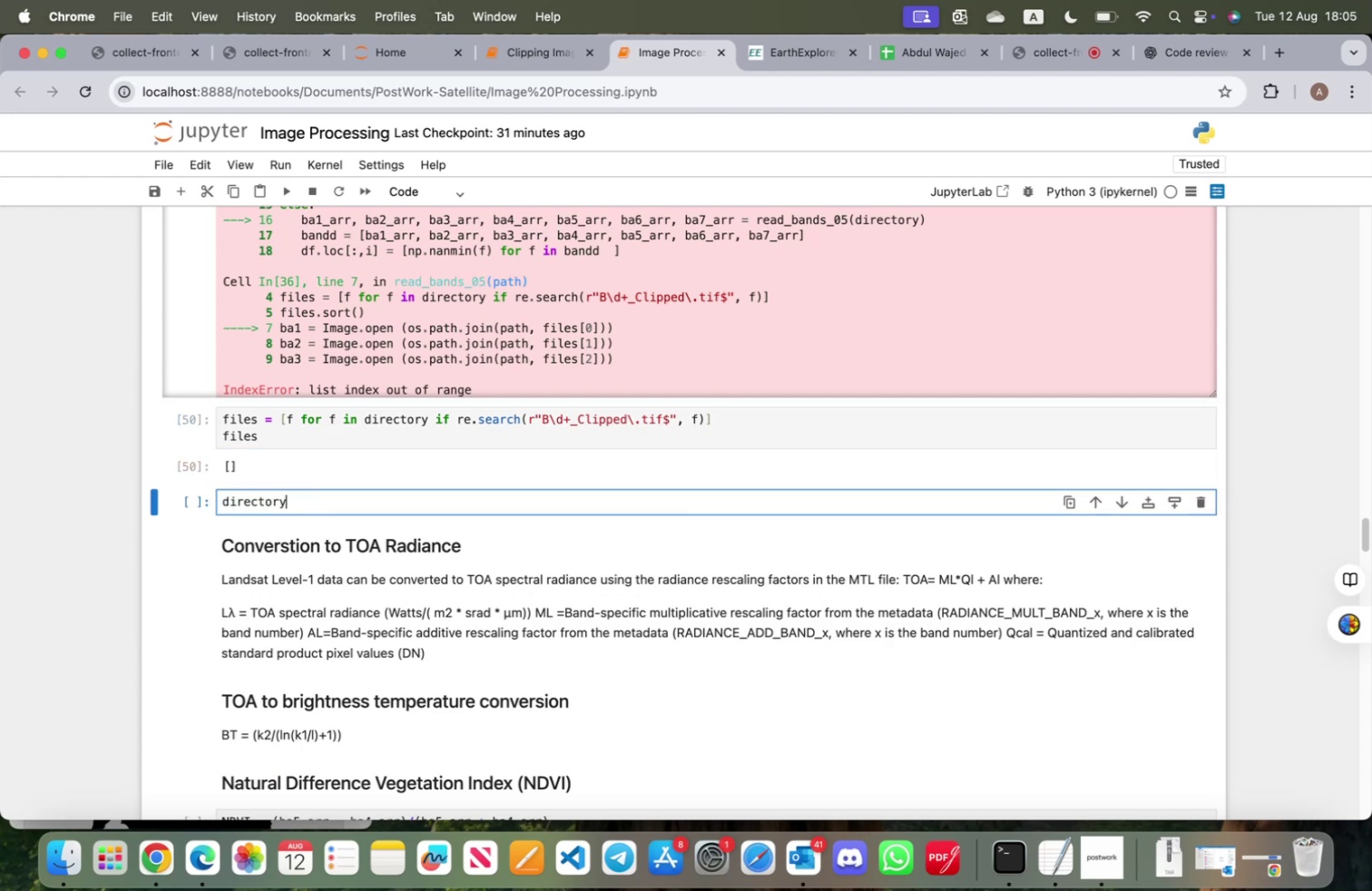 
key(Shift+Enter)
 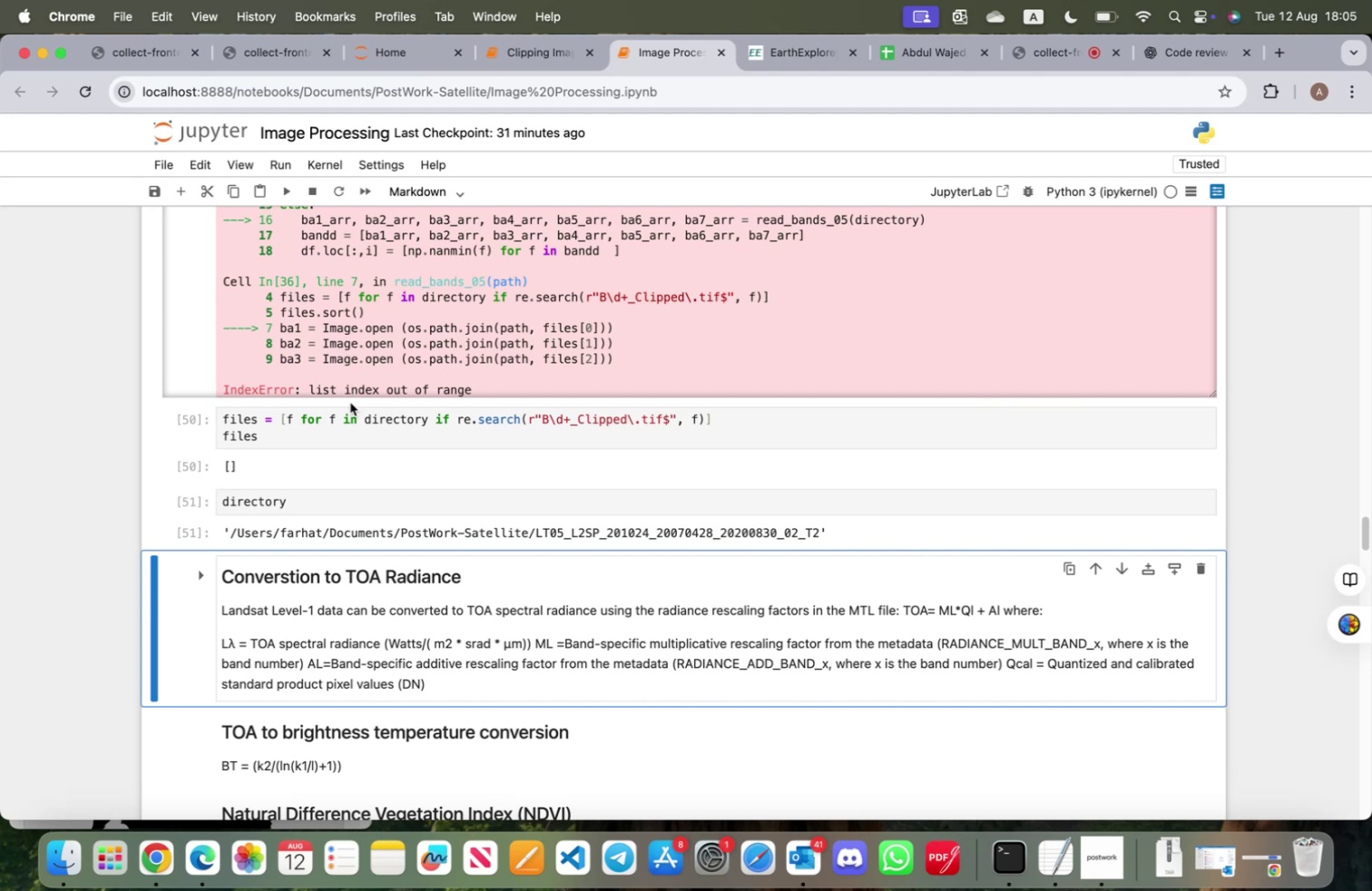 
wait(7.91)
 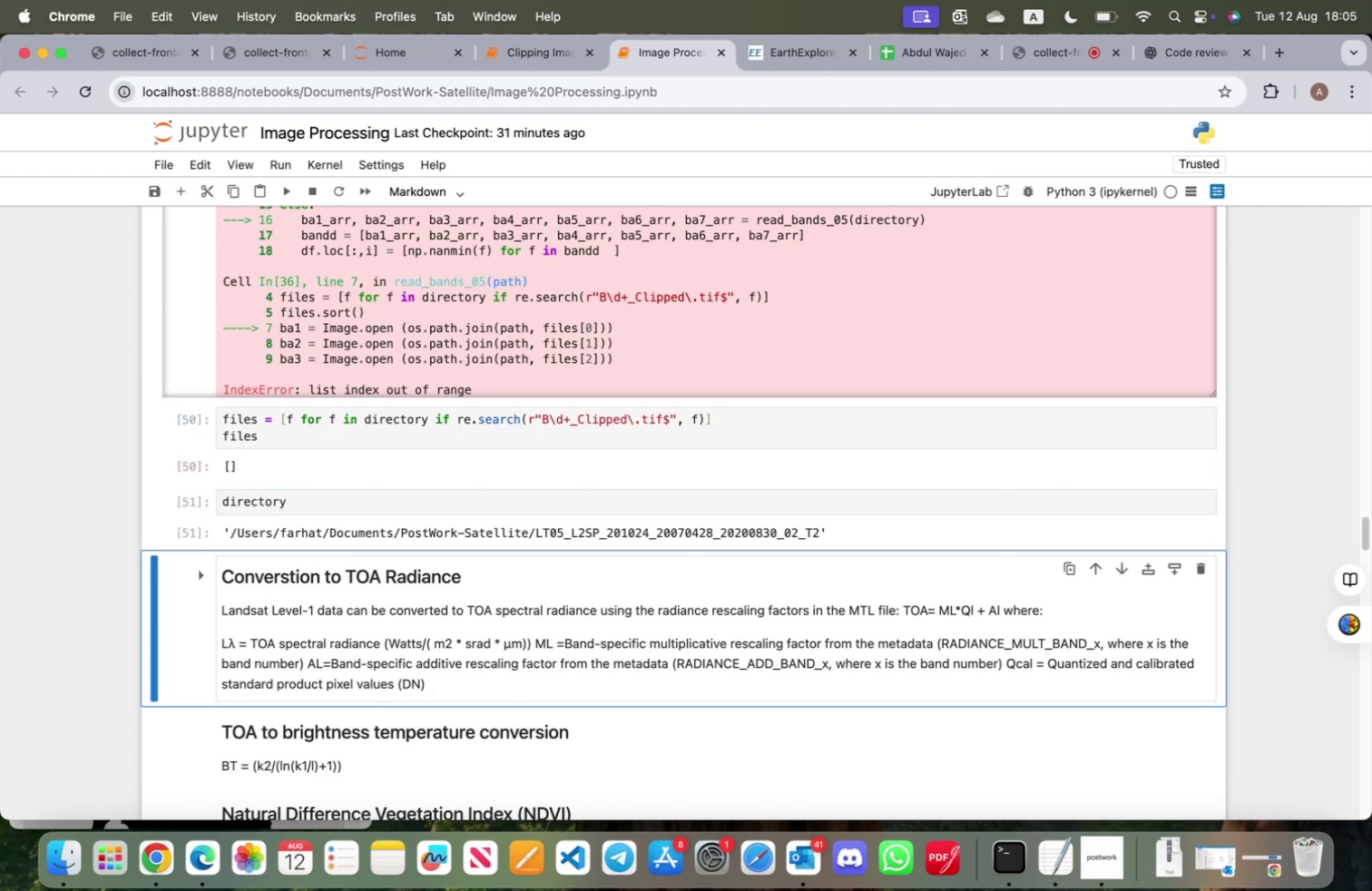 
left_click([363, 418])
 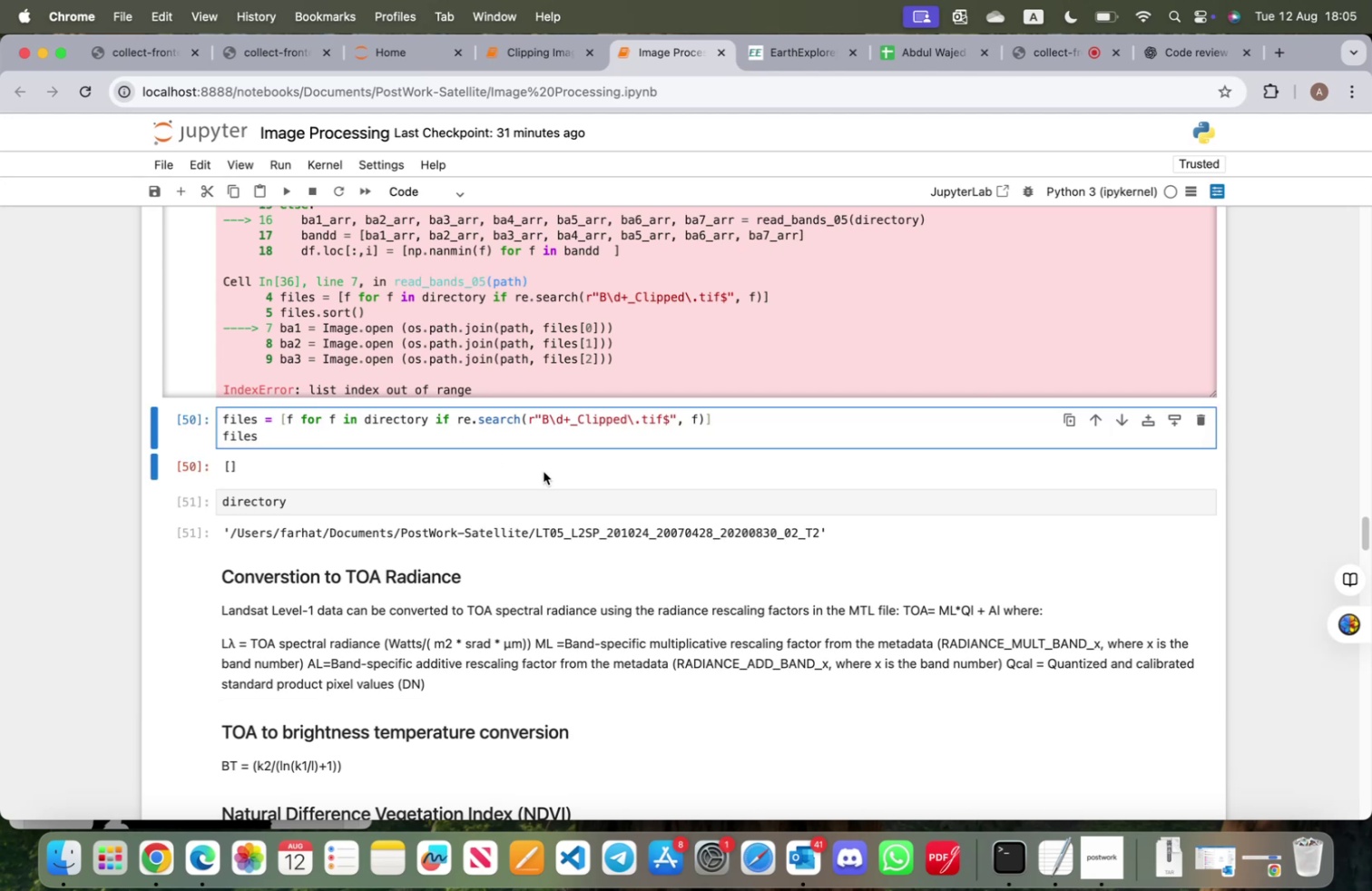 
type(ol.)
key(Backspace)
key(Backspace)
type(s.listdor)
key(Backspace)
key(Backspace)
type(ir()
 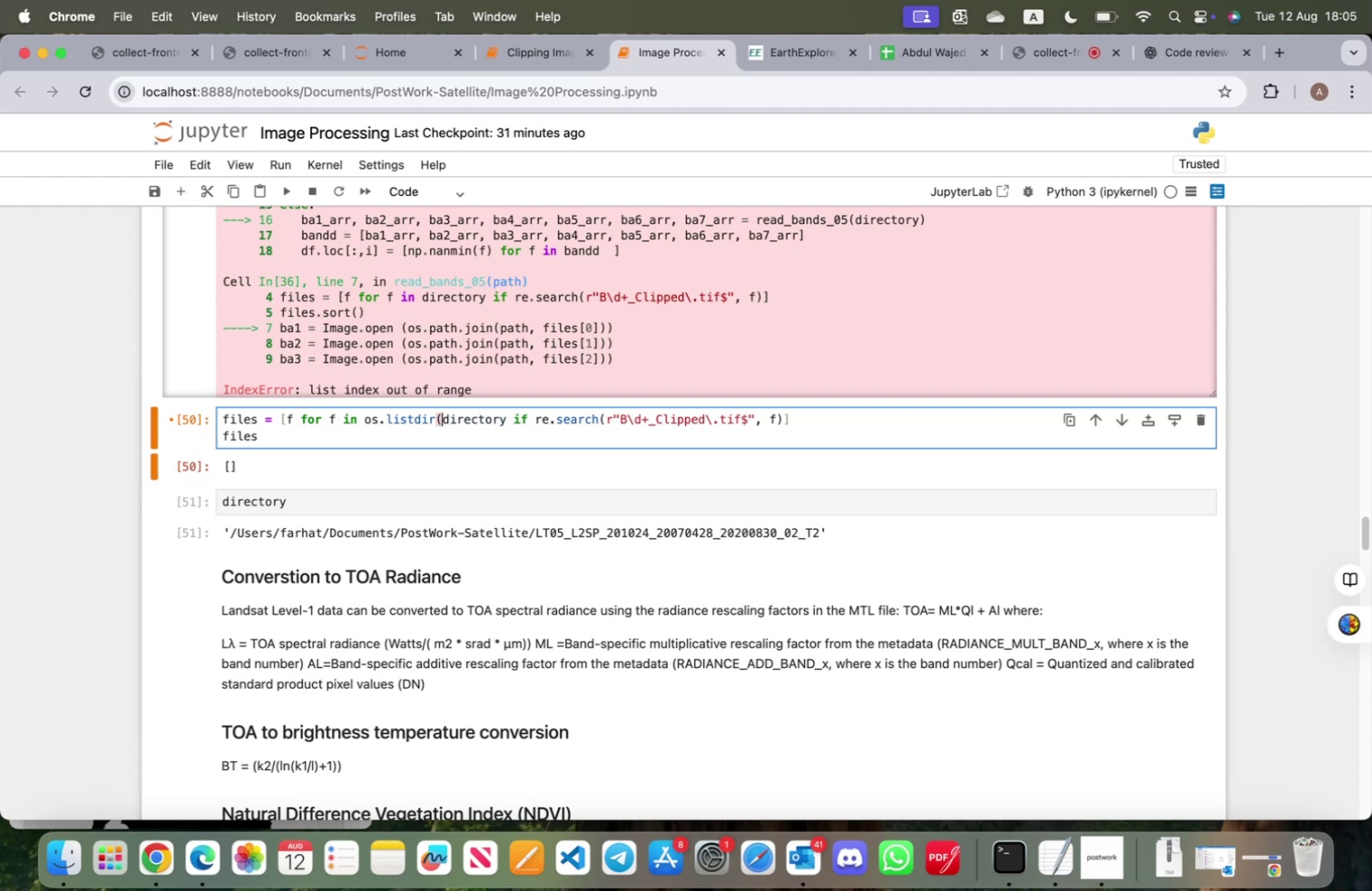 
hold_key(key=ArrowRight, duration=0.97)
 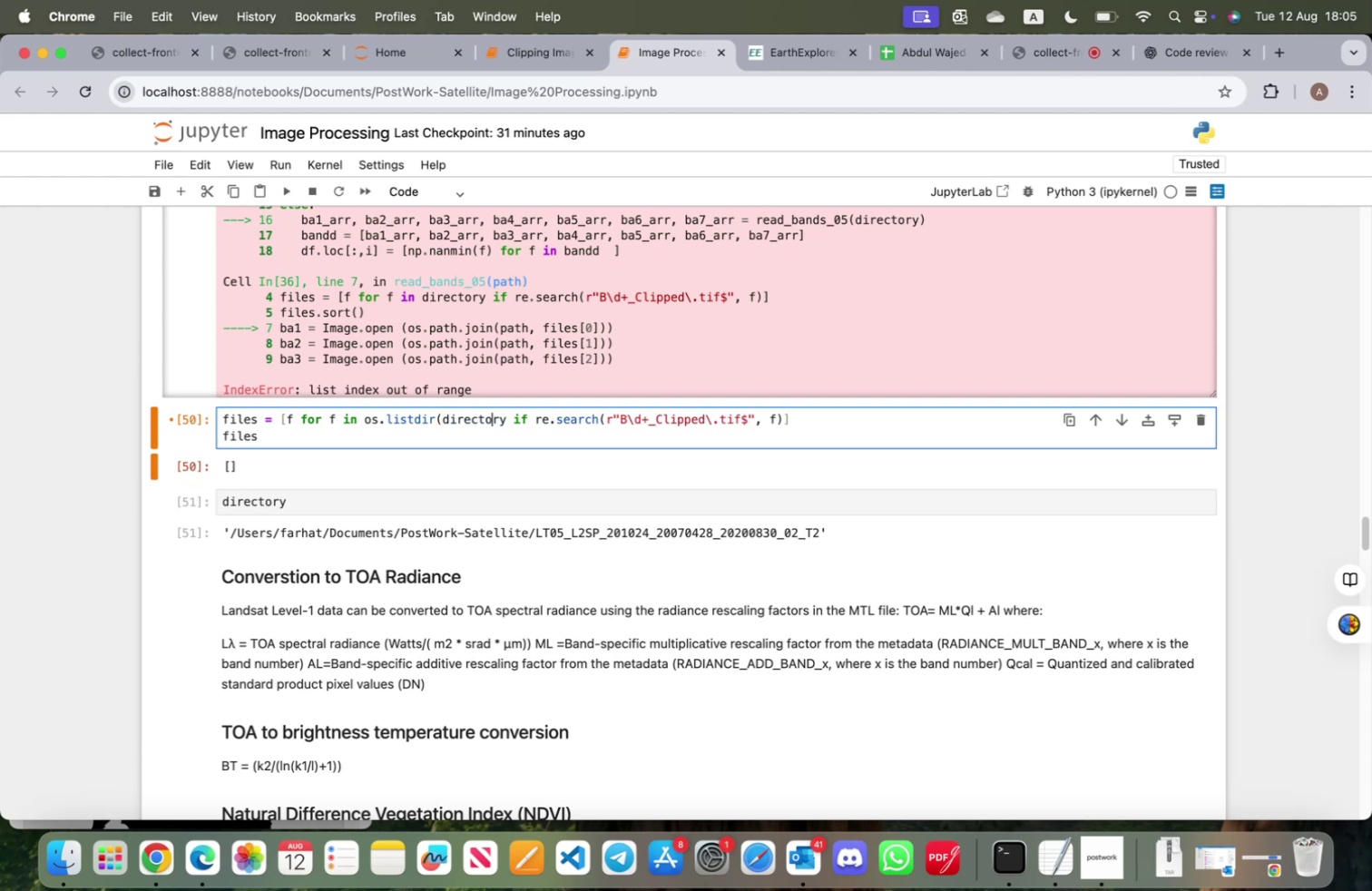 
key(ArrowRight)
 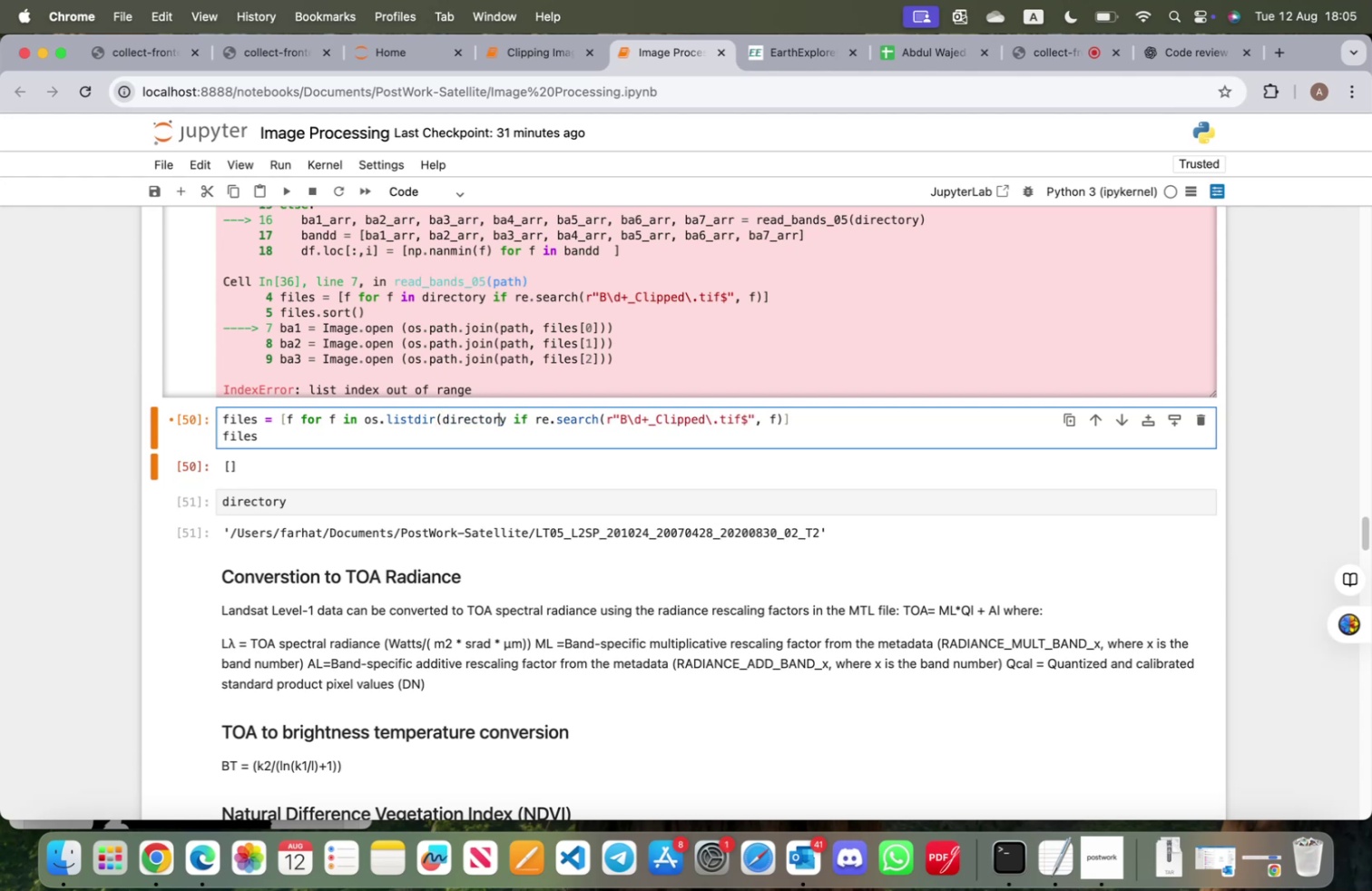 
key(ArrowRight)
 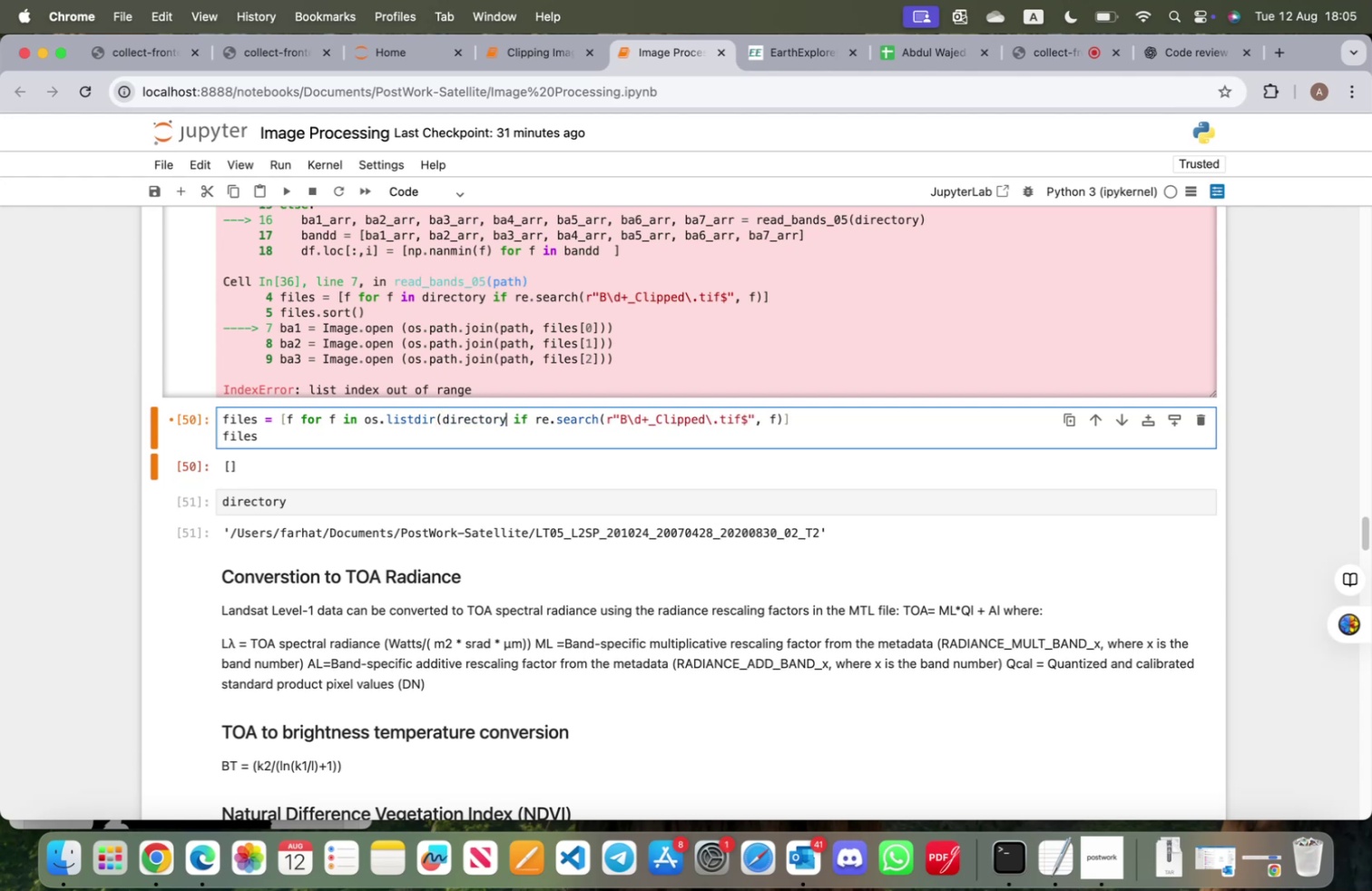 
key(Shift+0)
 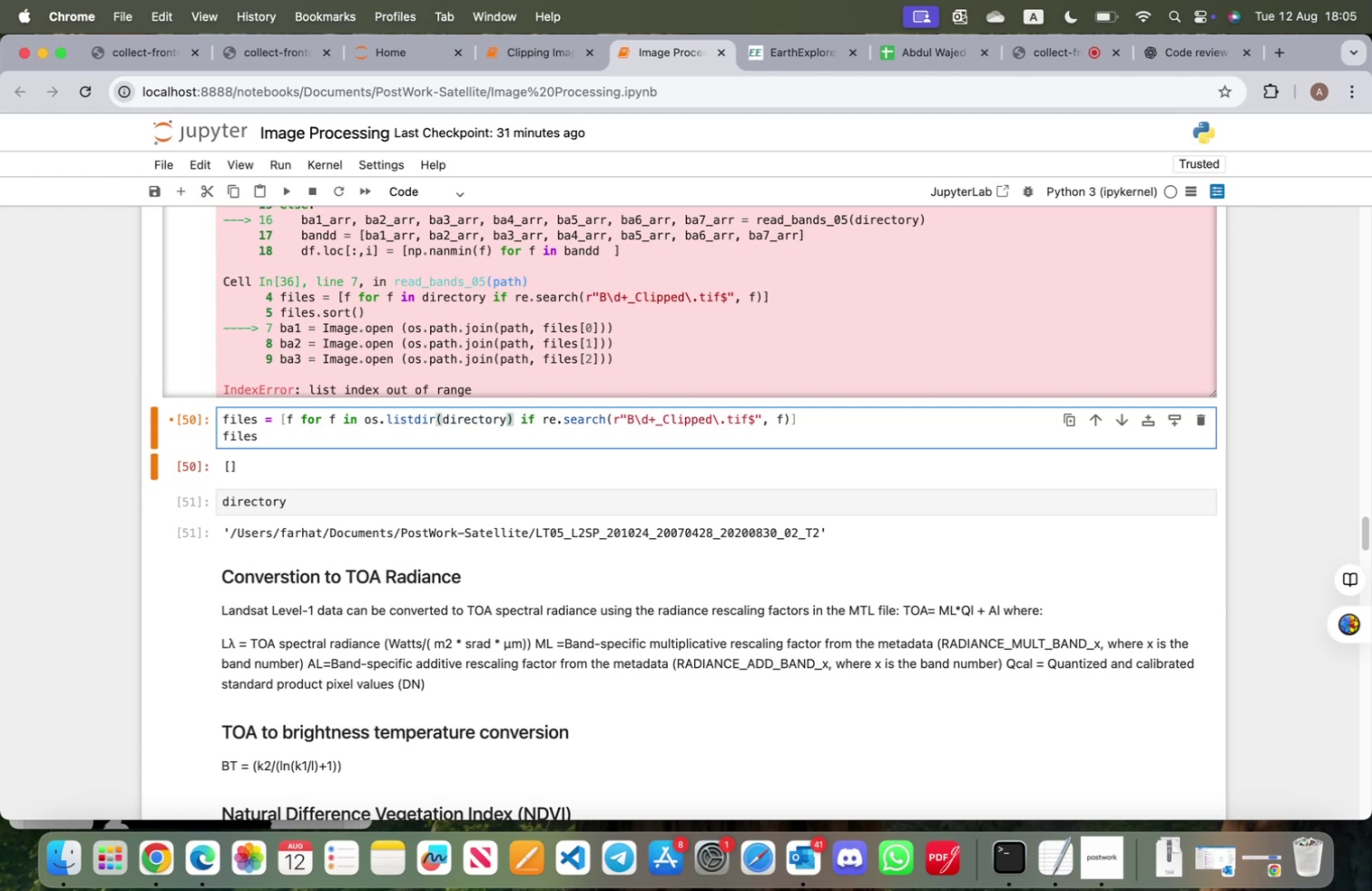 
key(Shift+ShiftRight)
 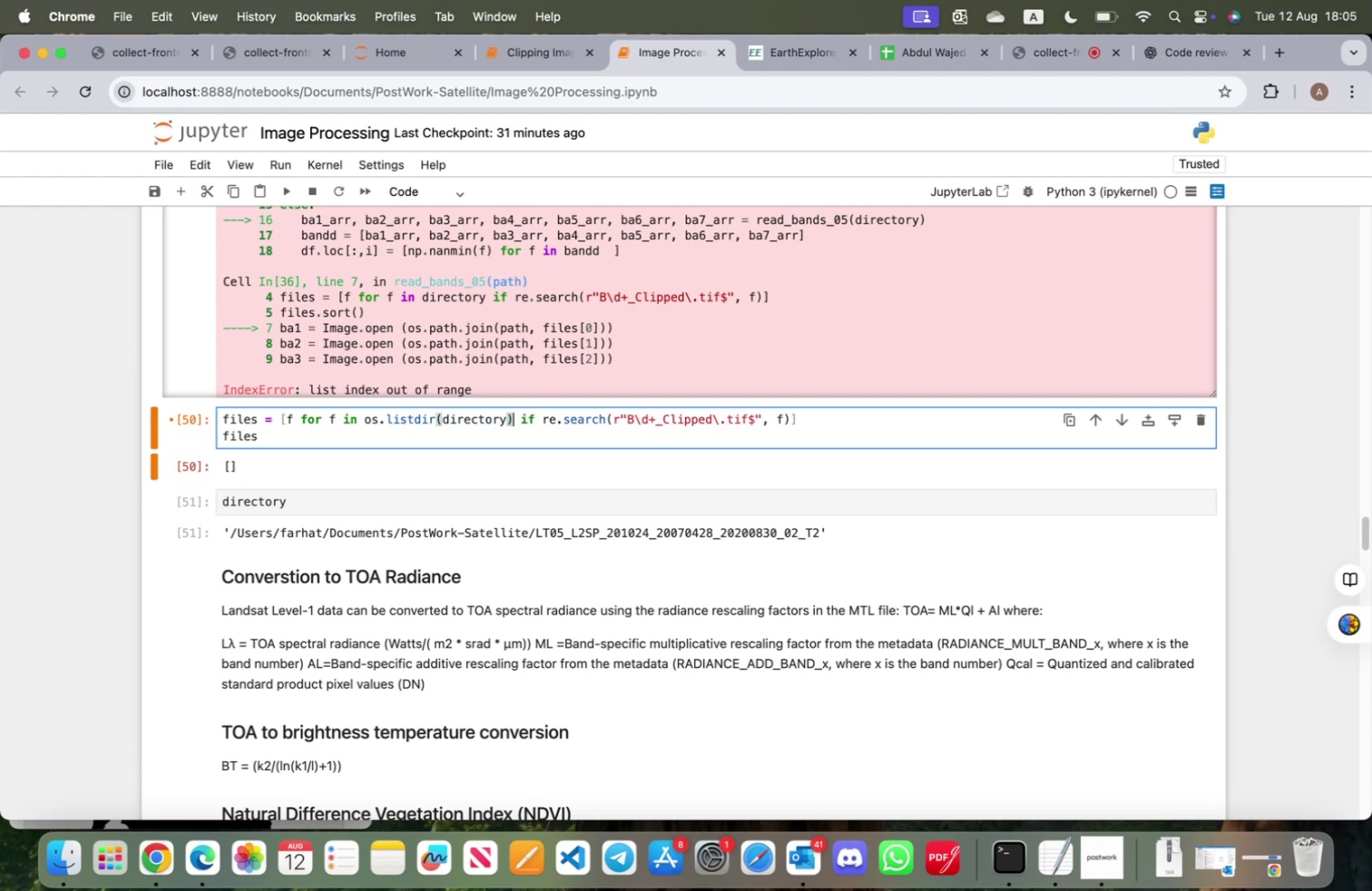 
key(Shift+Enter)
 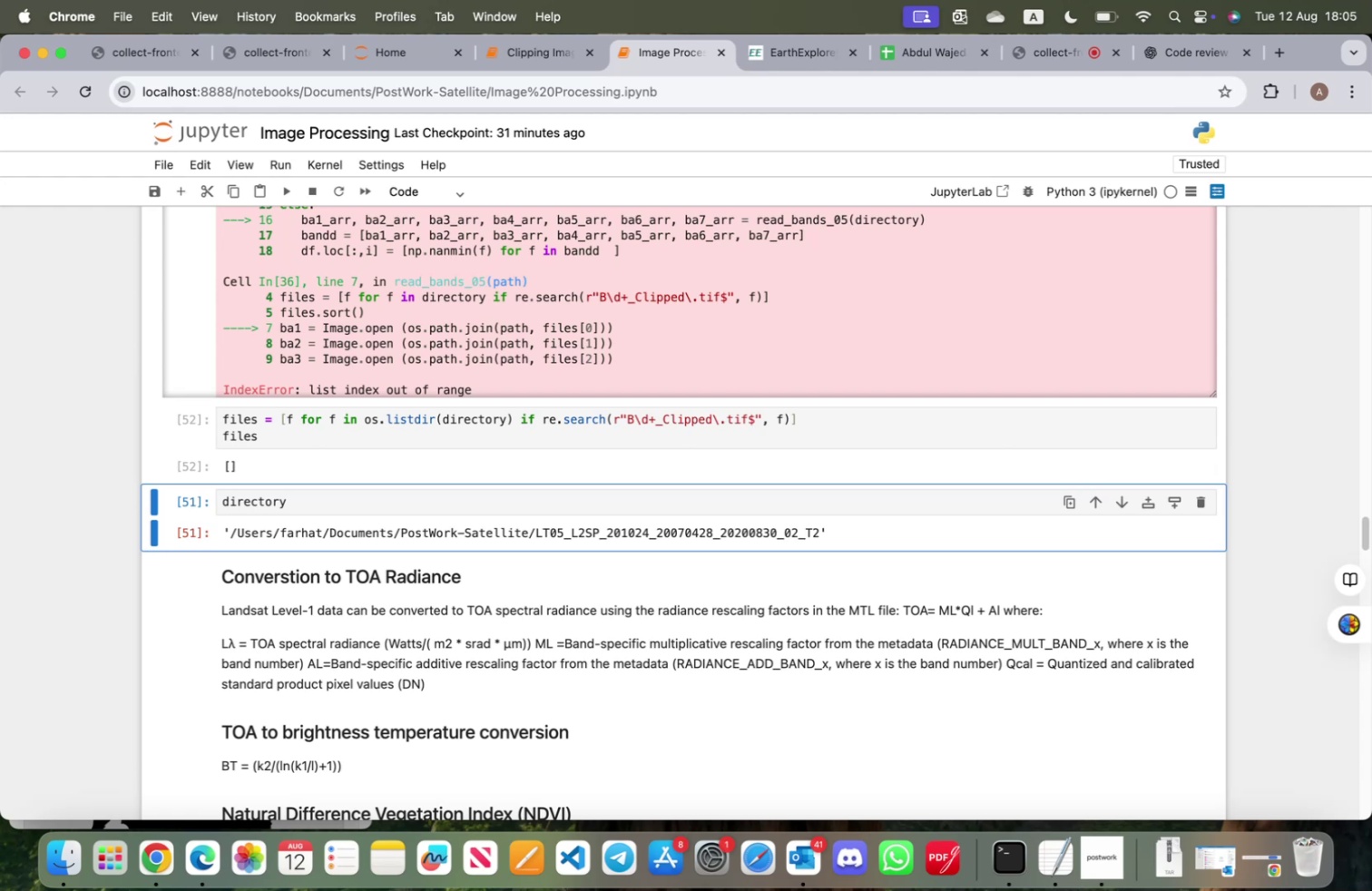 
wait(7.37)
 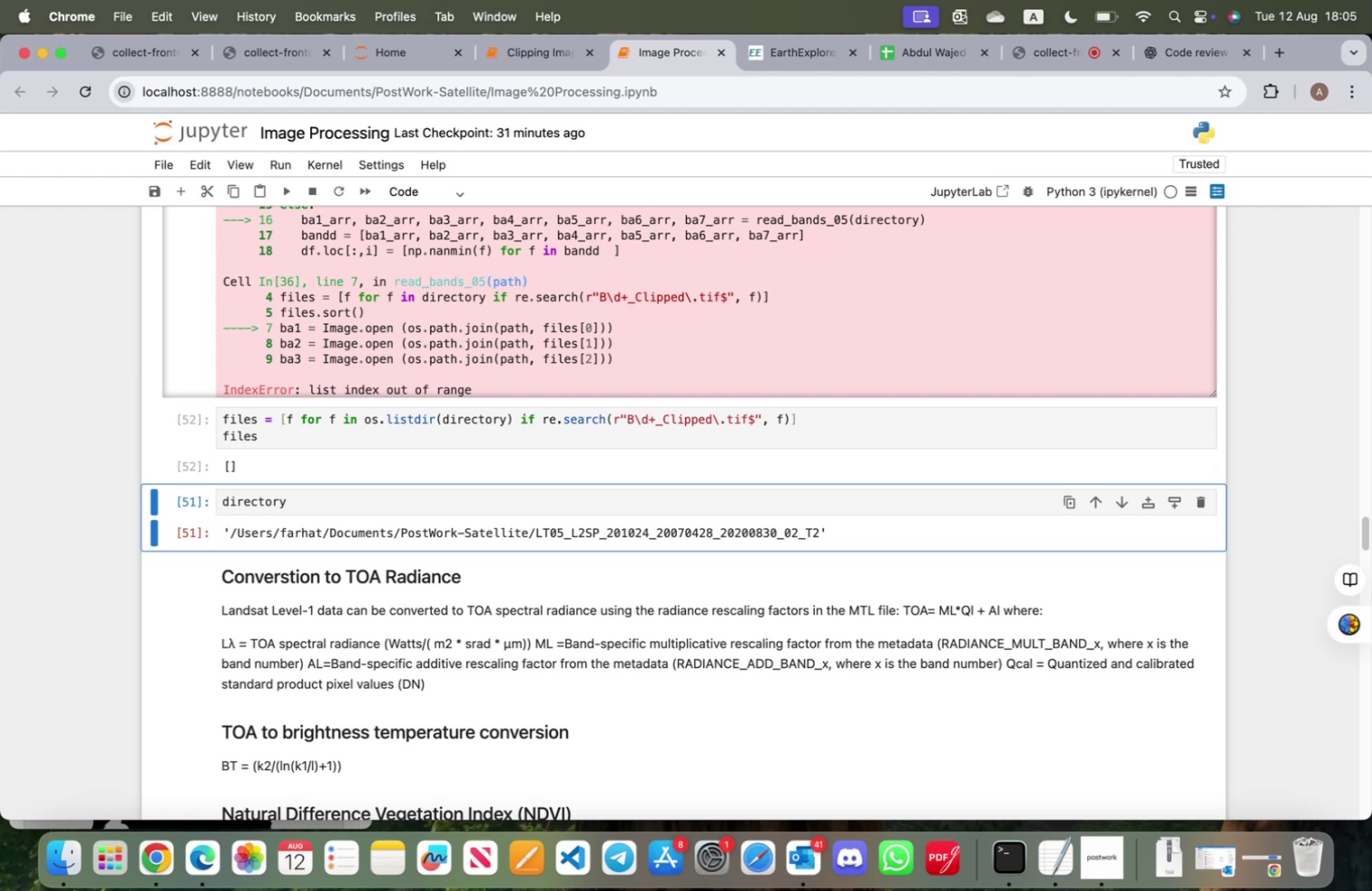 
scroll: coordinate [577, 471], scroll_direction: up, amount: 47.0
 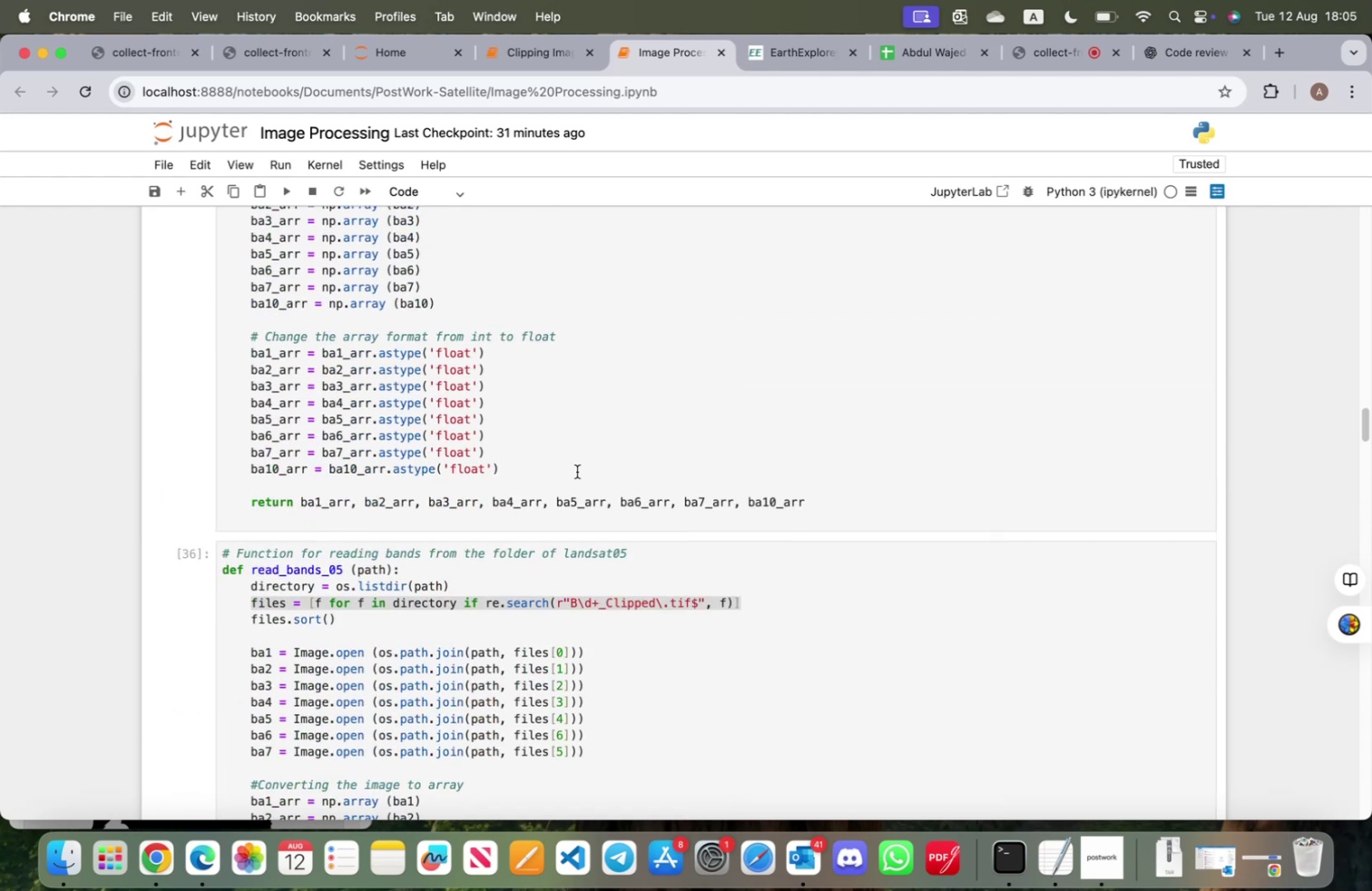 
scroll: coordinate [561, 489], scroll_direction: down, amount: 45.0
 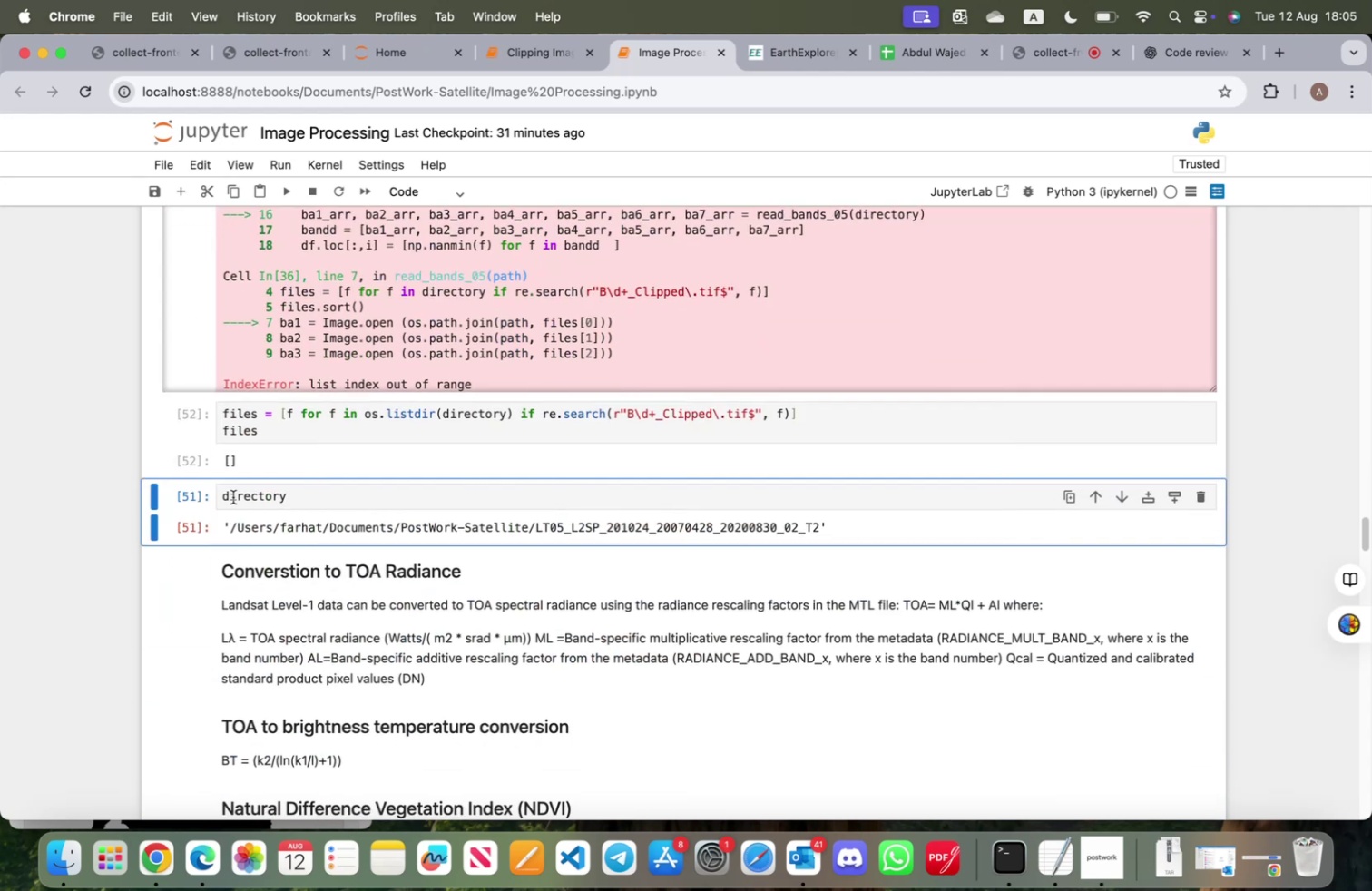 
left_click([221, 494])
 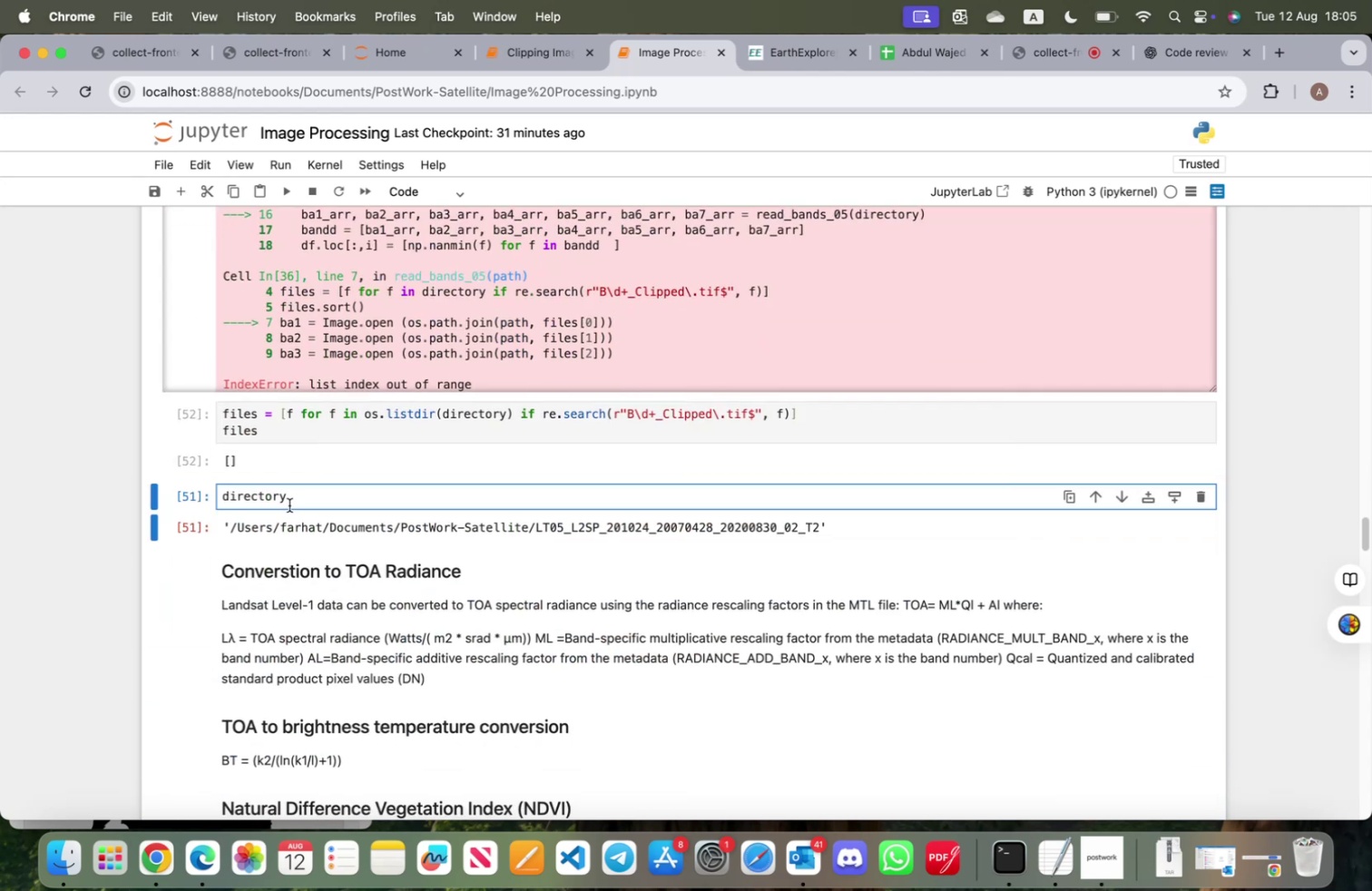 
type(os.li)
key(Tab)
 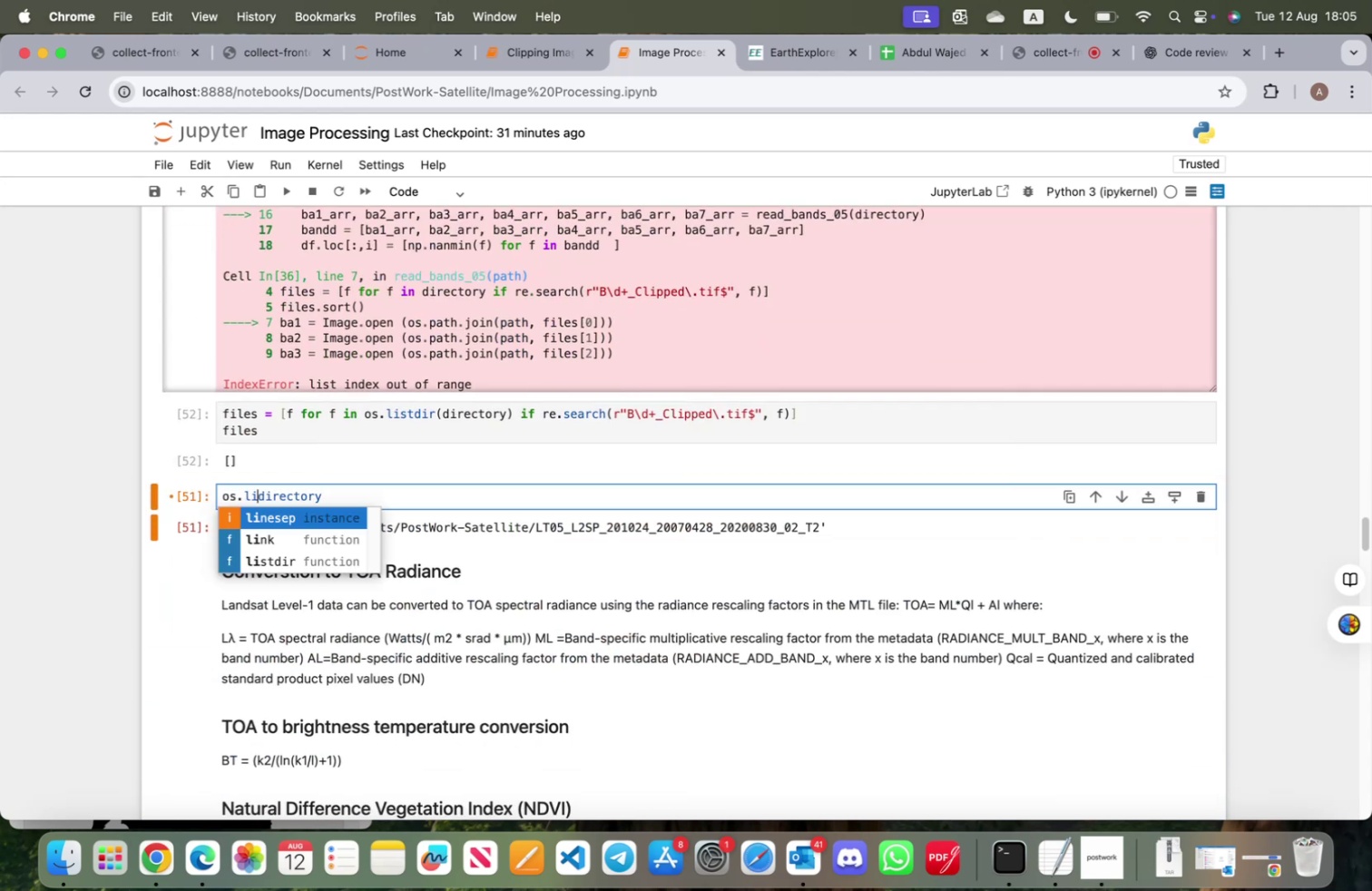 
key(ArrowDown)
 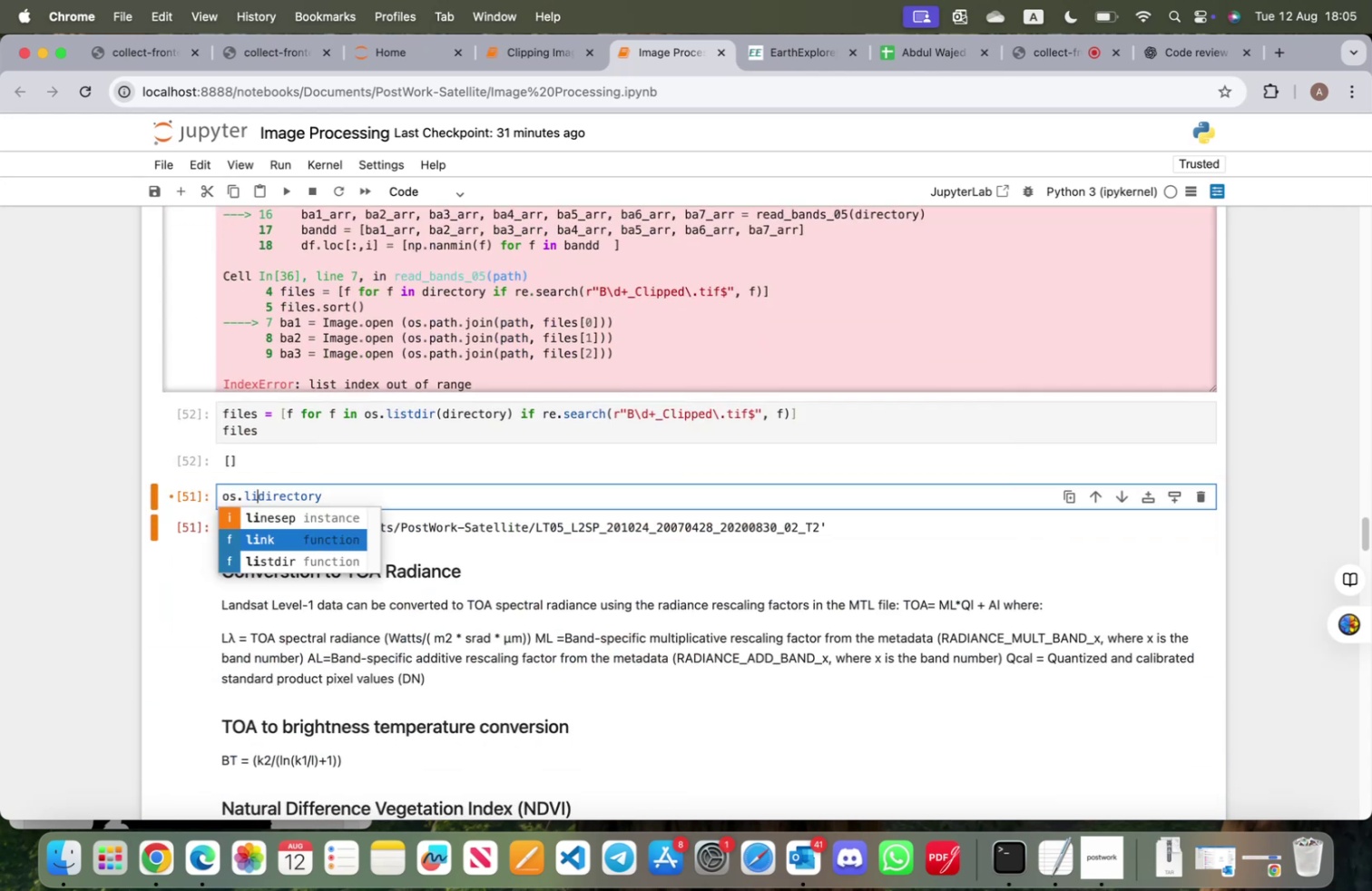 
key(ArrowDown)
 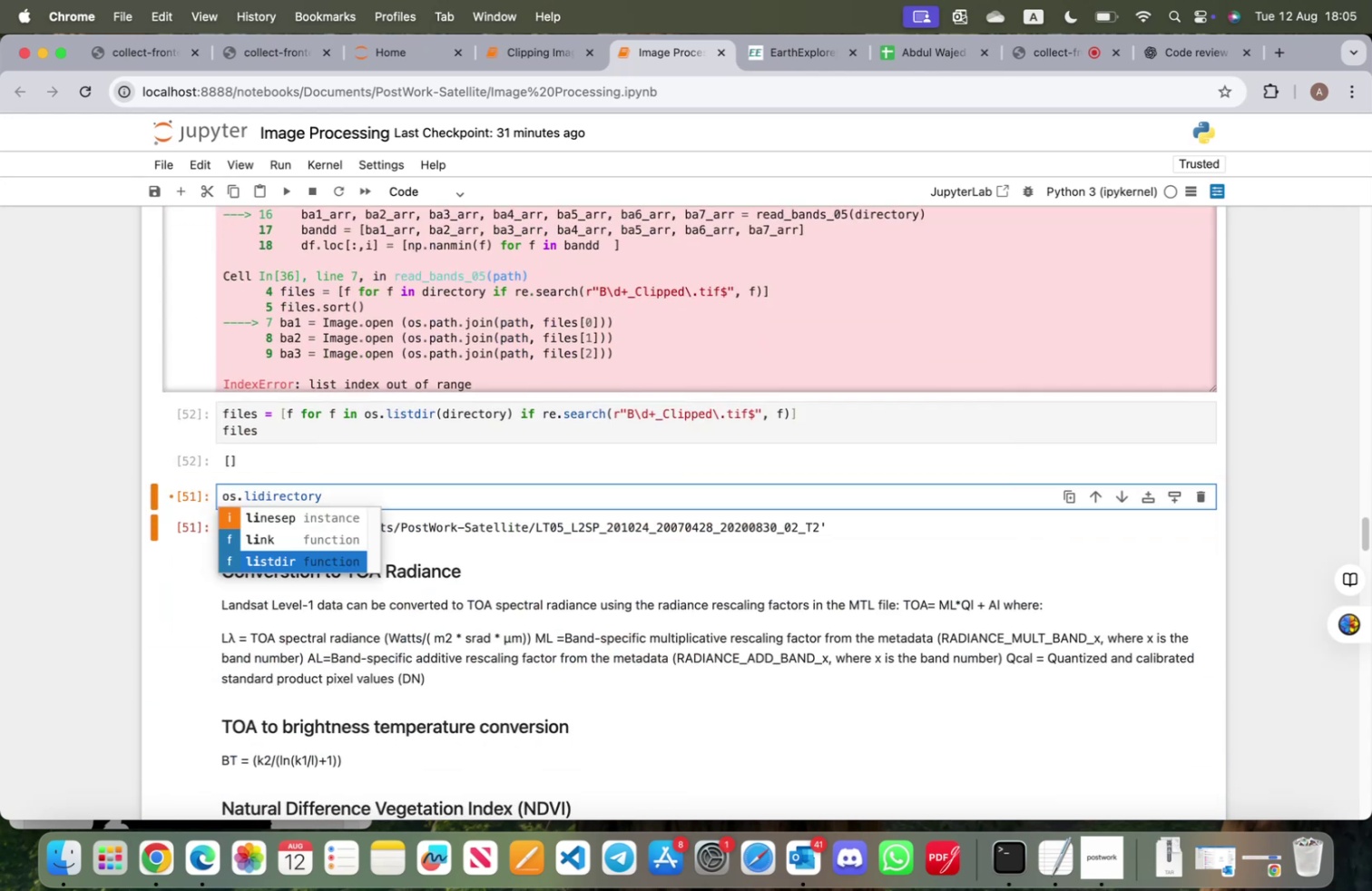 
key(Enter)
 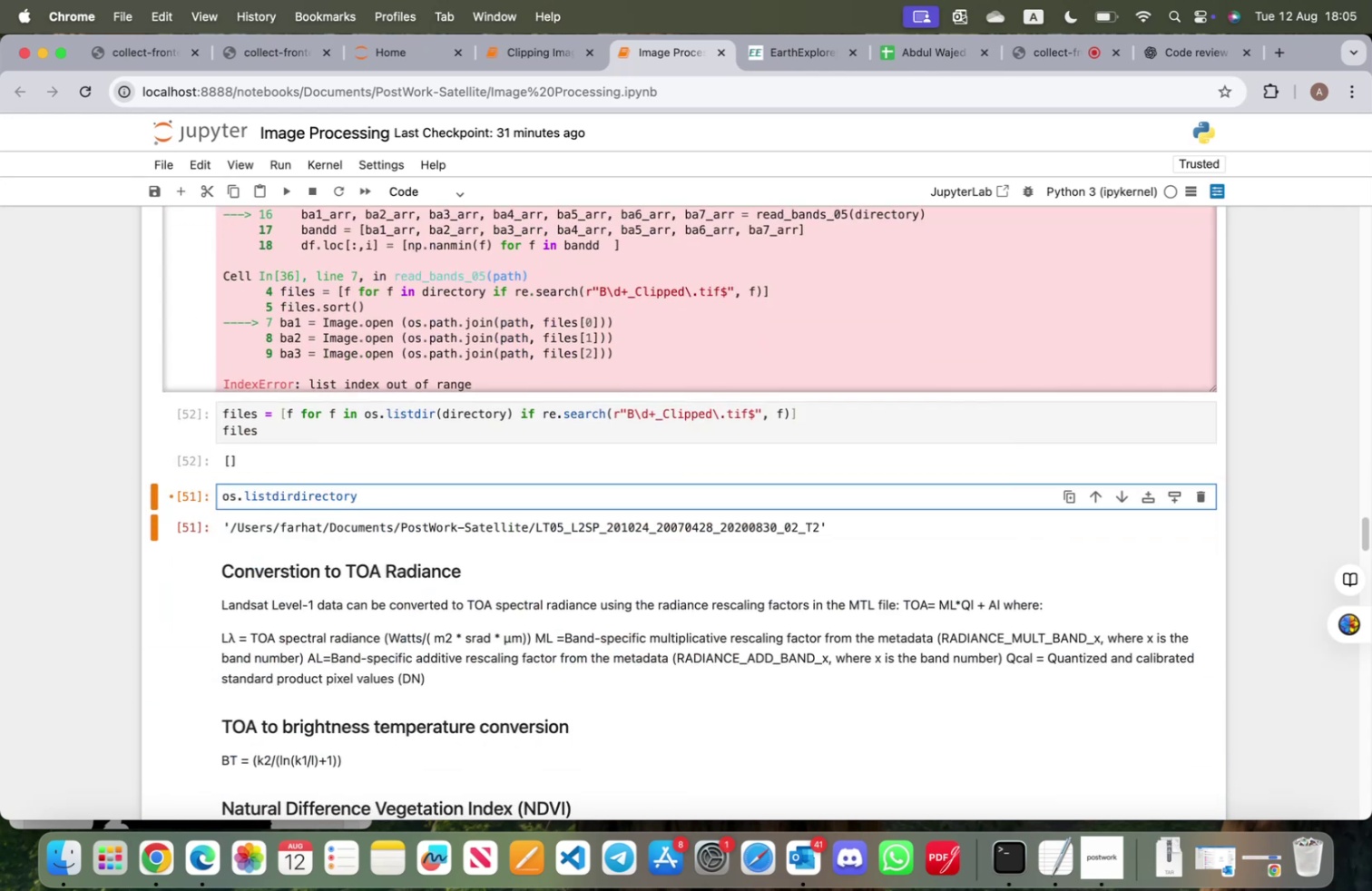 
key(Shift+9)
 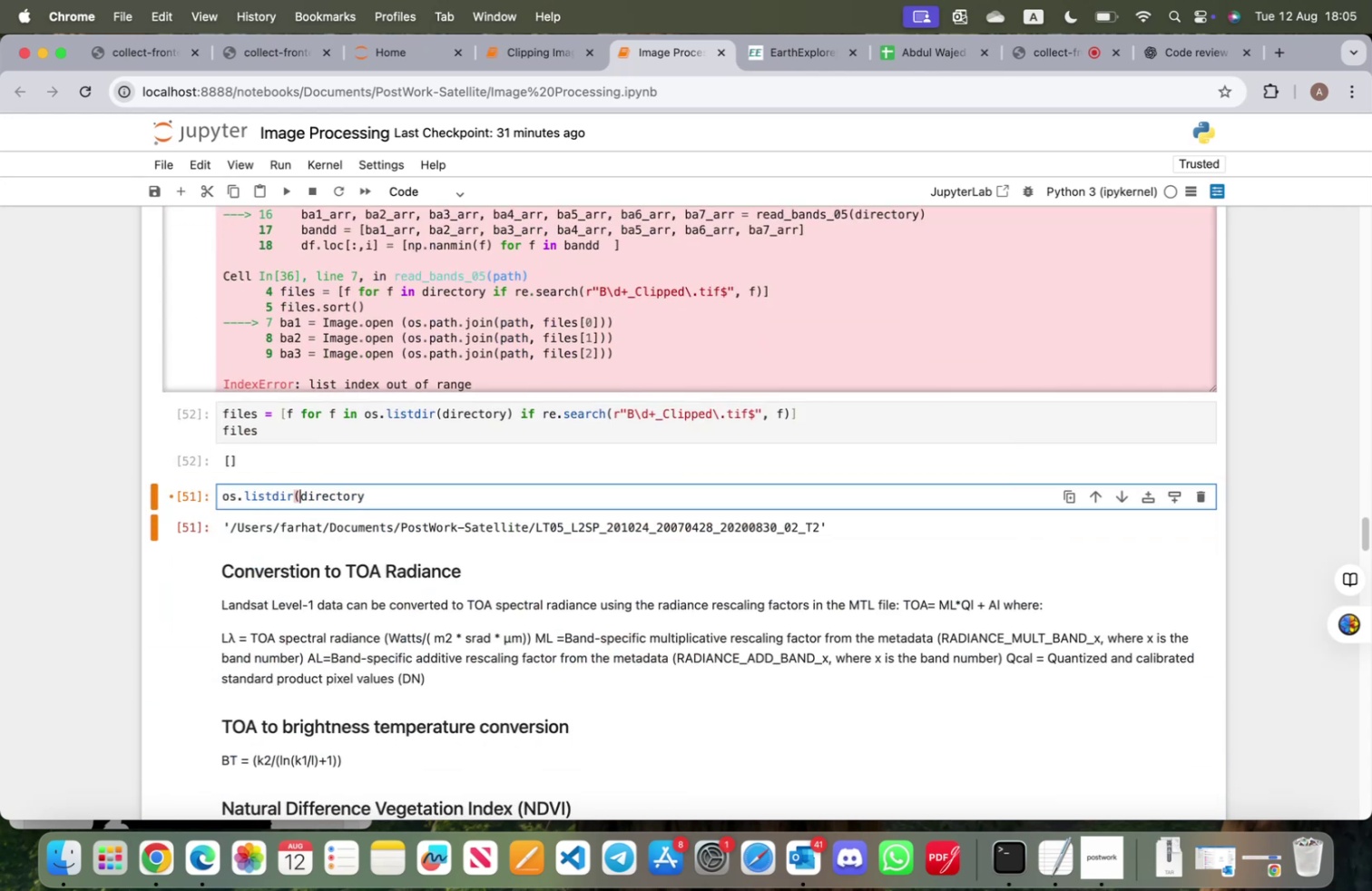 
hold_key(key=ArrowRight, duration=0.9)
 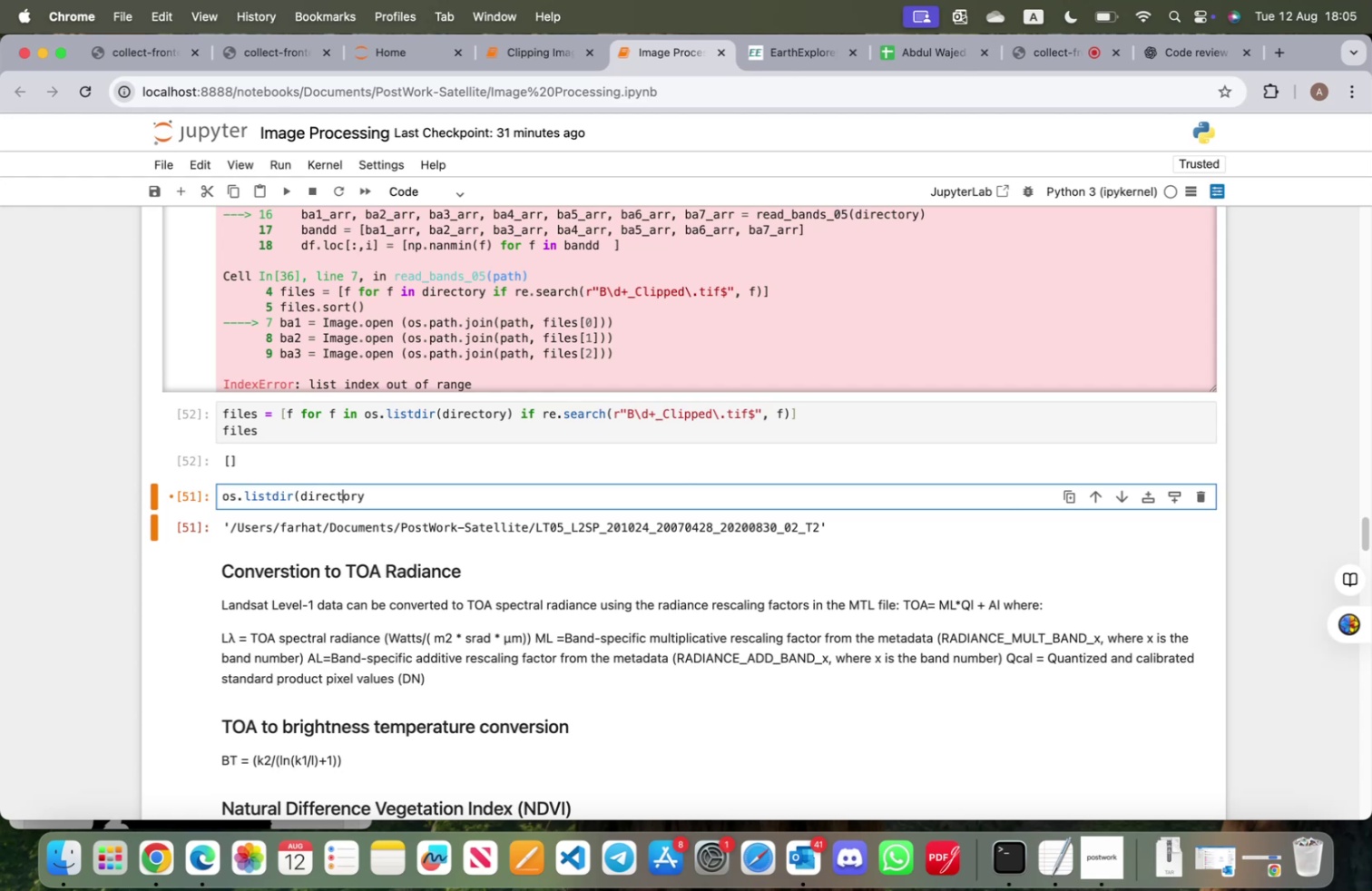 
key(ArrowRight)
 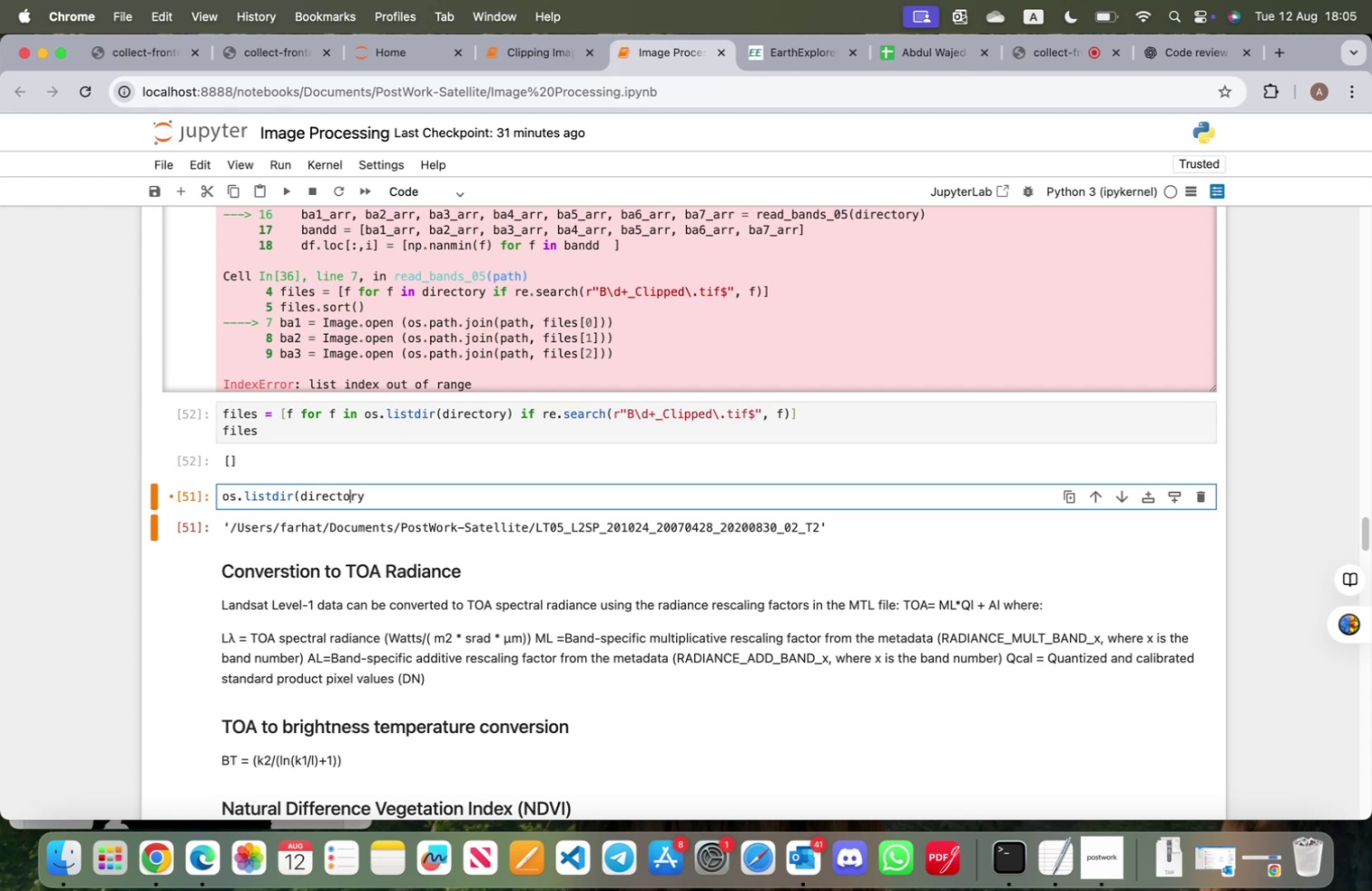 
key(ArrowRight)
 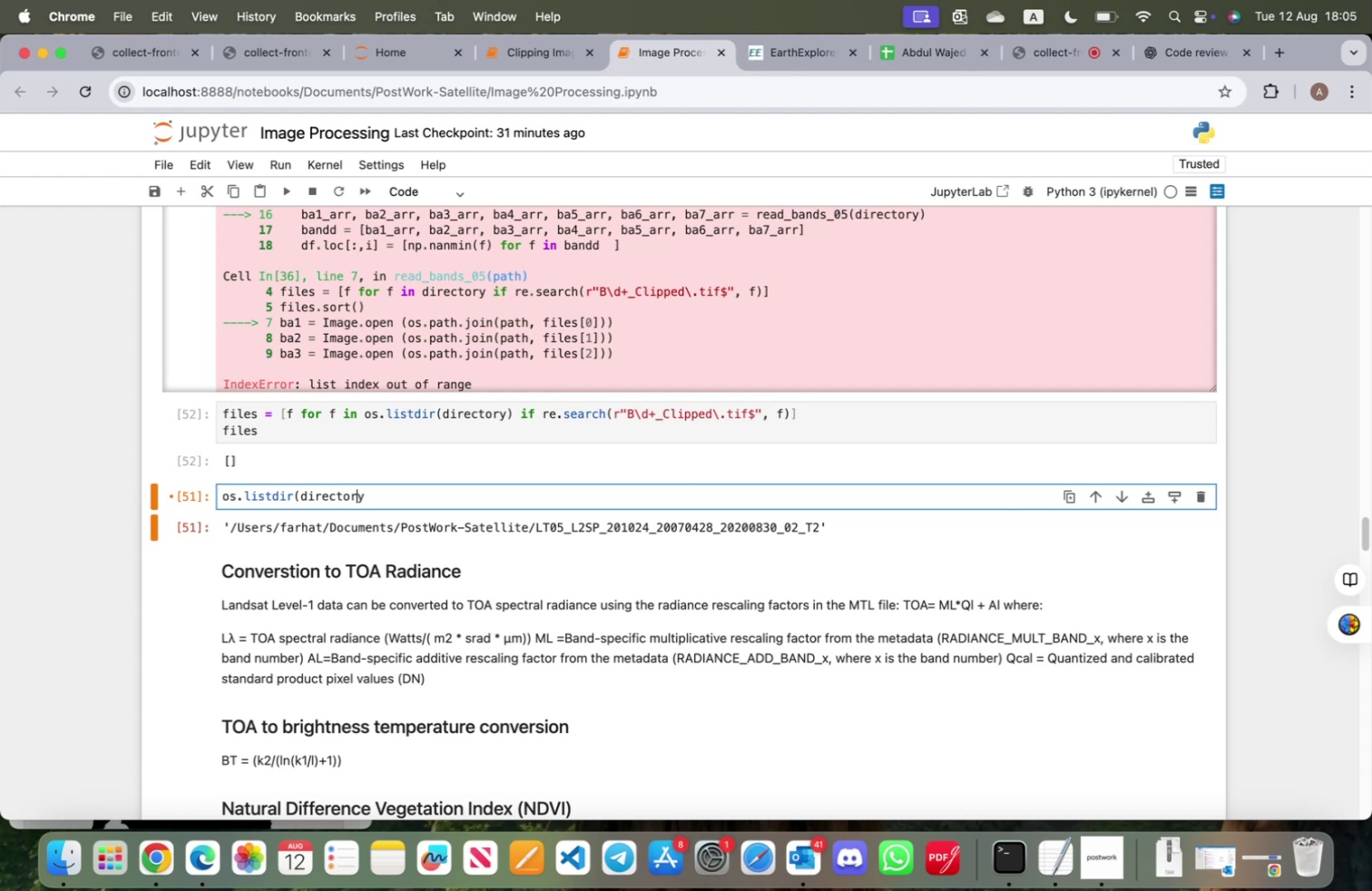 
key(ArrowRight)
 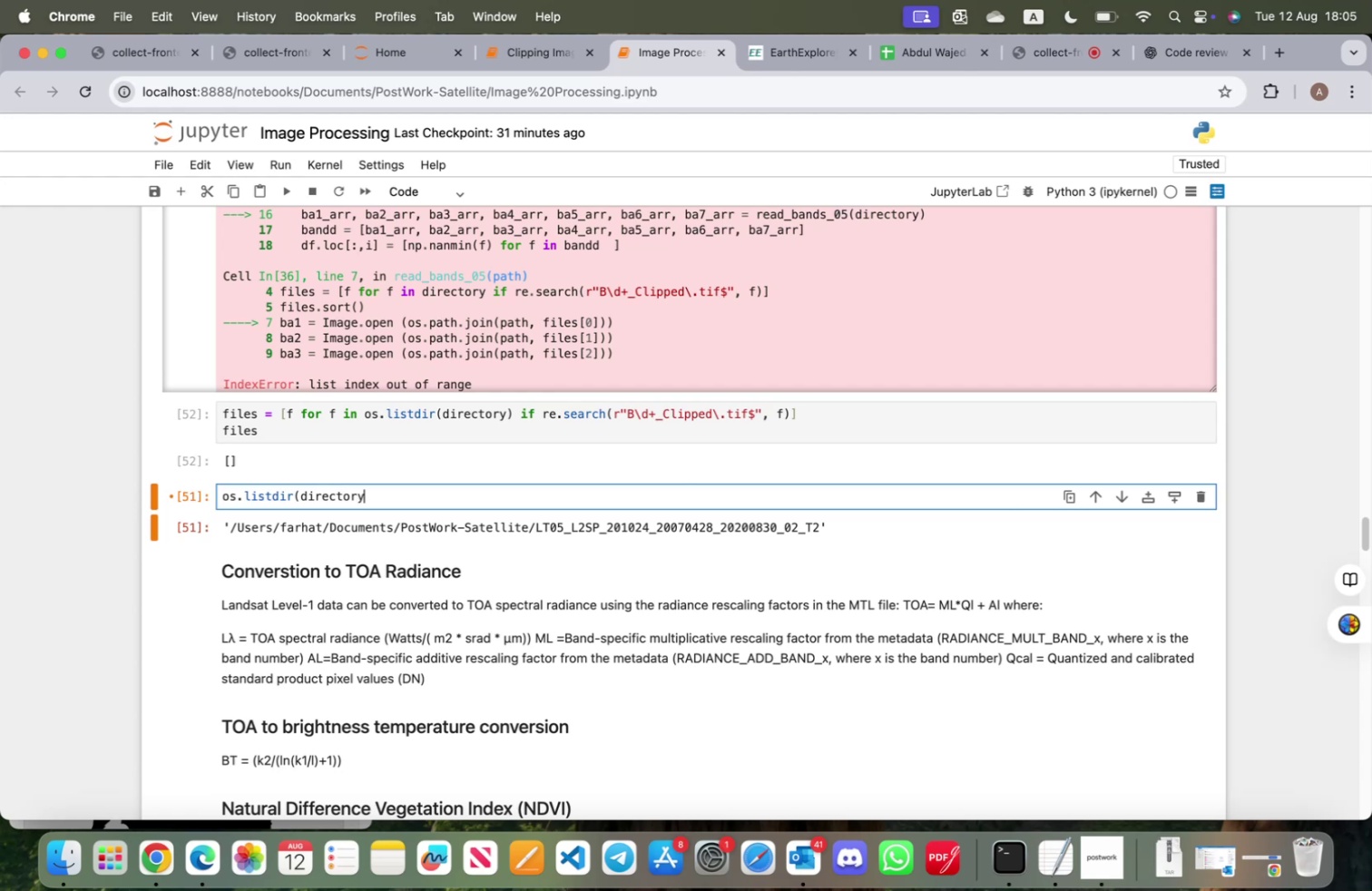 
key(Shift+0)
 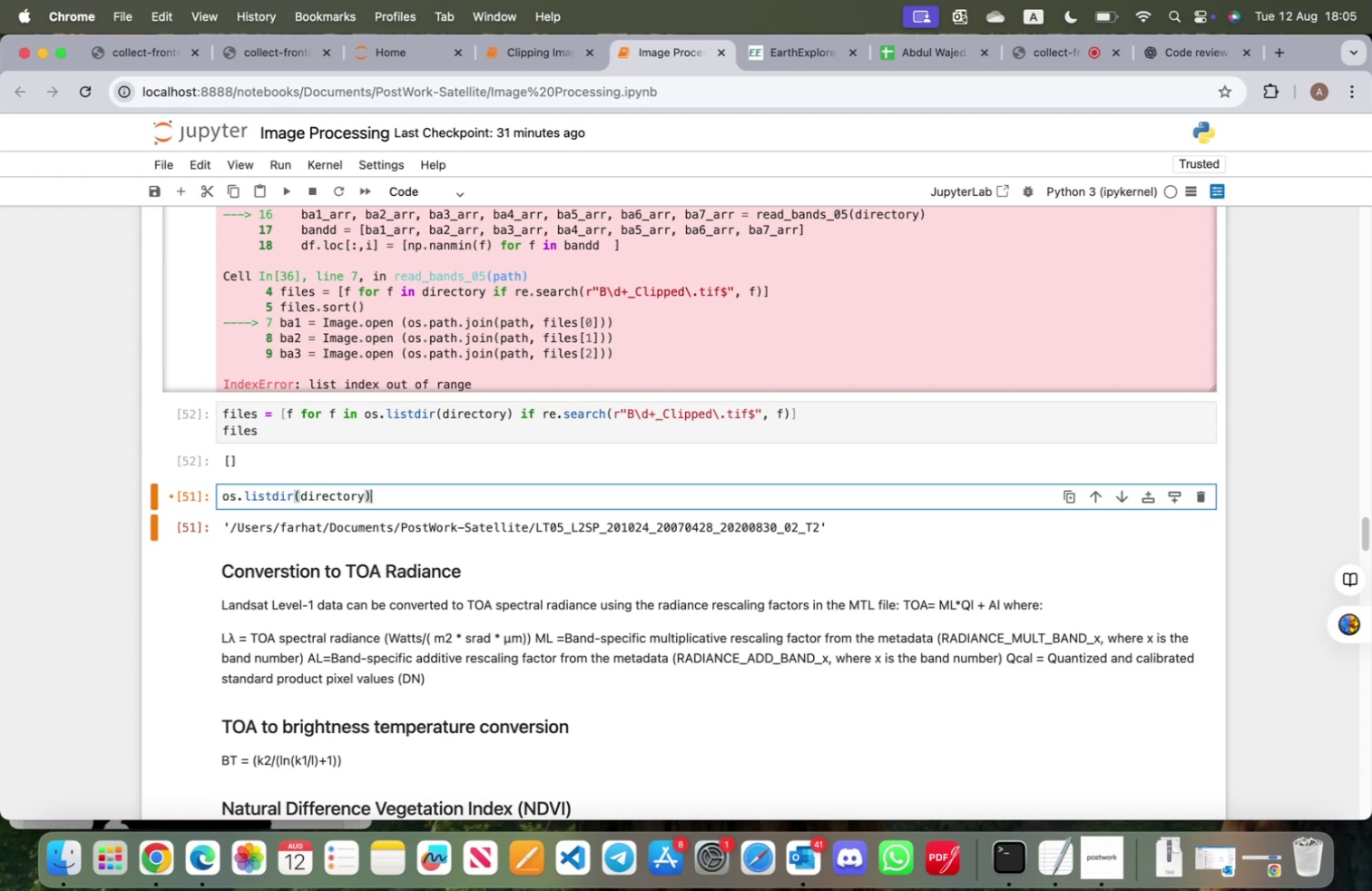 
key(Shift+Enter)
 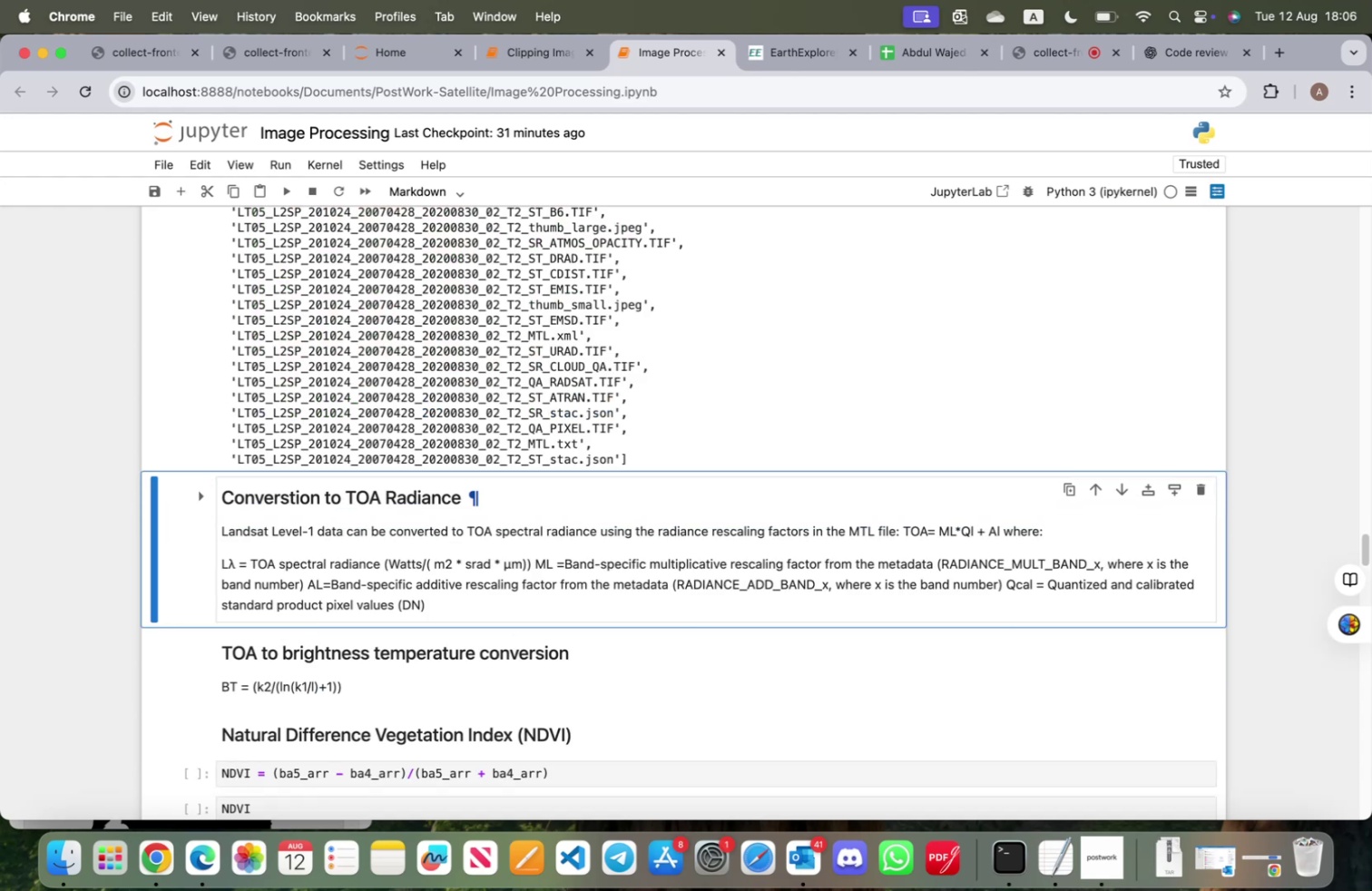 
scroll: coordinate [371, 471], scroll_direction: up, amount: 11.0
 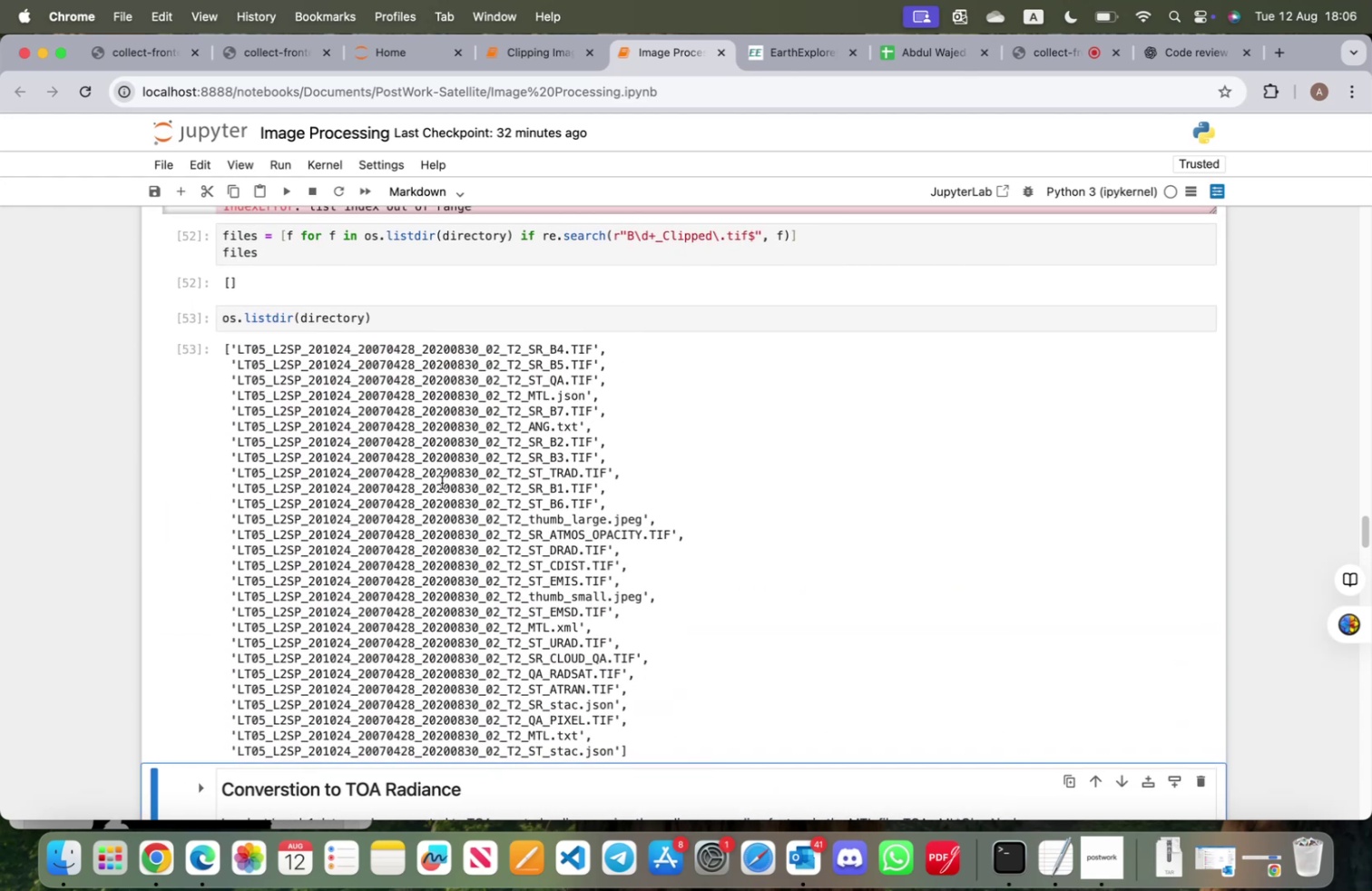 
scroll: coordinate [491, 501], scroll_direction: down, amount: 2.0
 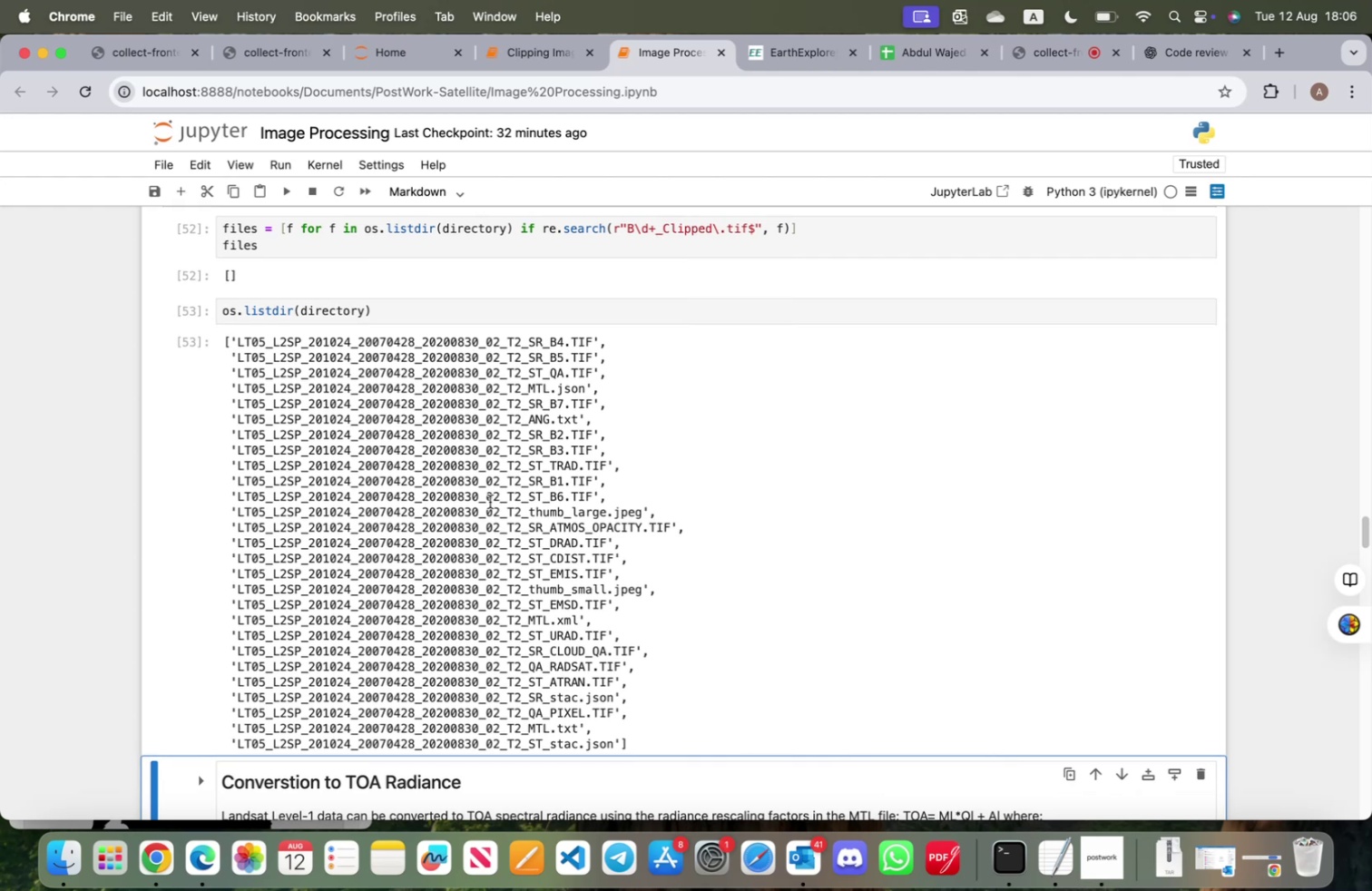 
left_click([547, 52])
 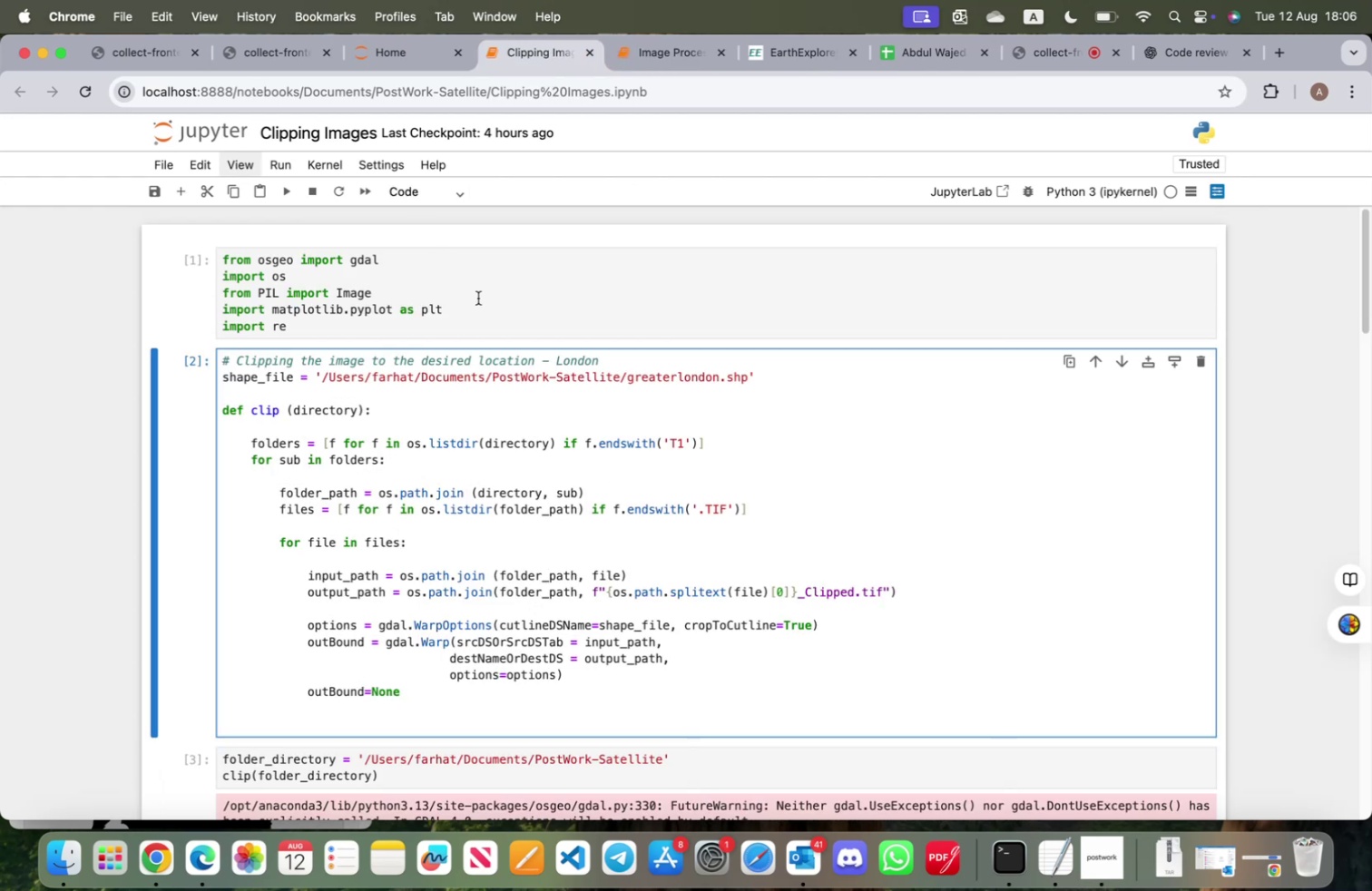 
left_click([478, 298])
 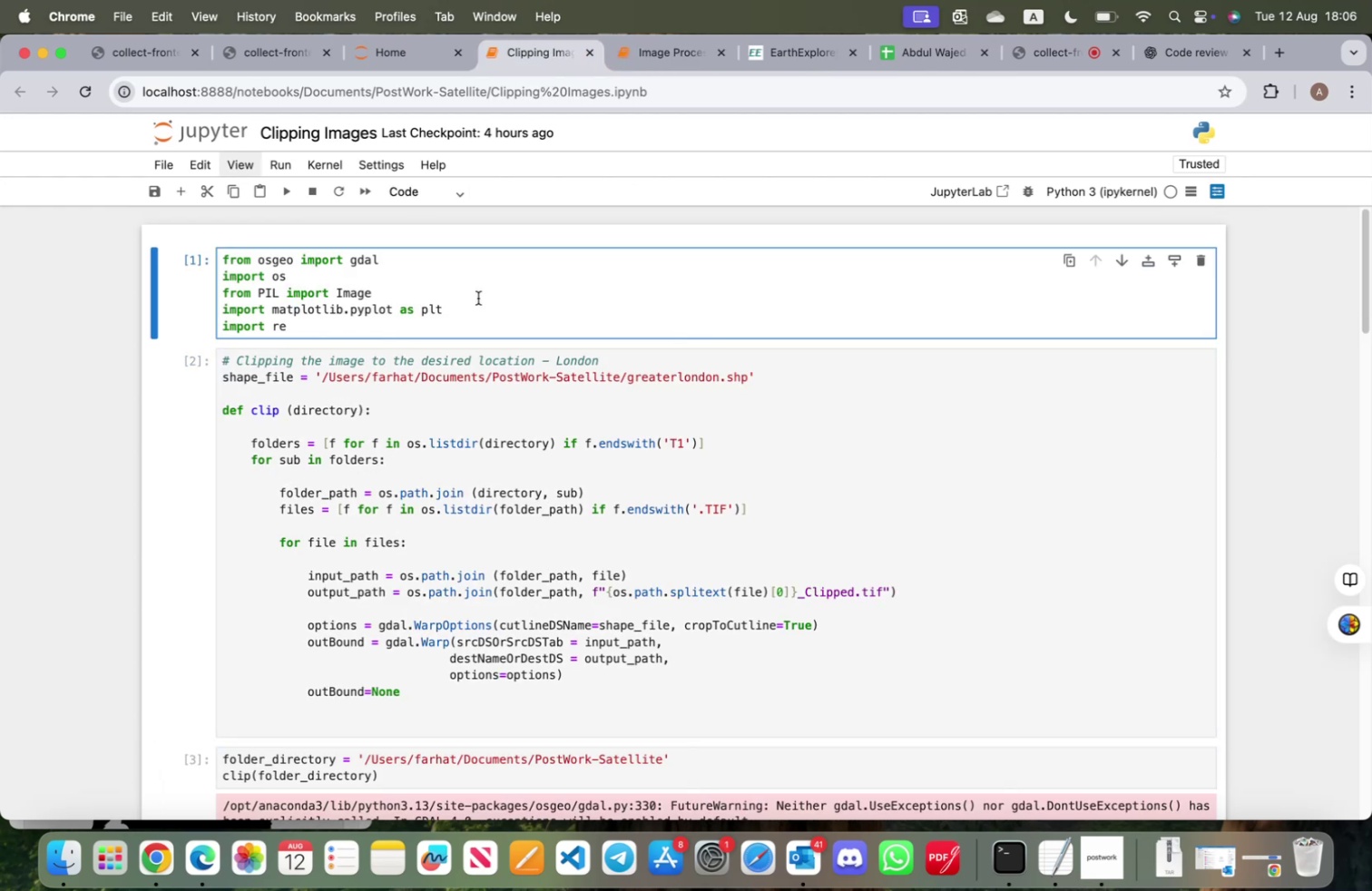 
key(Shift+ShiftRight)
 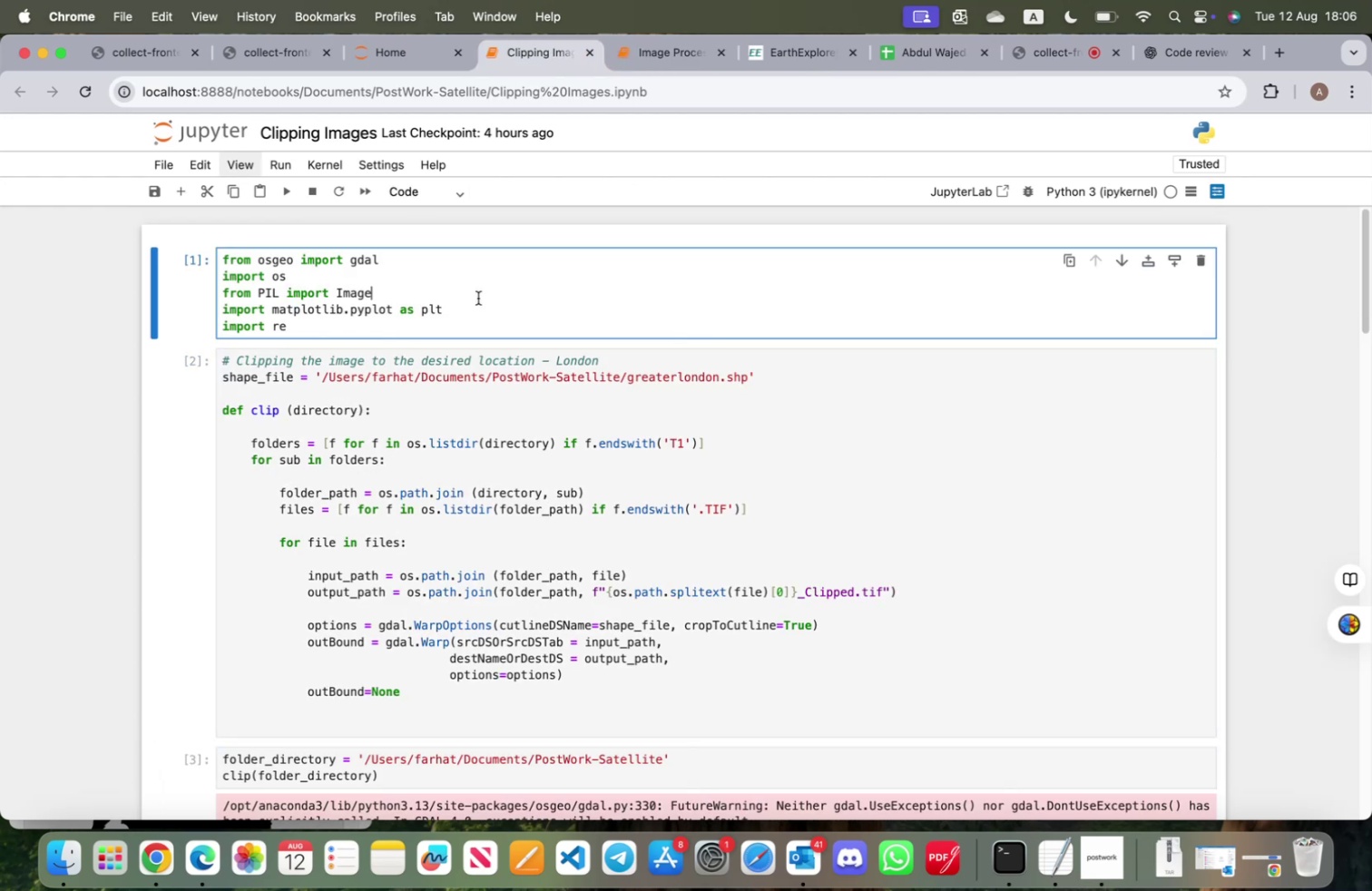 
key(Shift+Enter)
 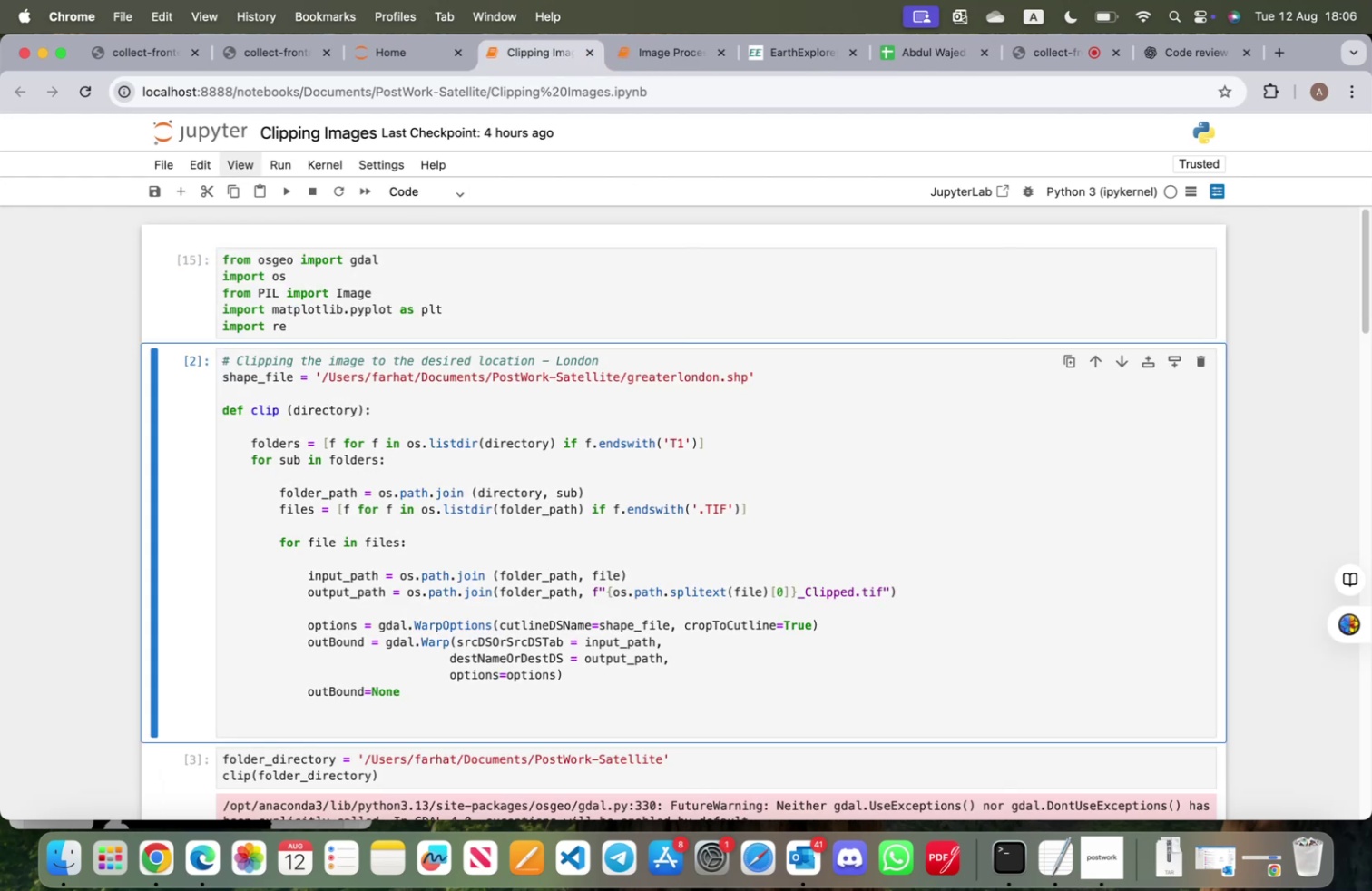 
key(Shift+ShiftRight)
 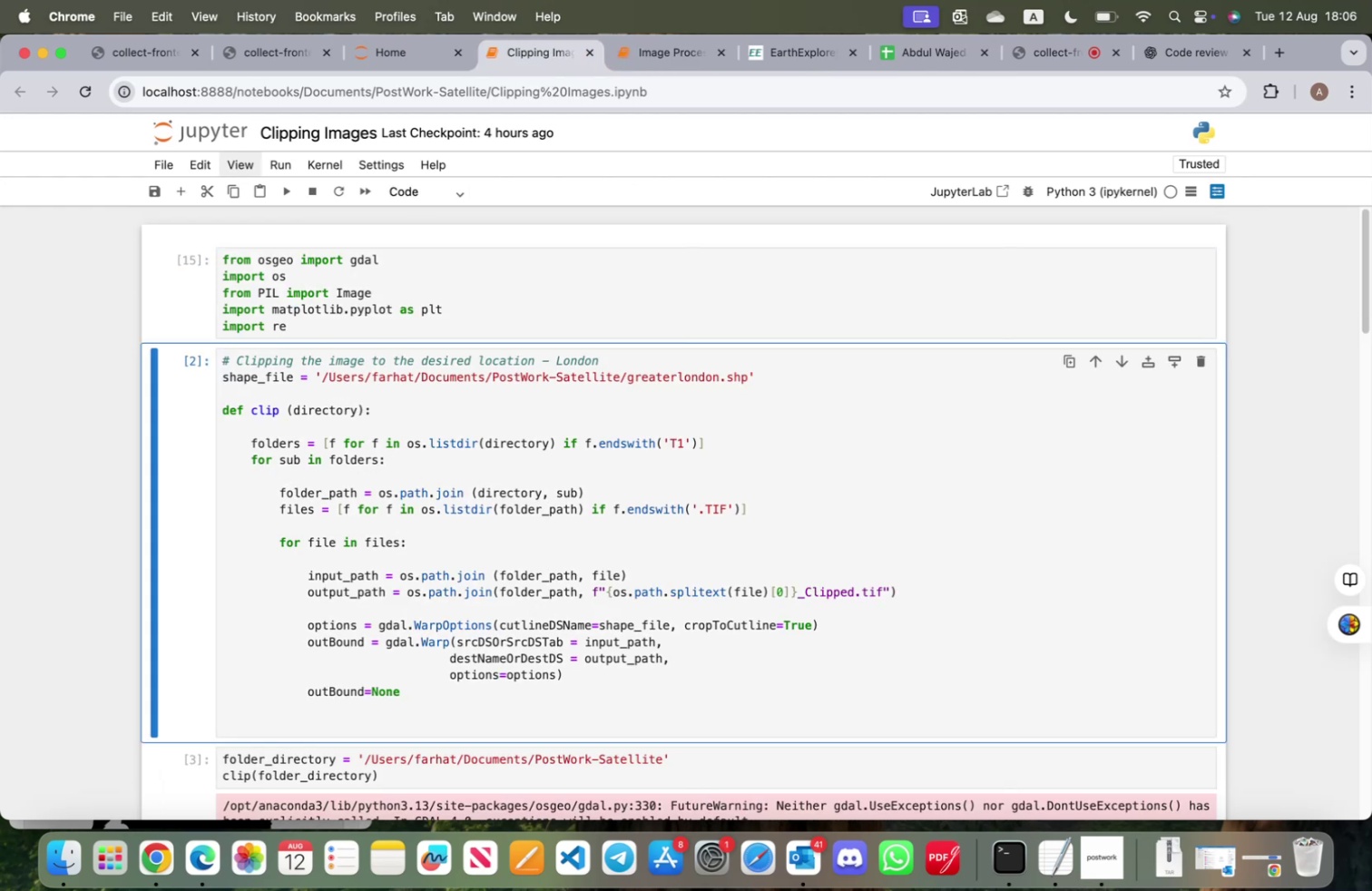 
key(Shift+Enter)
 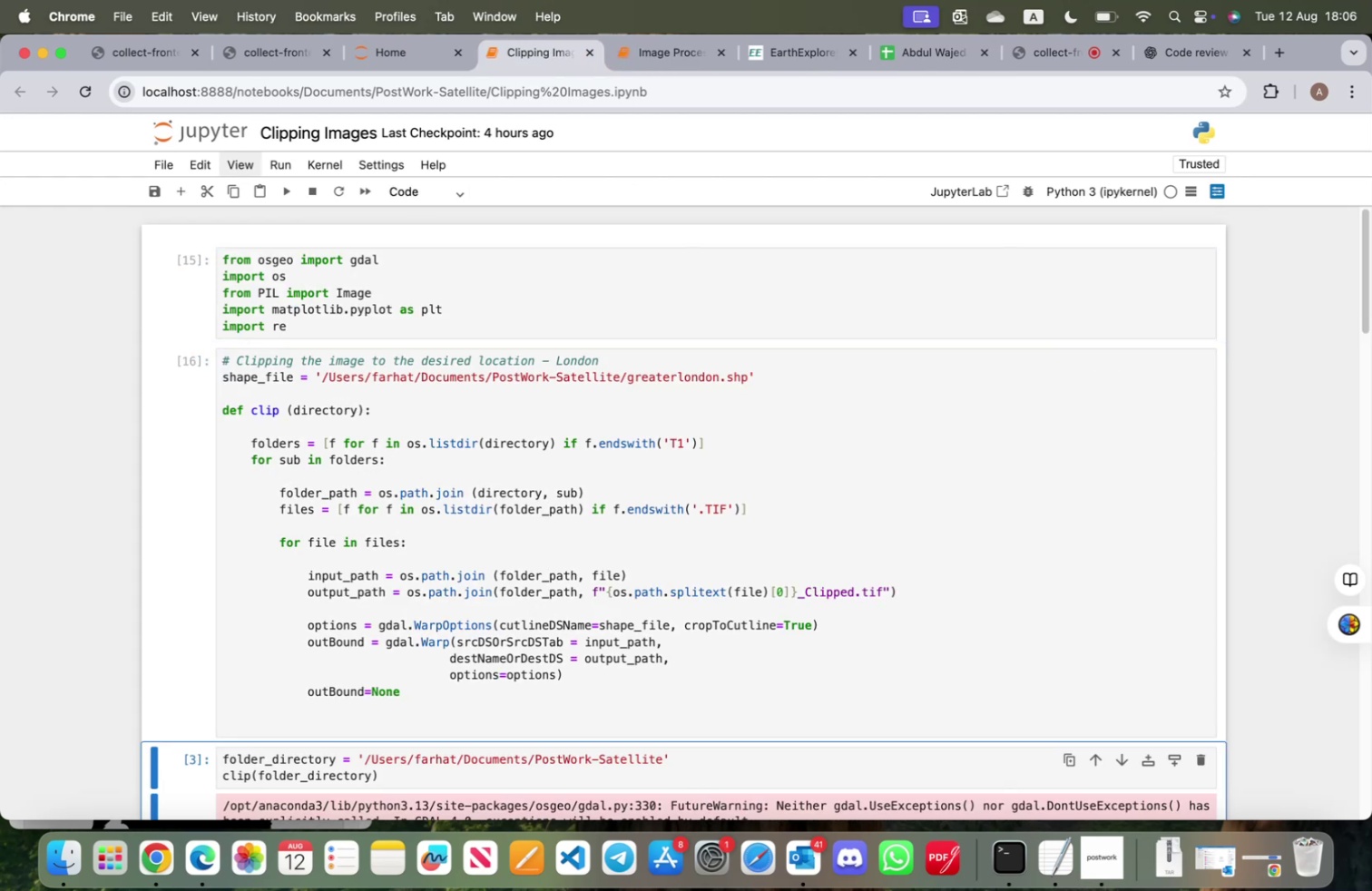 
key(Shift+ShiftRight)
 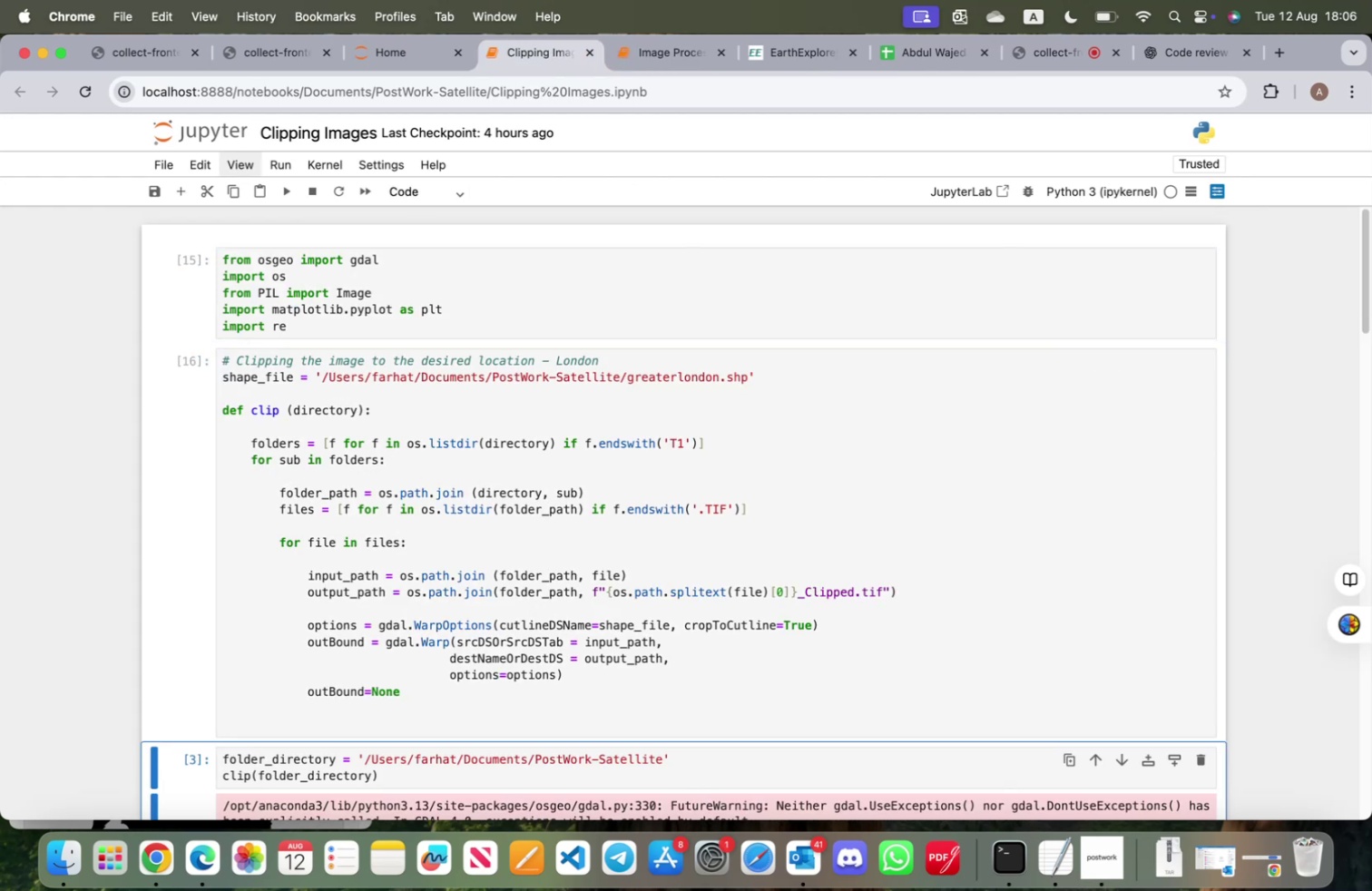 
key(Shift+Enter)
 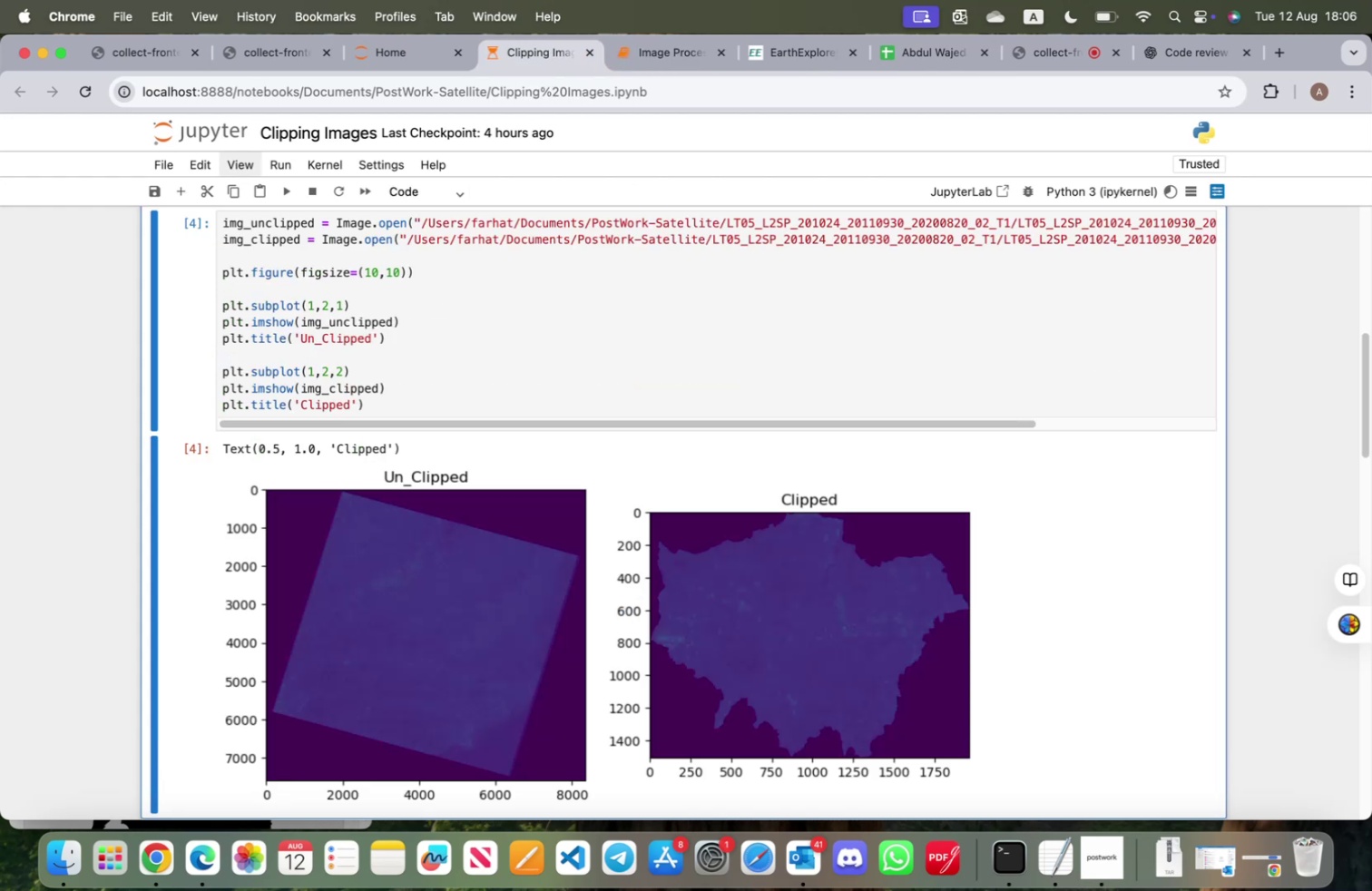 
key(Shift+ShiftRight)
 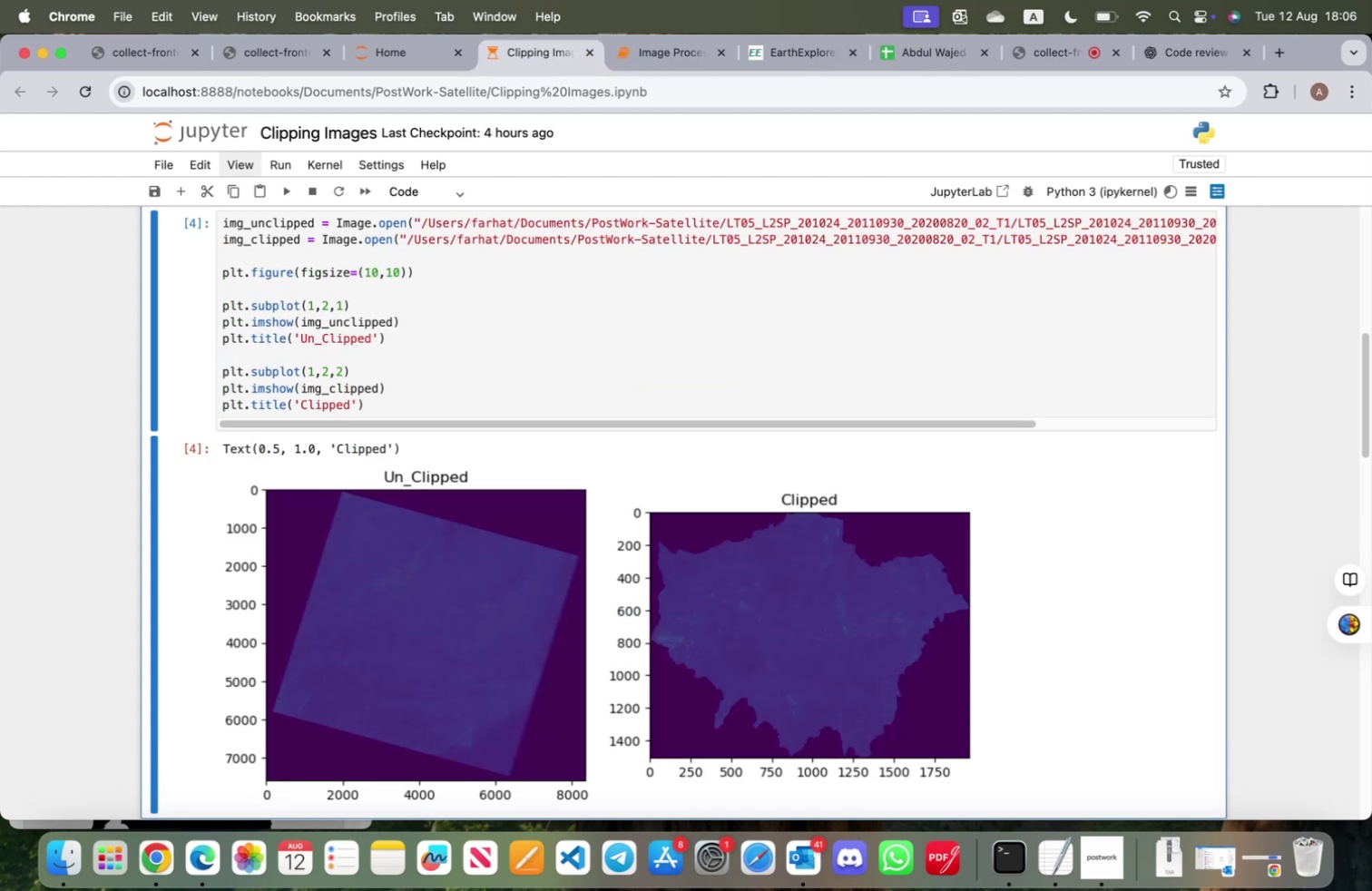 
key(Shift+Enter)
 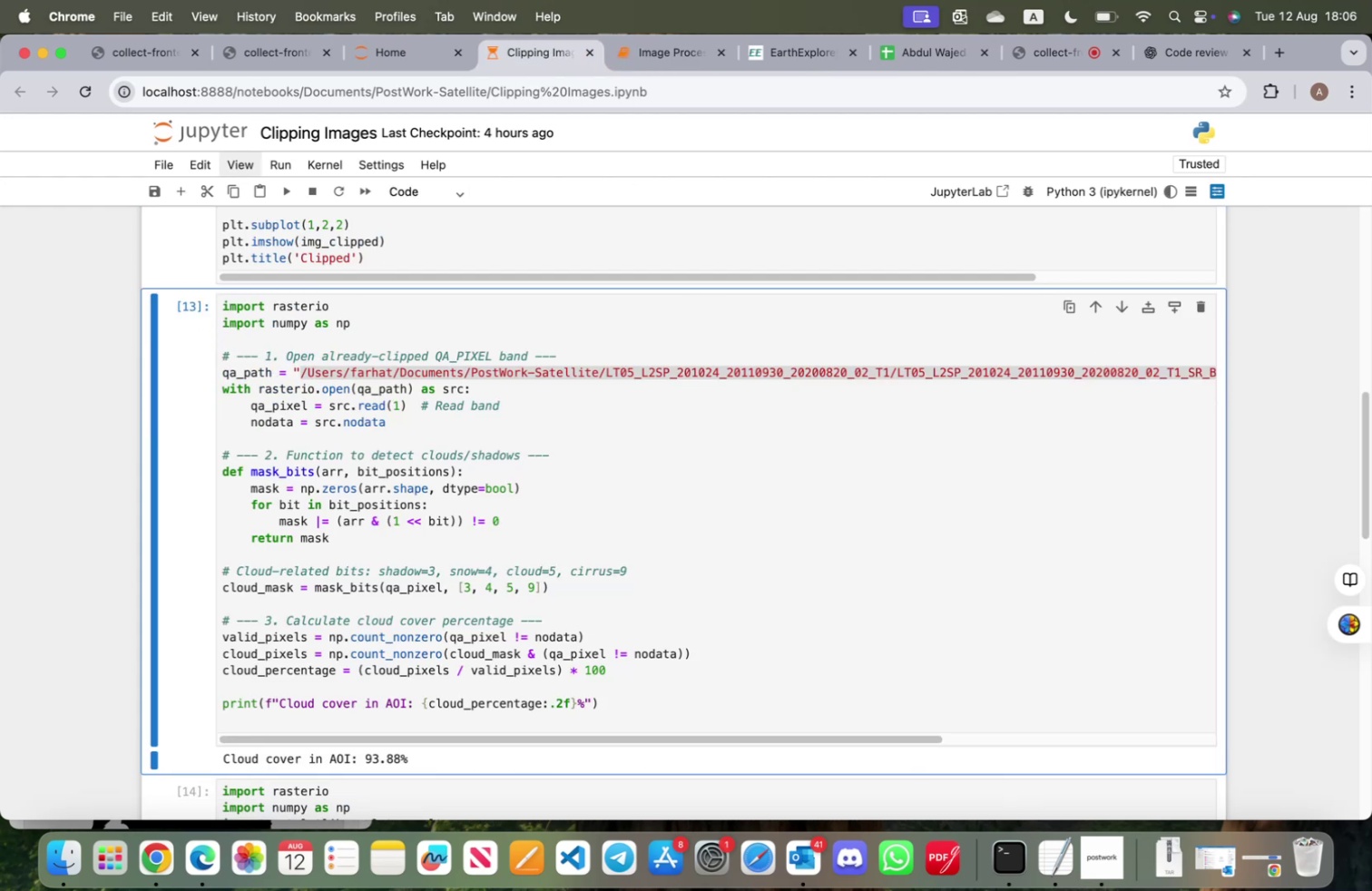 
key(Shift+Enter)
 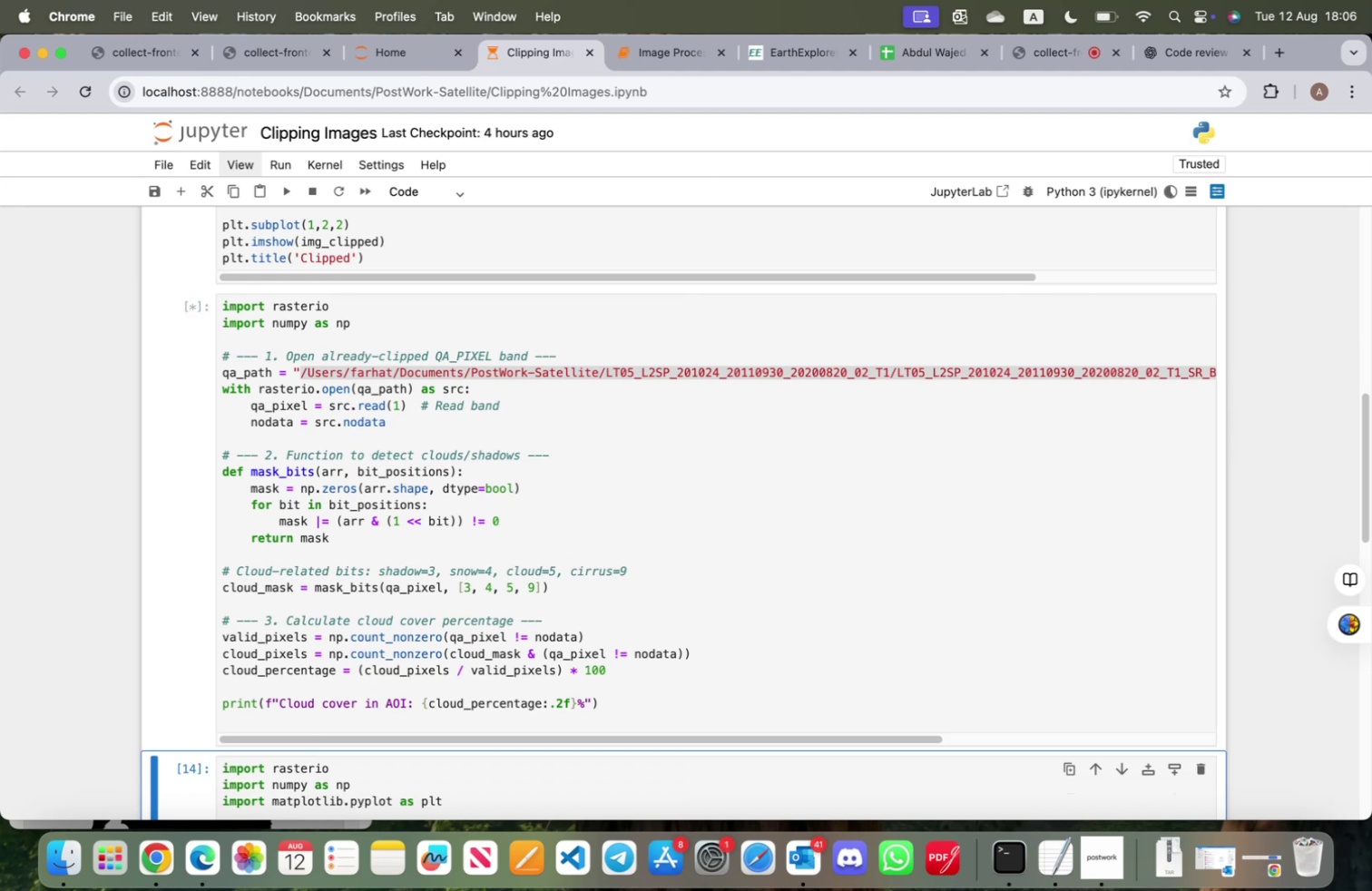 
hold_key(key=ShiftRight, duration=0.46)
 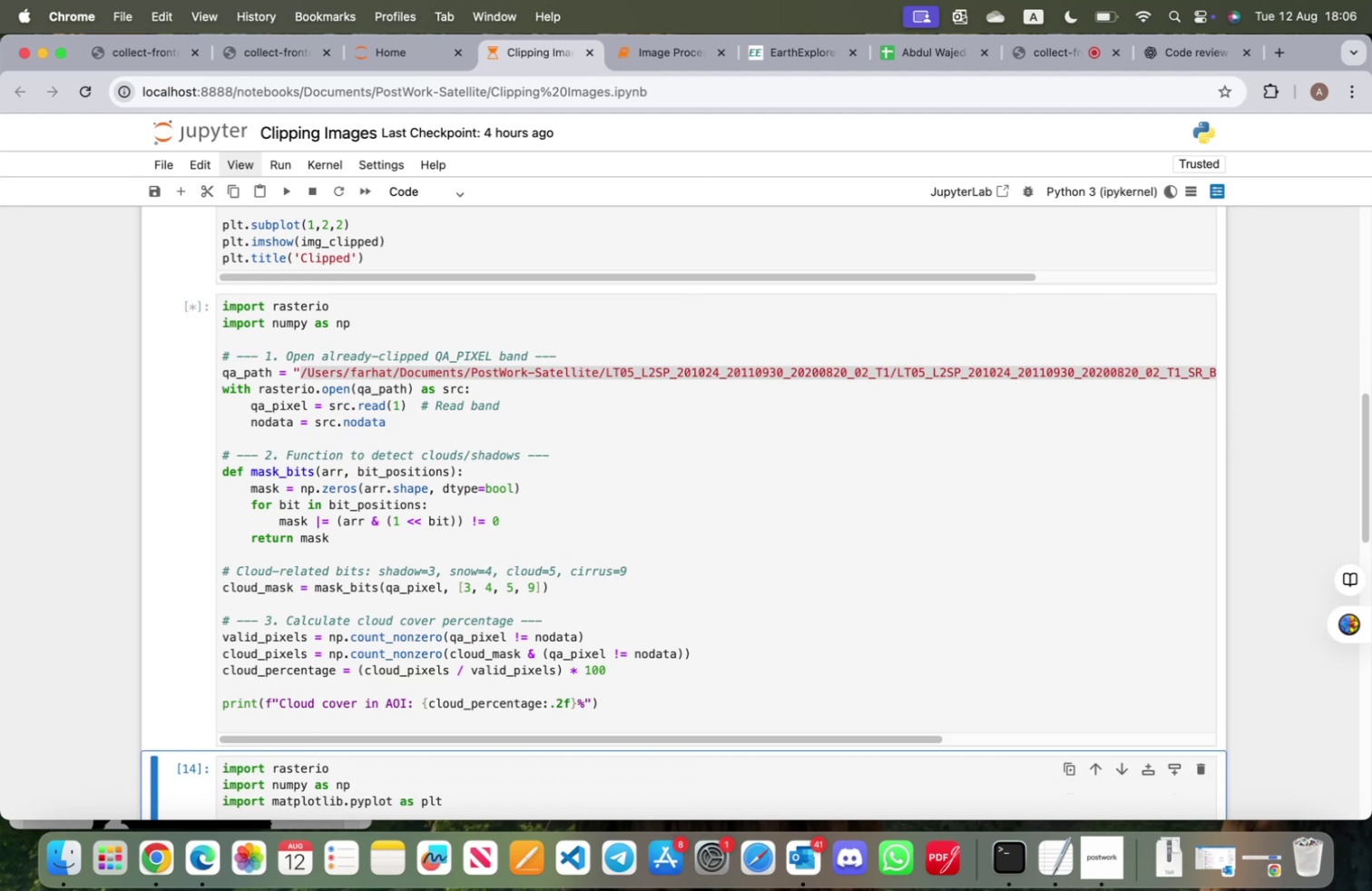 
wait(8.07)
 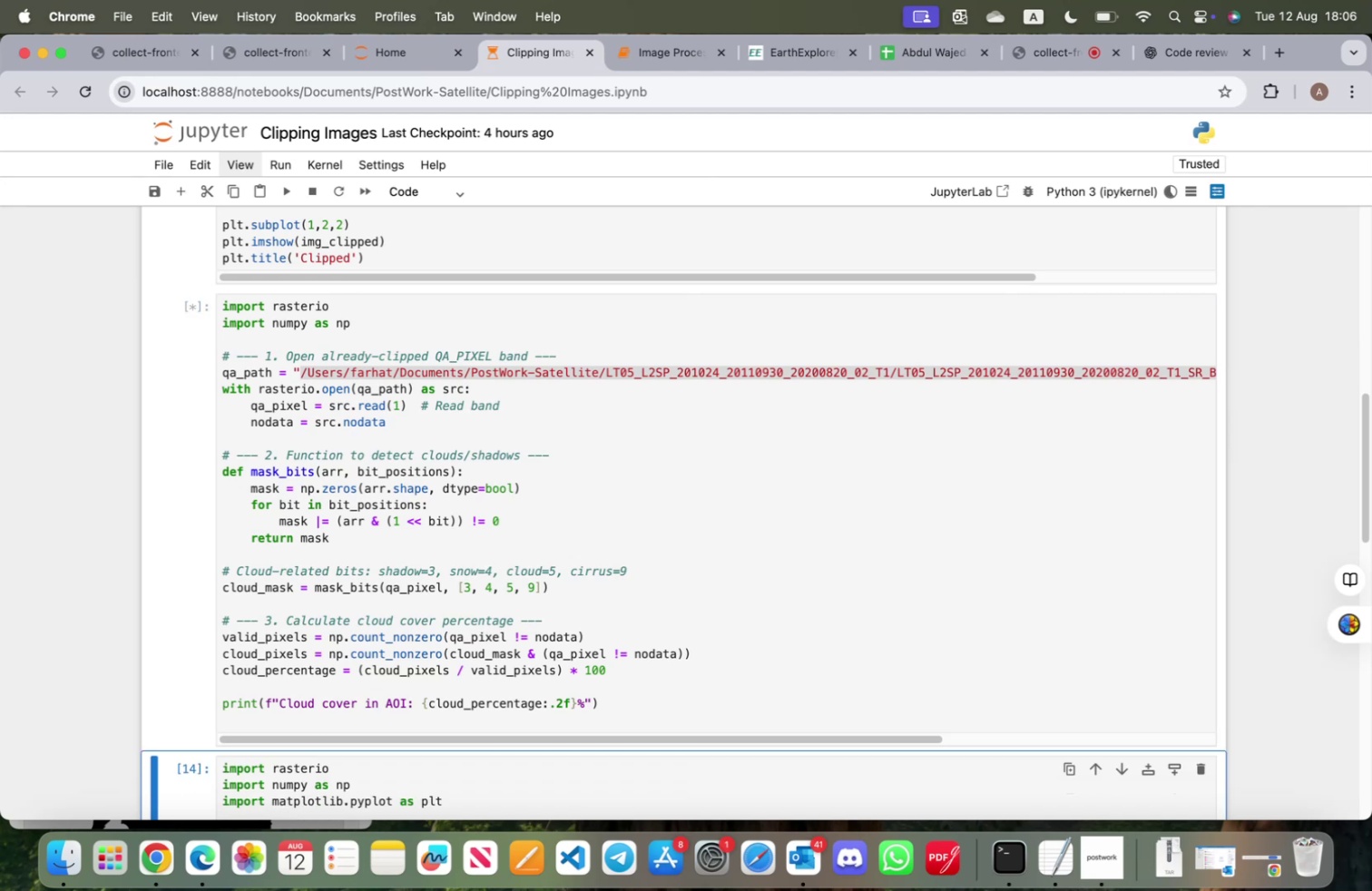 
left_click([630, 446])
 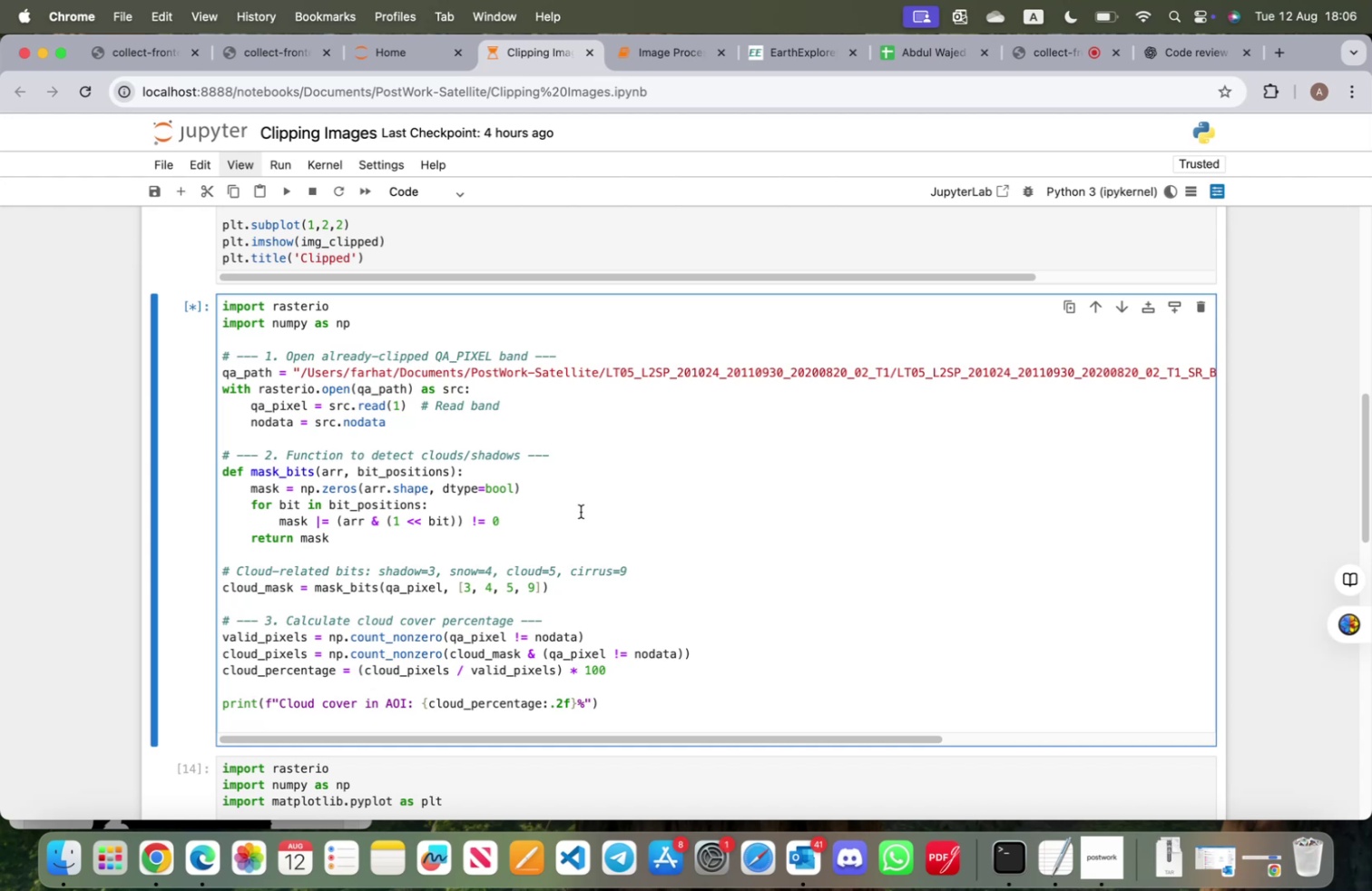 
scroll: coordinate [584, 511], scroll_direction: up, amount: 11.0
 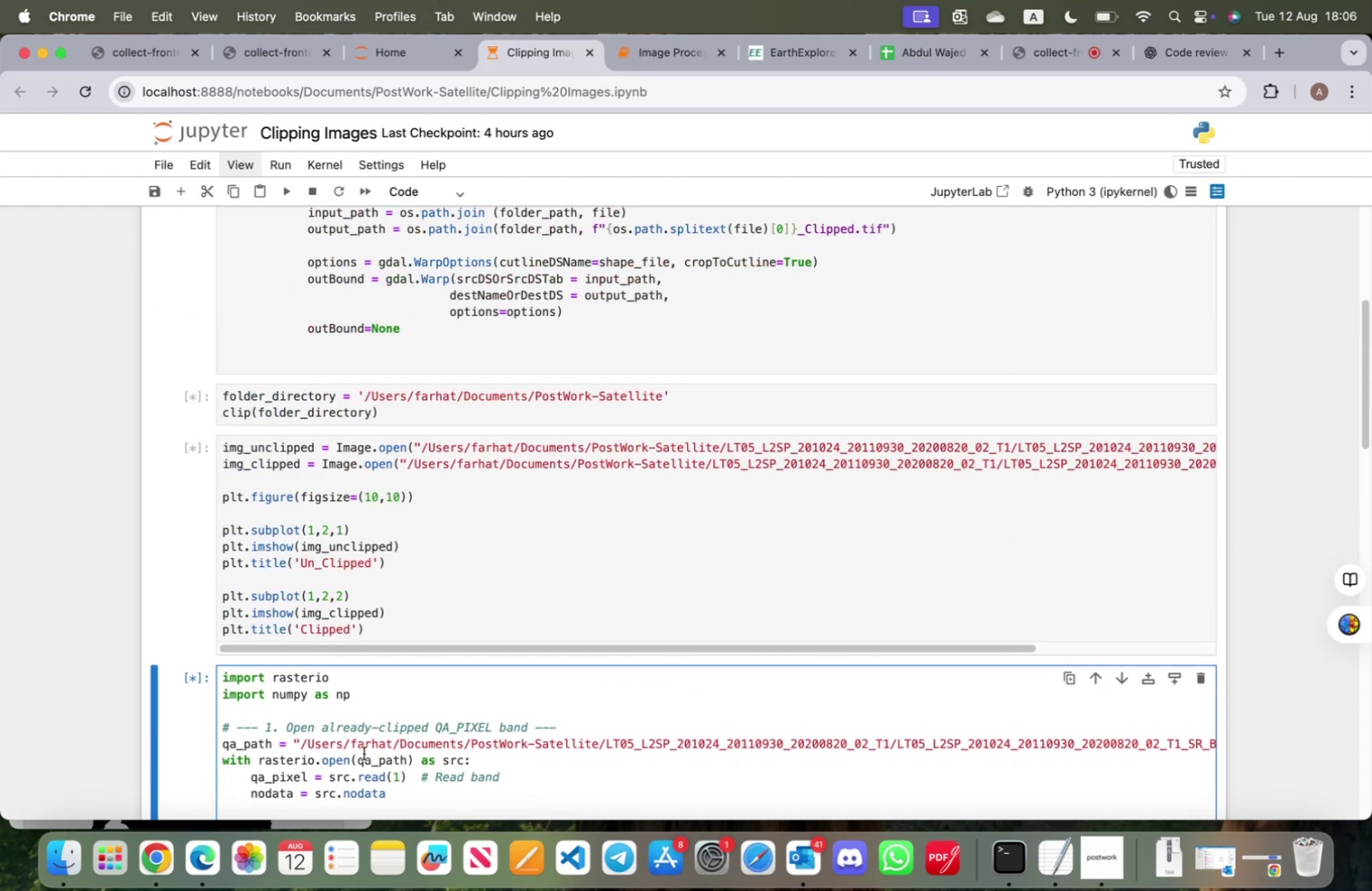 
left_click([658, 52])
 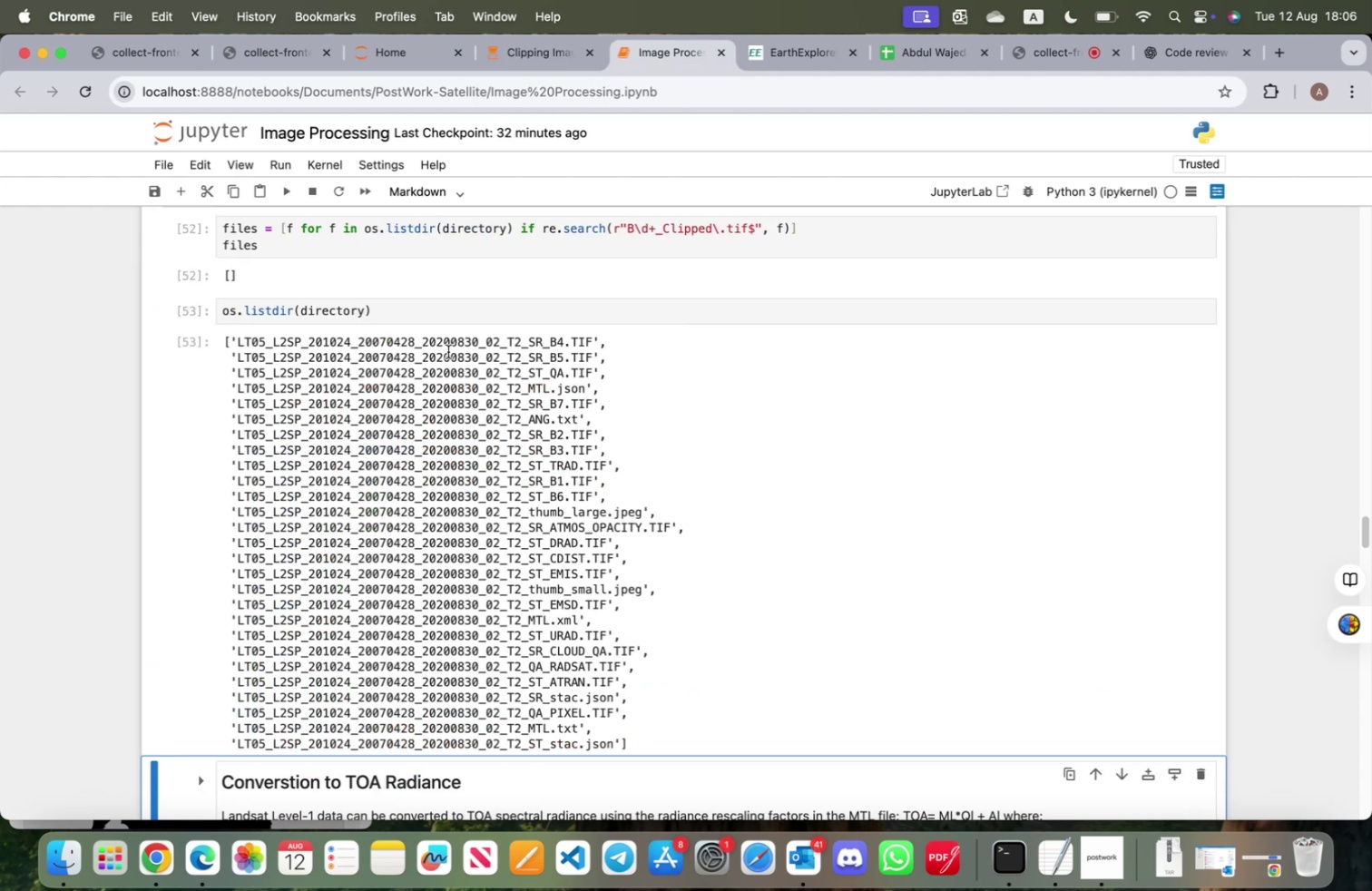 
scroll: coordinate [448, 351], scroll_direction: up, amount: 4.0
 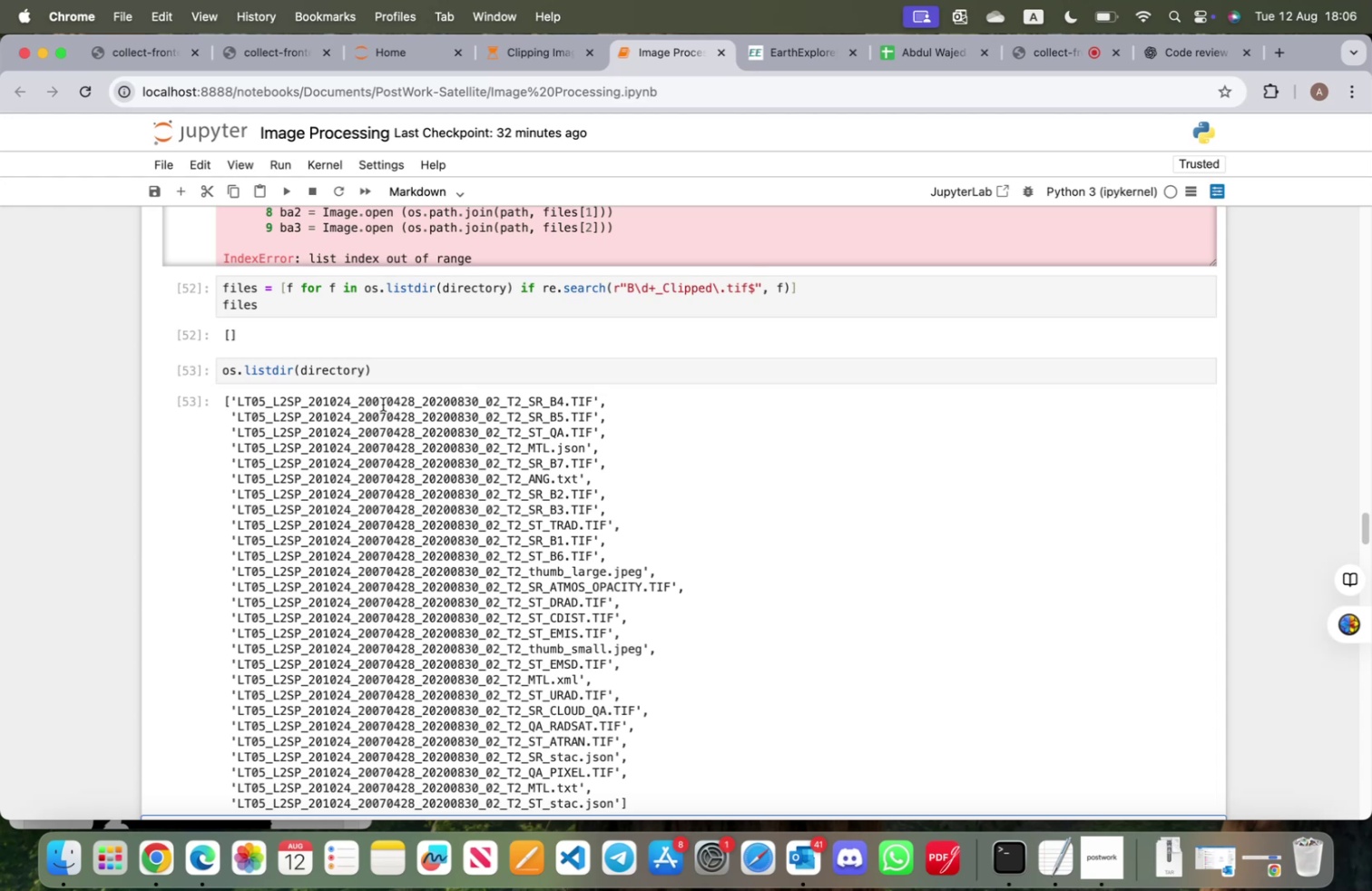 
left_click([71, 866])
 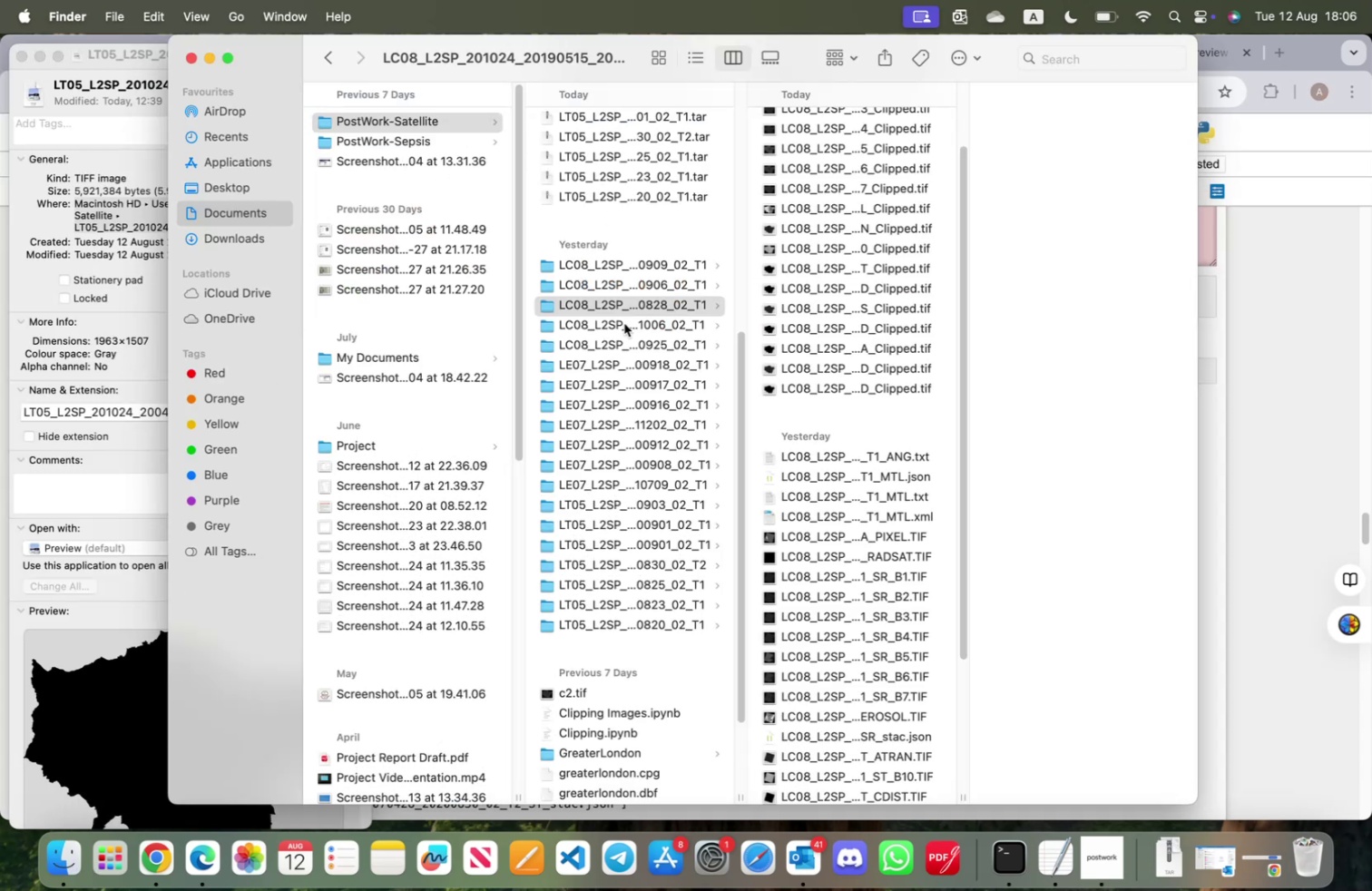 
left_click([624, 323])
 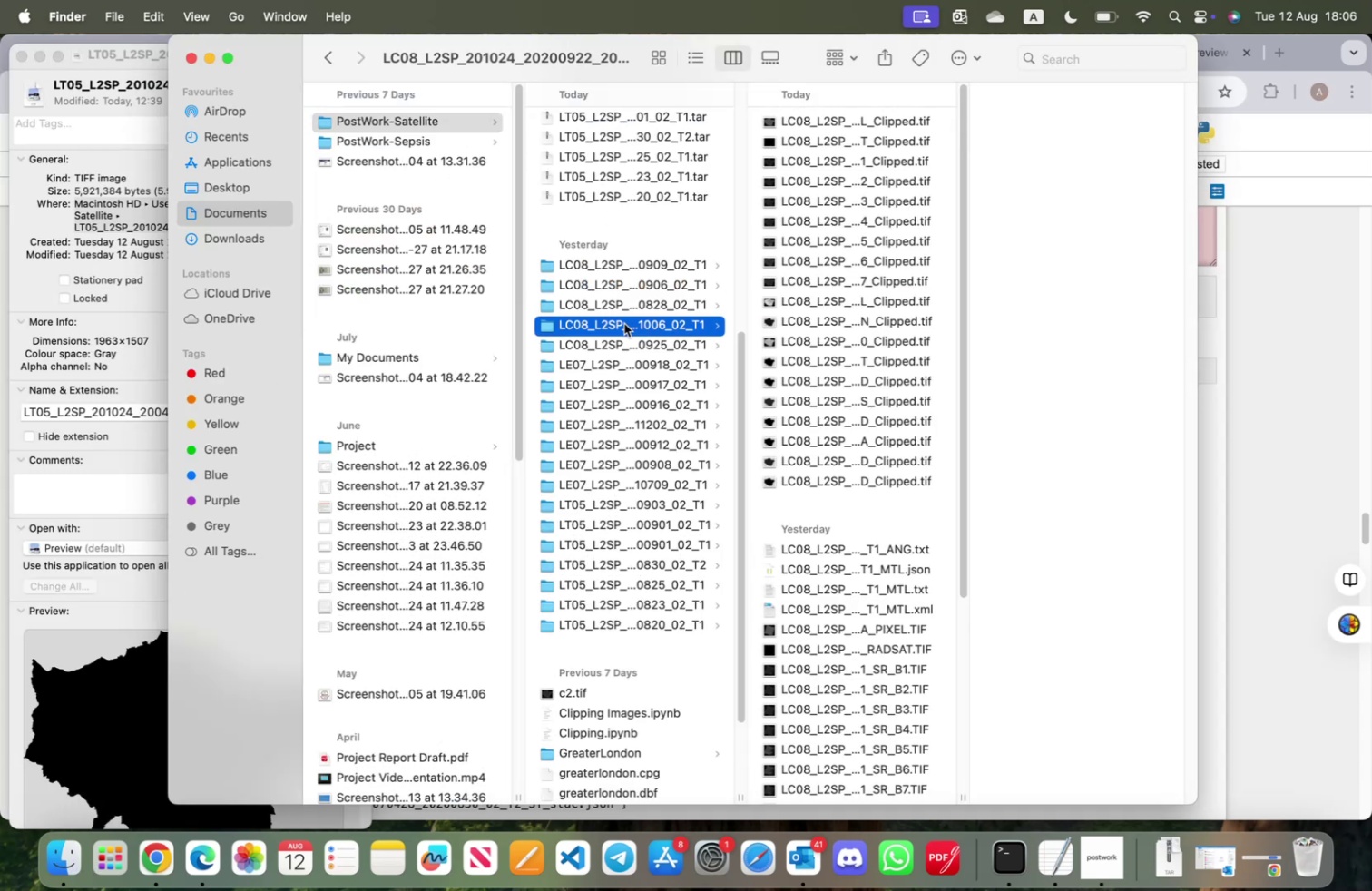 
key(ArrowDown)
 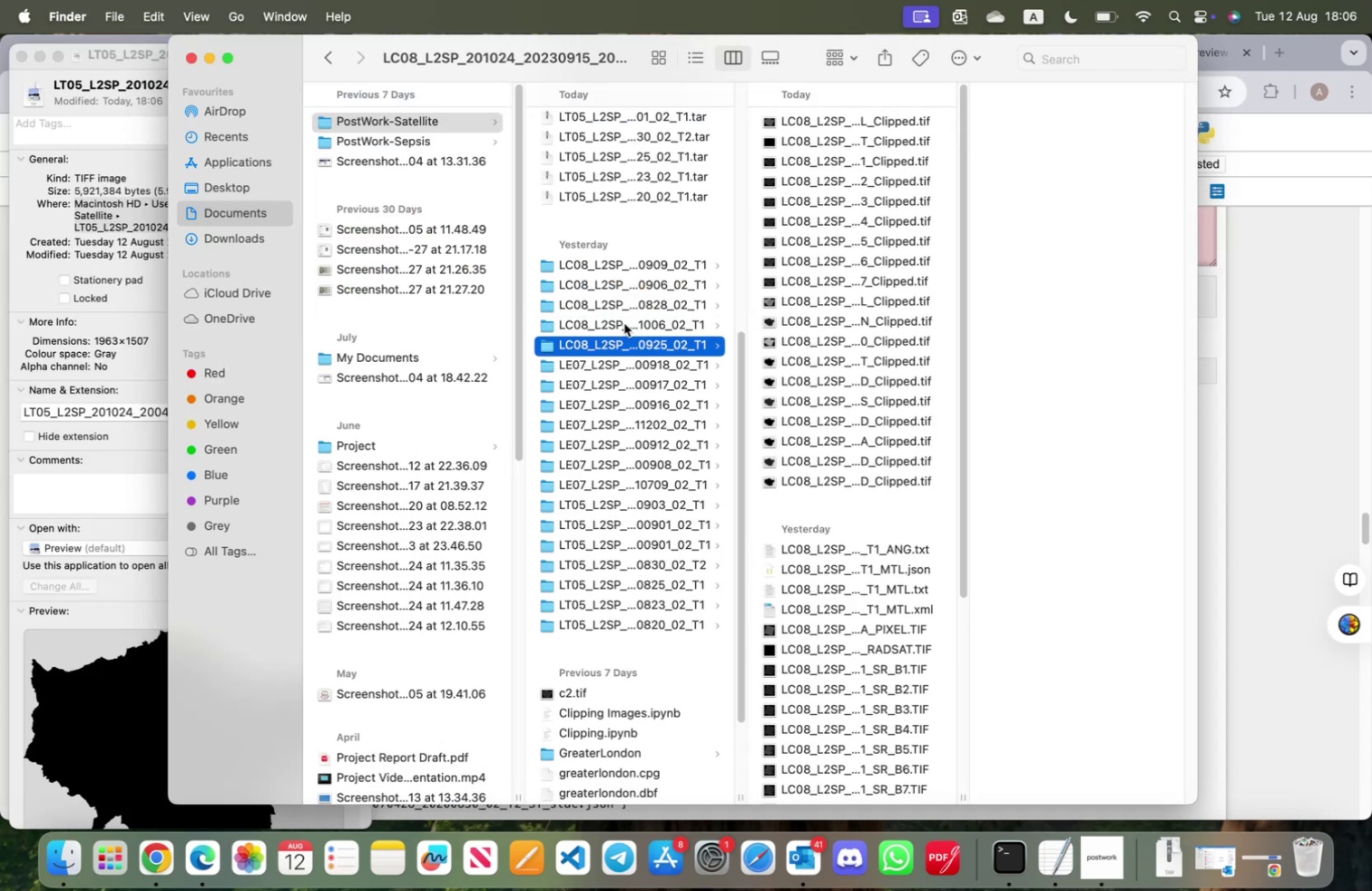 
key(ArrowDown)
 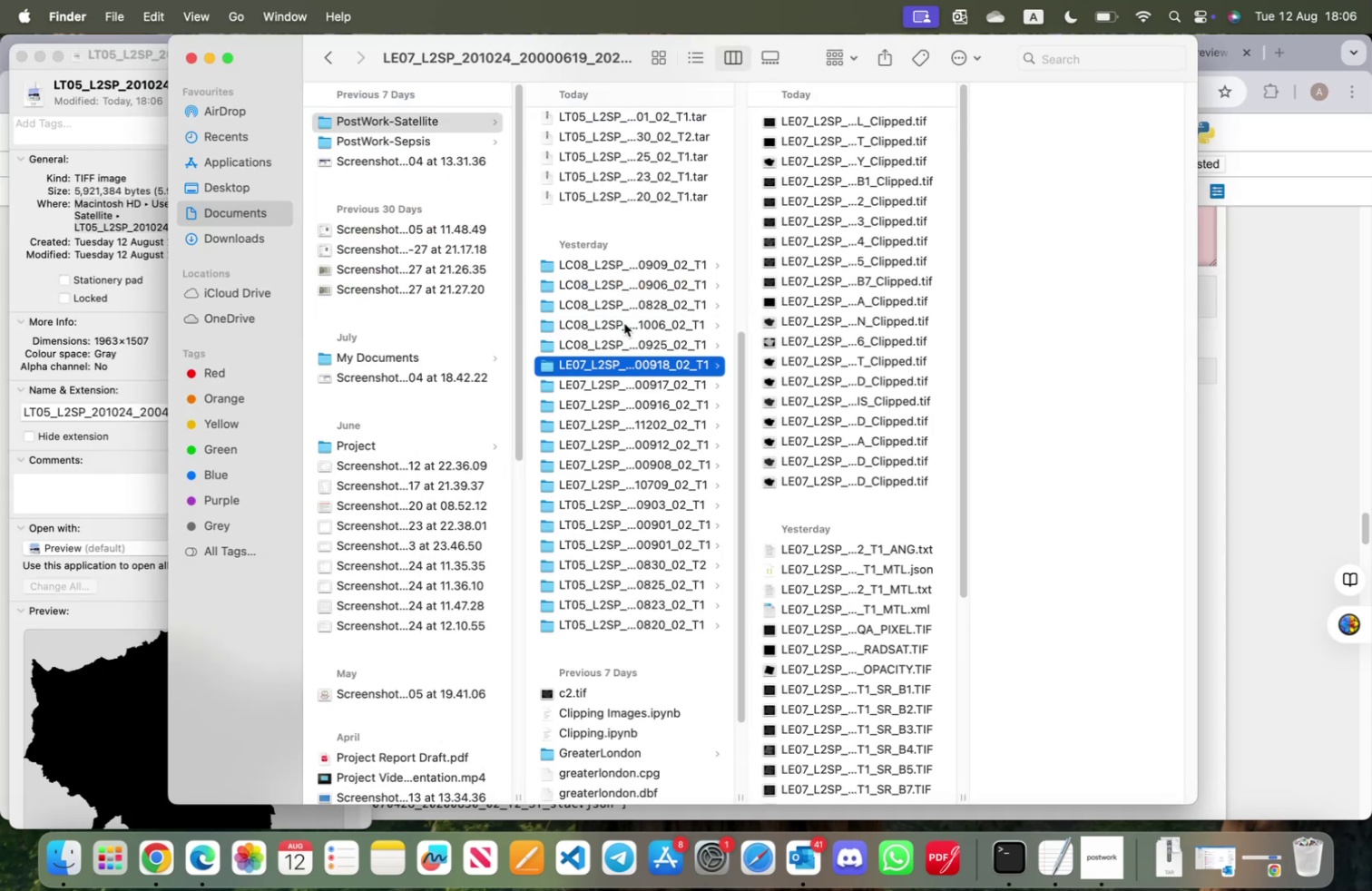 
key(ArrowDown)
 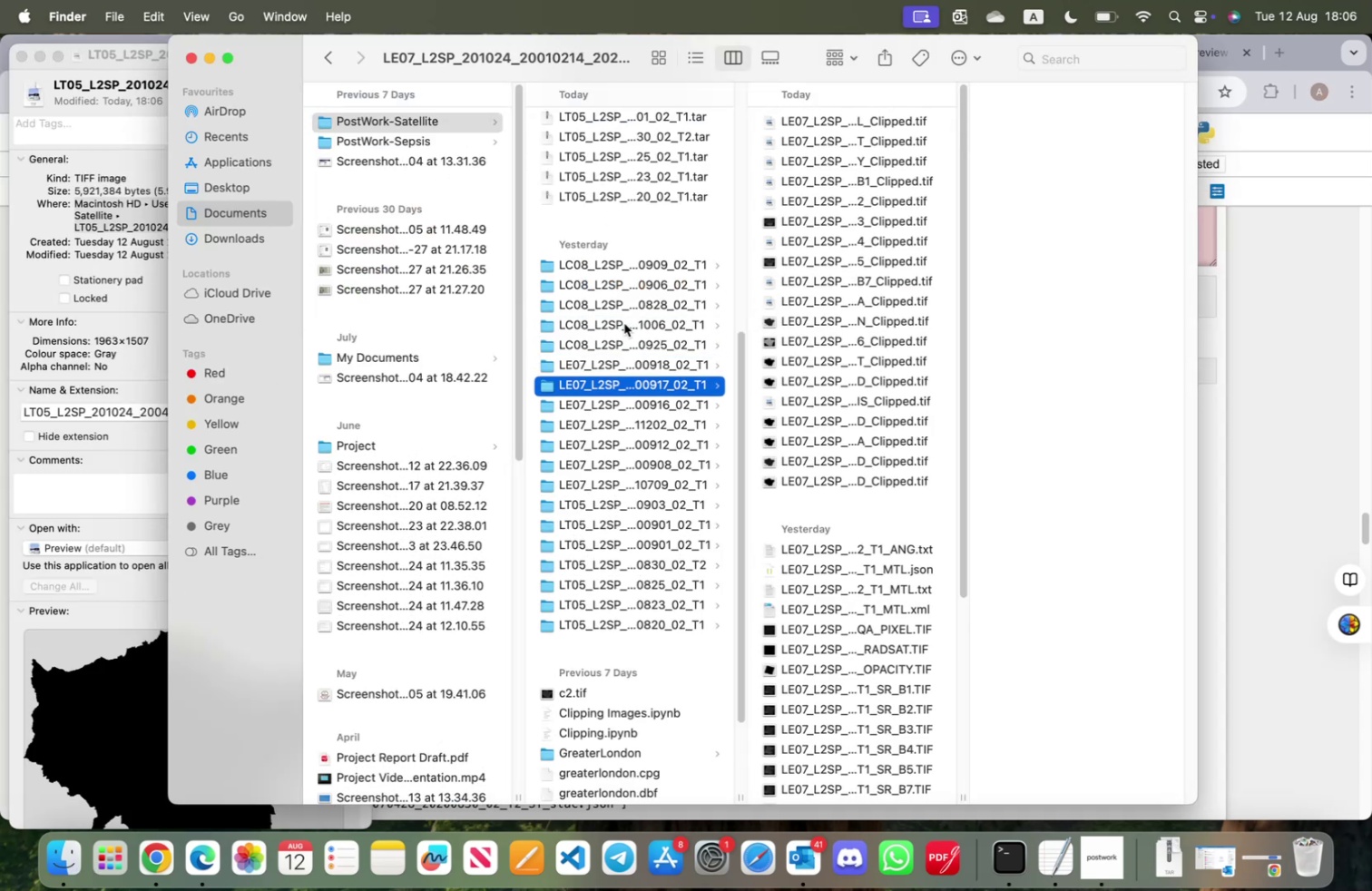 
key(ArrowDown)
 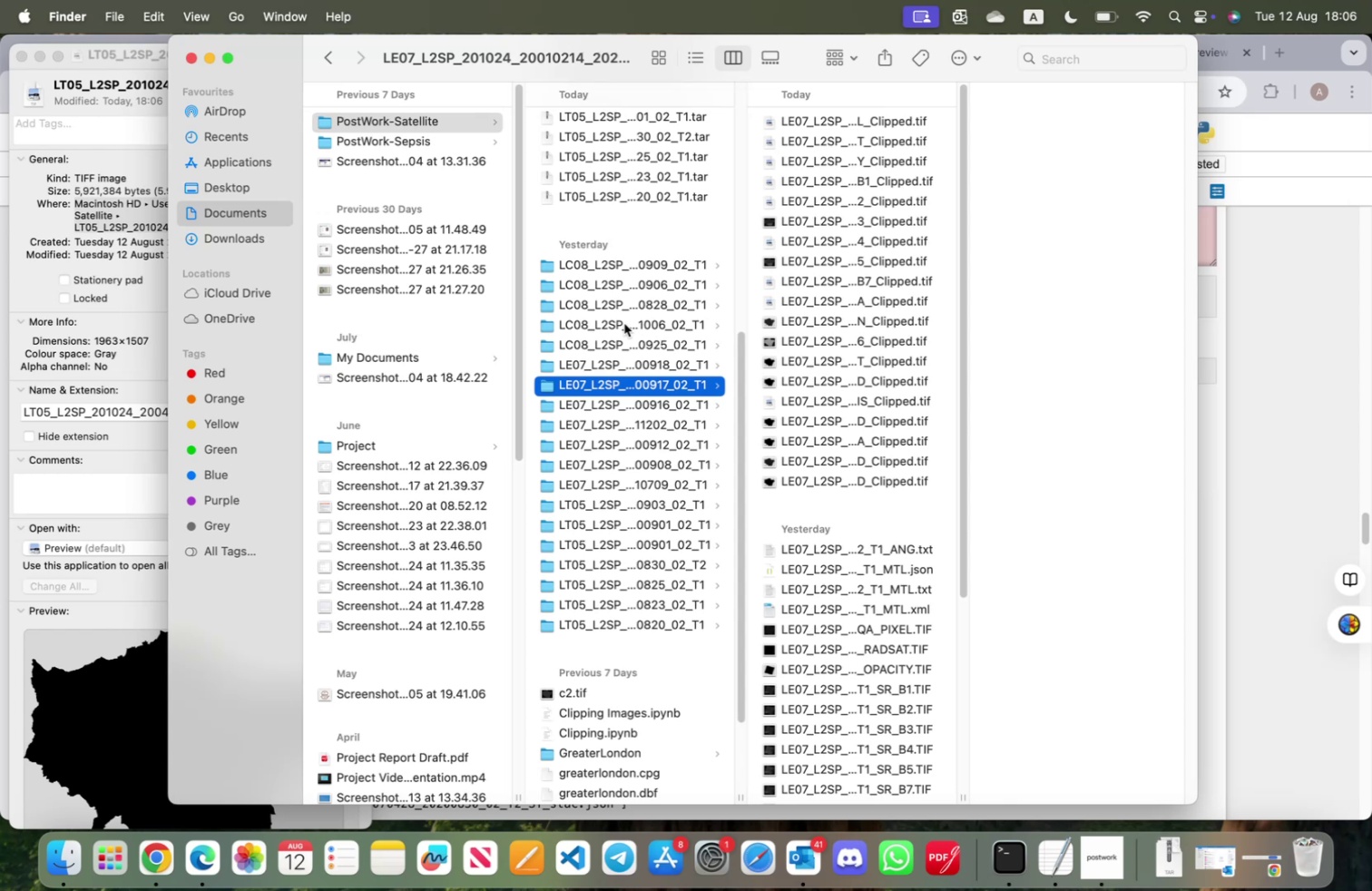 
key(ArrowDown)
 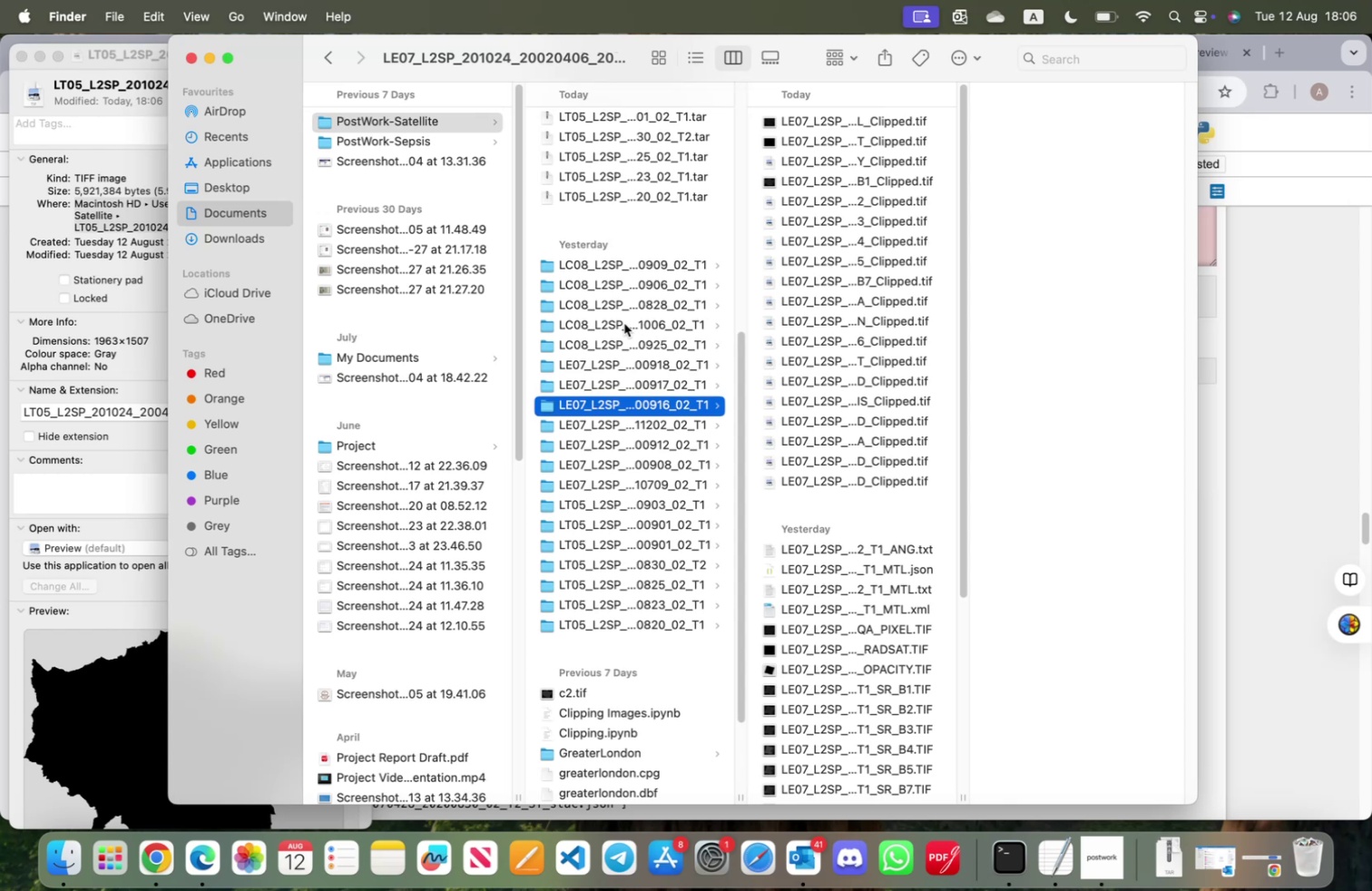 
key(ArrowDown)
 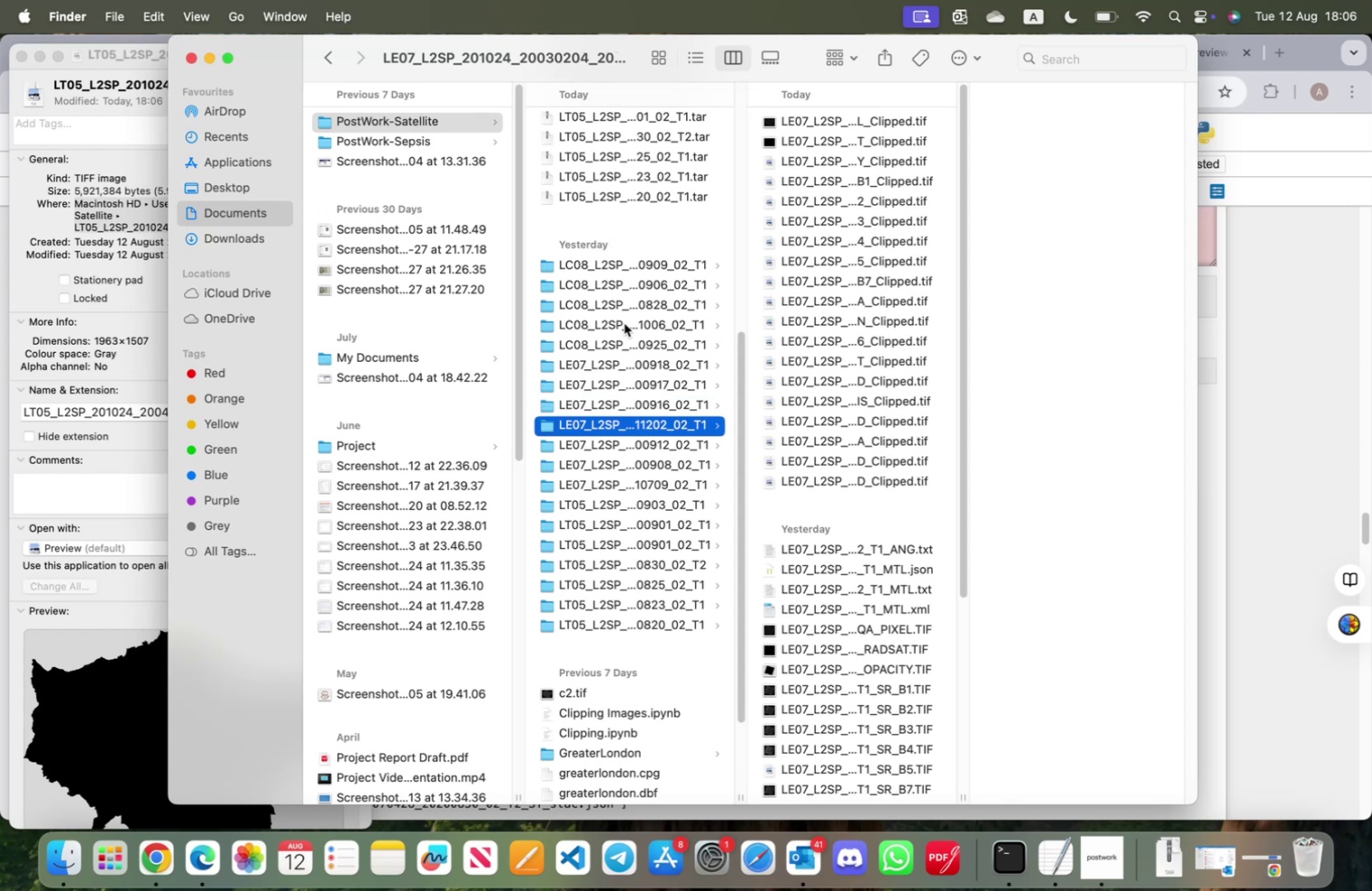 
key(ArrowDown)
 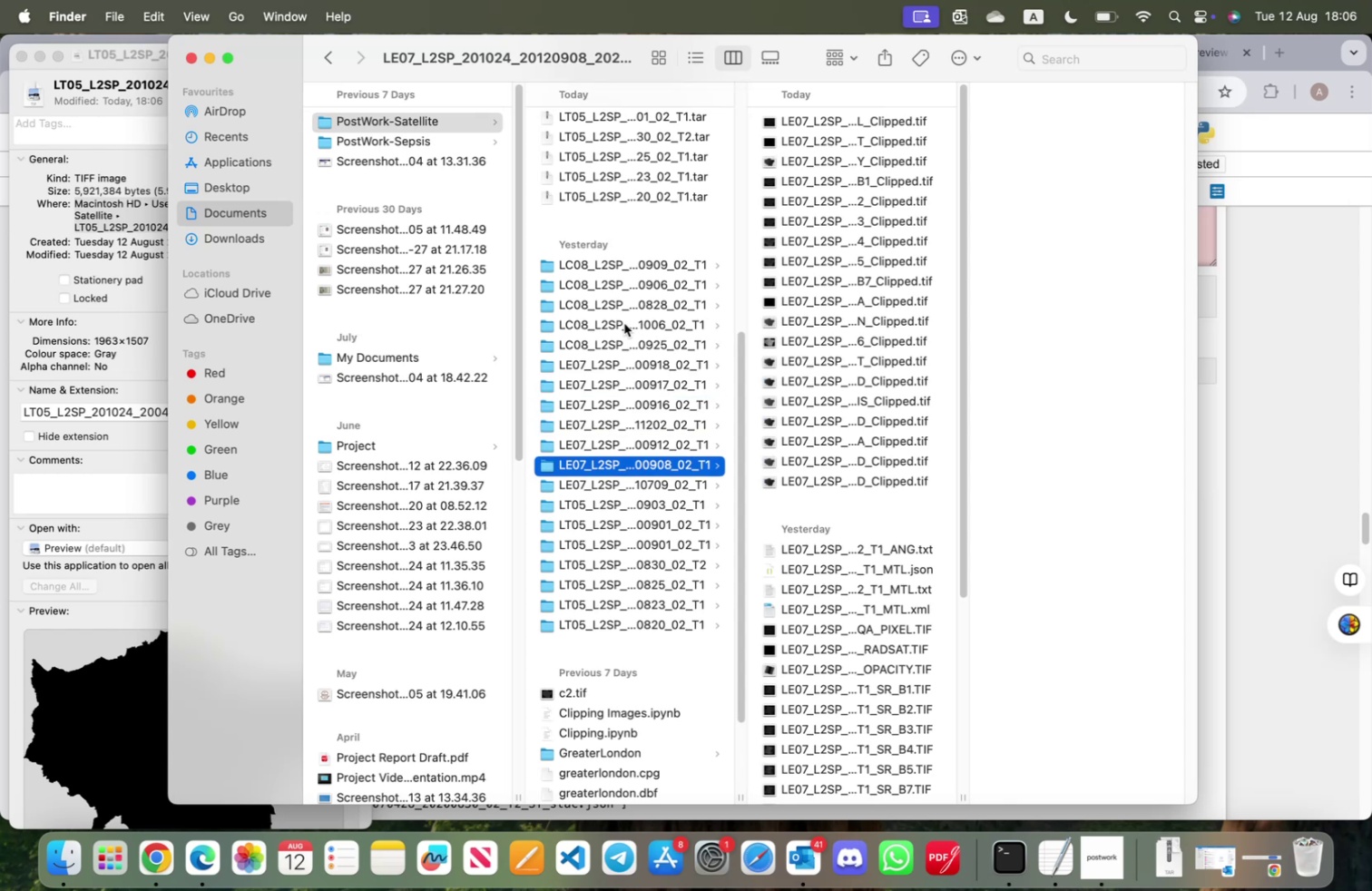 
key(ArrowDown)
 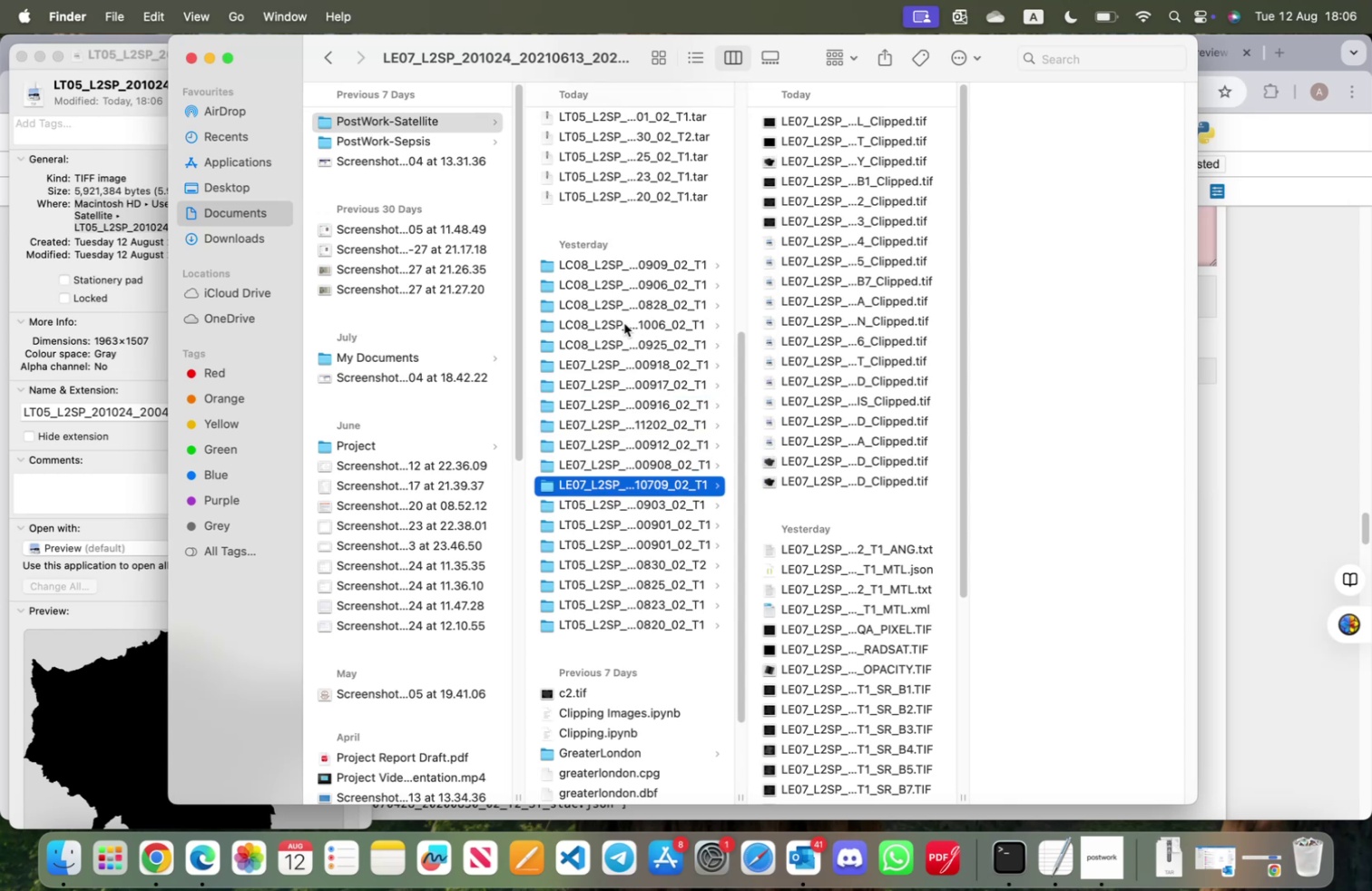 
key(ArrowDown)
 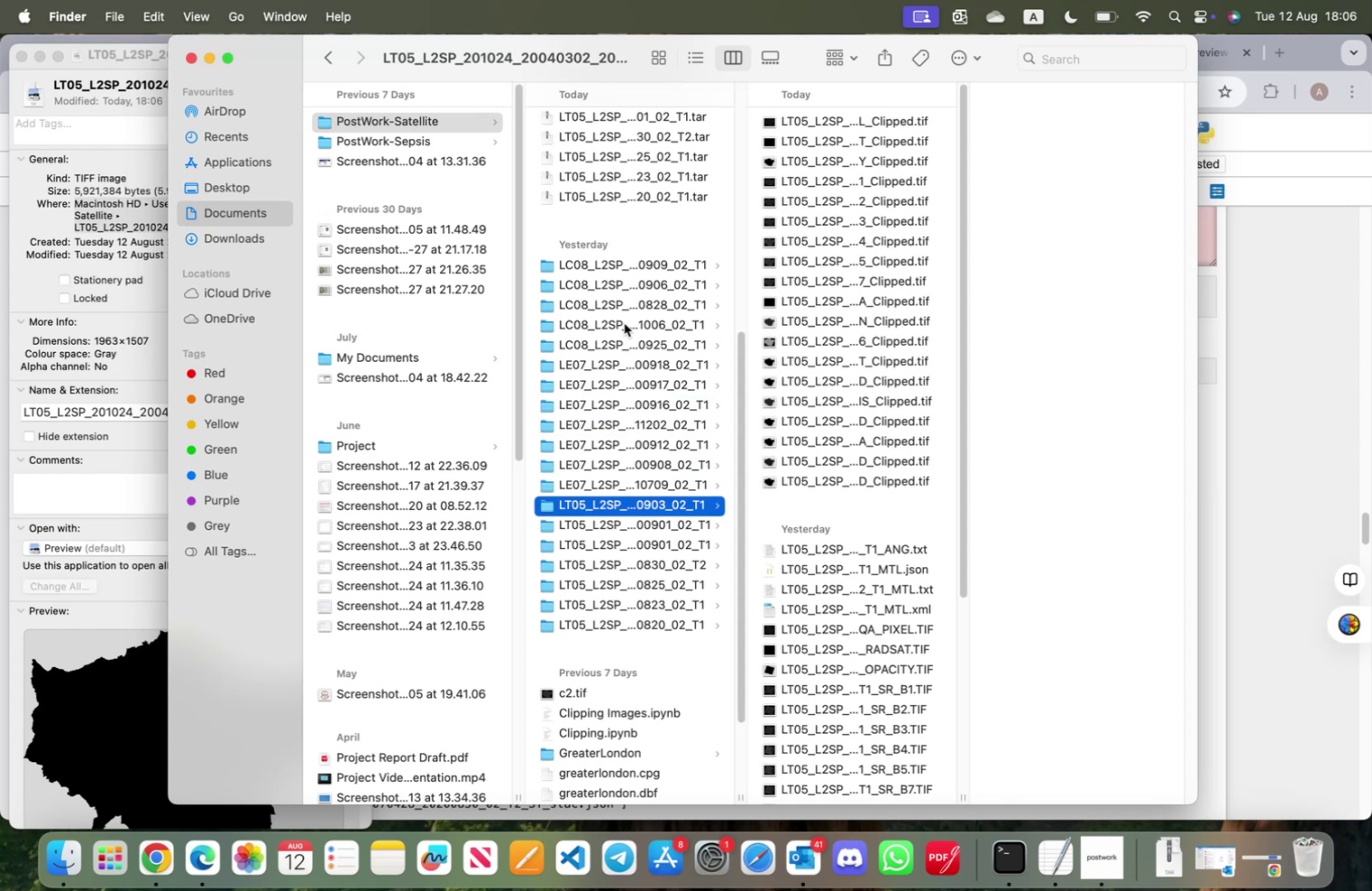 
key(ArrowDown)
 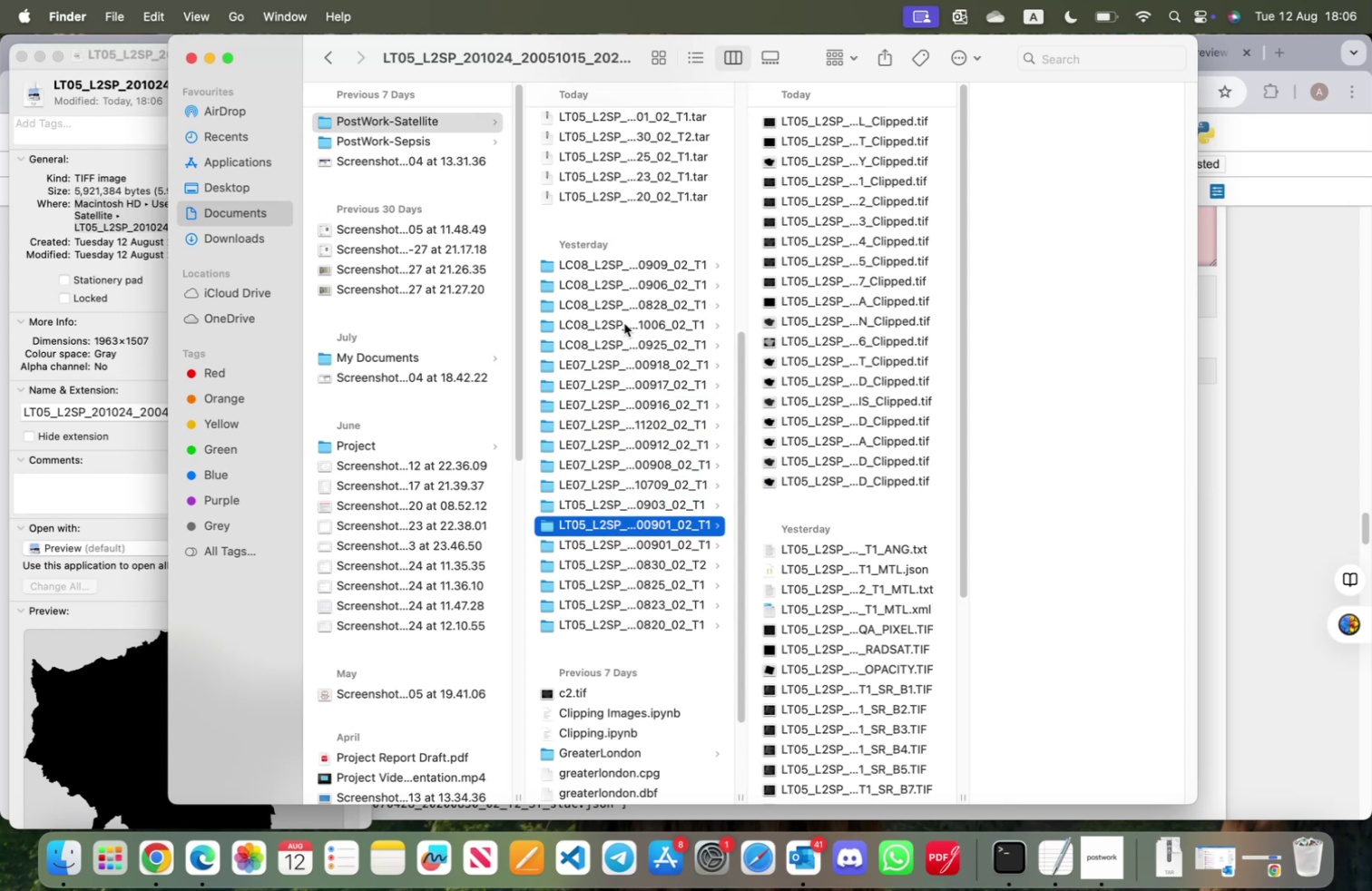 
key(ArrowDown)
 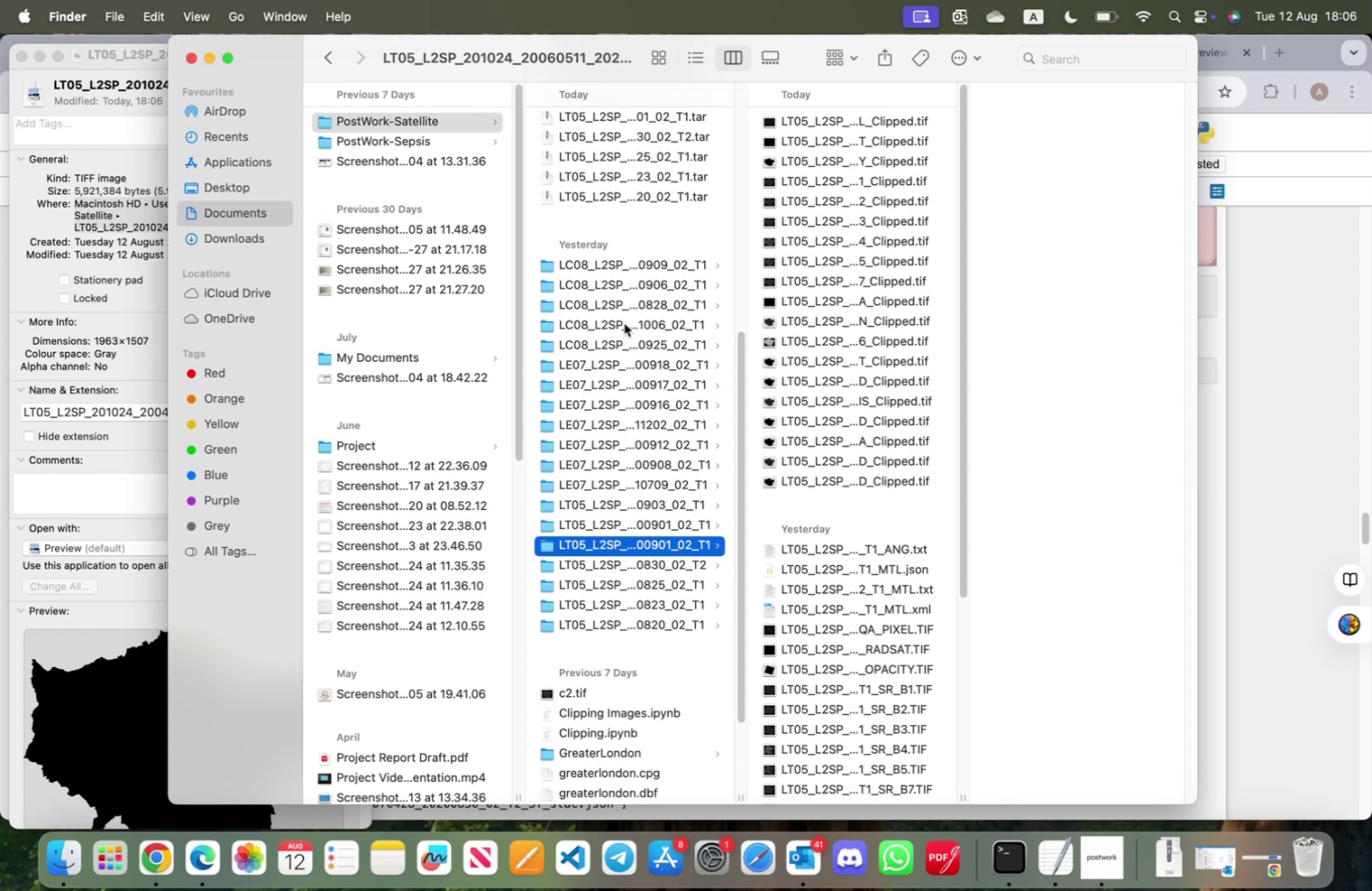 
key(ArrowDown)
 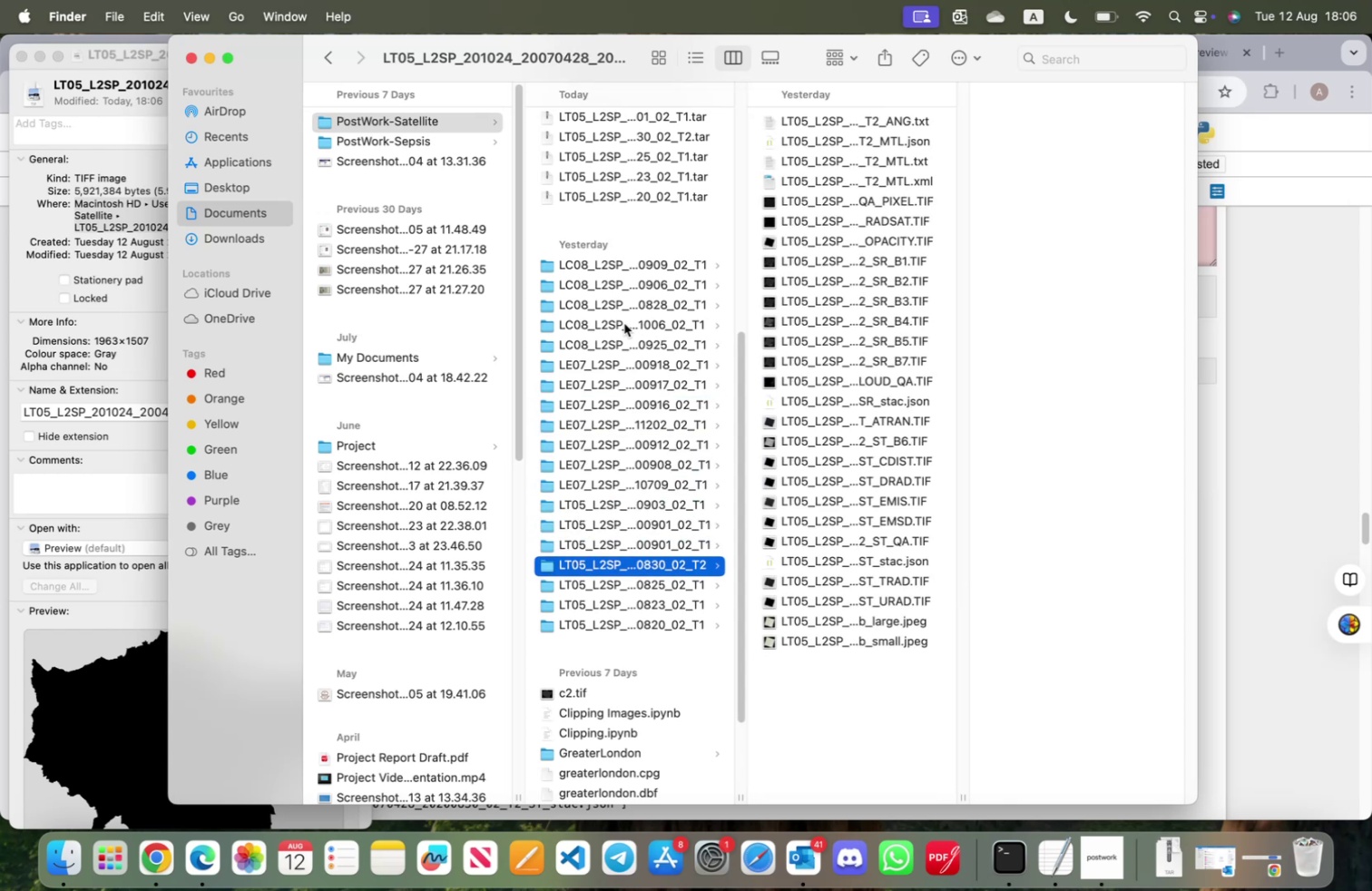 
key(ArrowDown)
 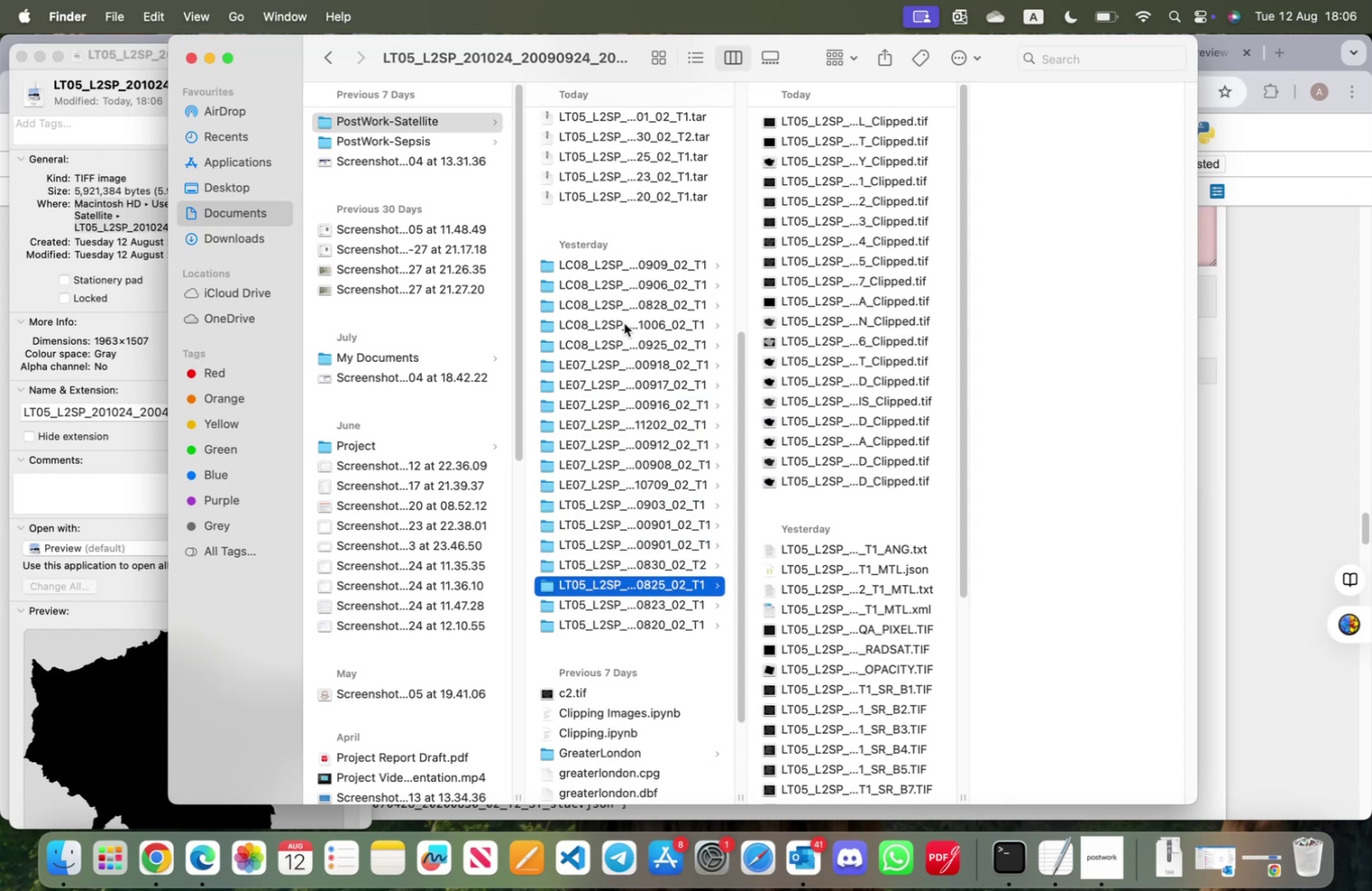 
key(ArrowDown)
 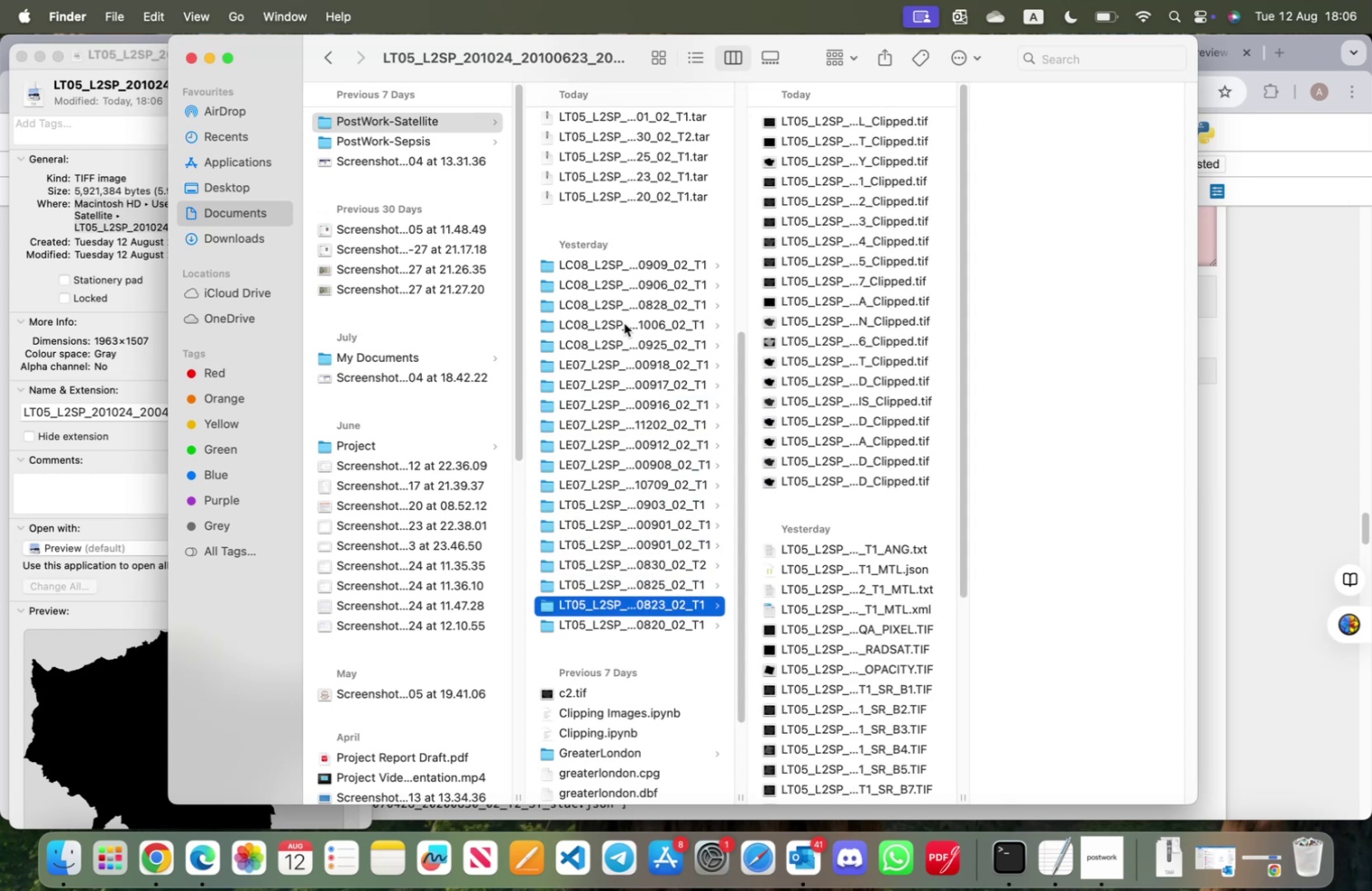 
key(ArrowDown)
 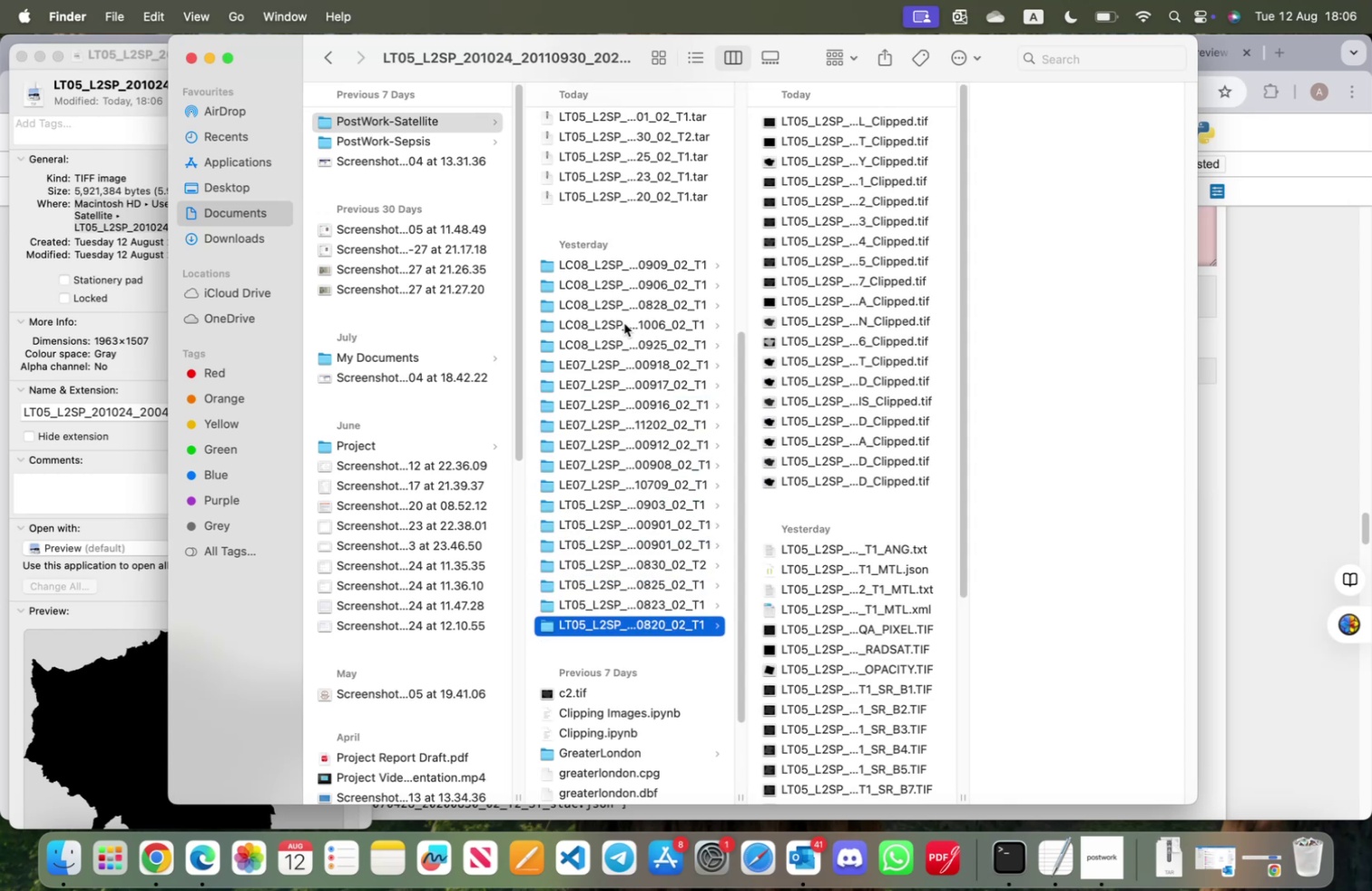 
key(ArrowUp)
 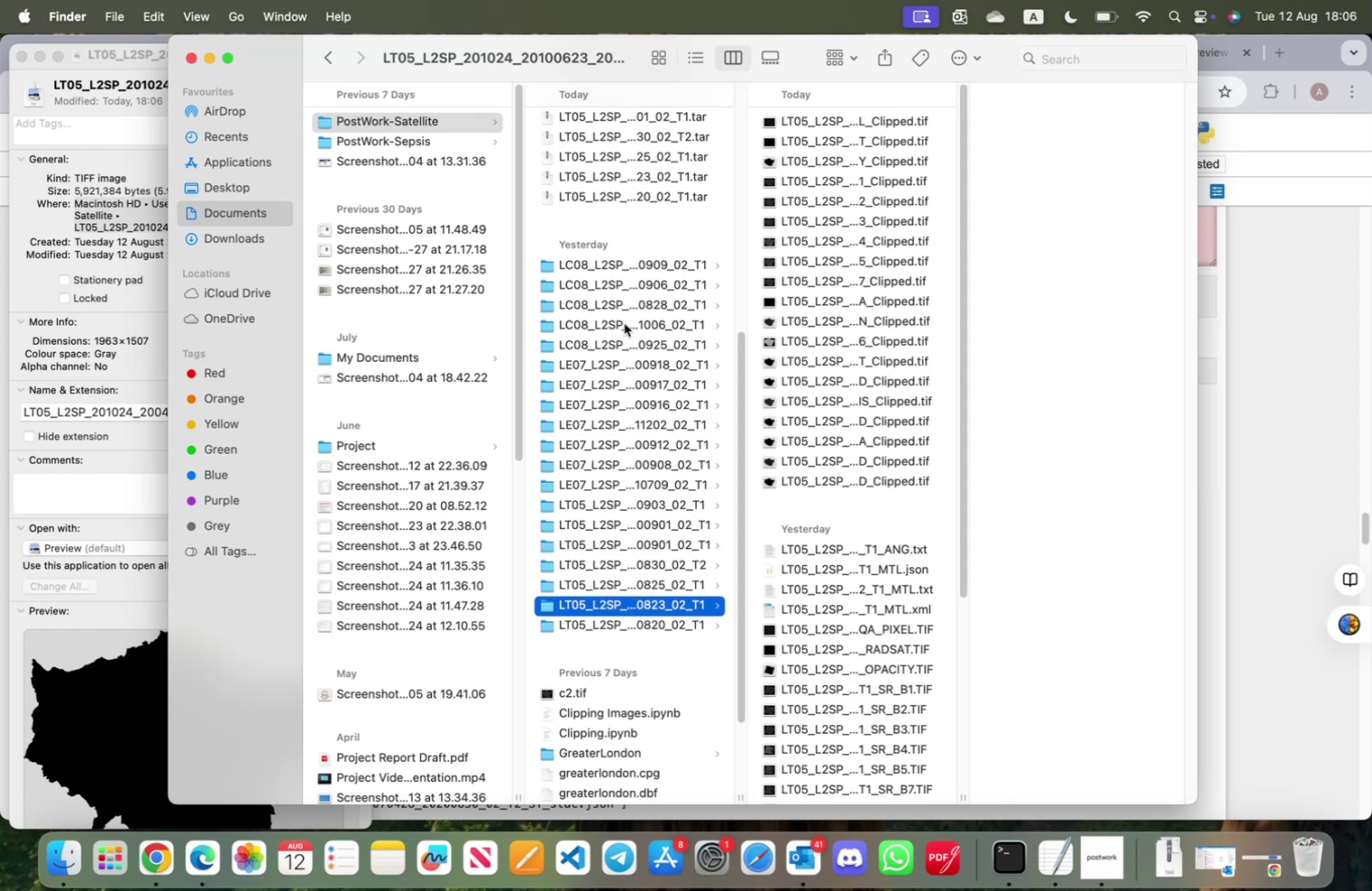 
key(ArrowUp)
 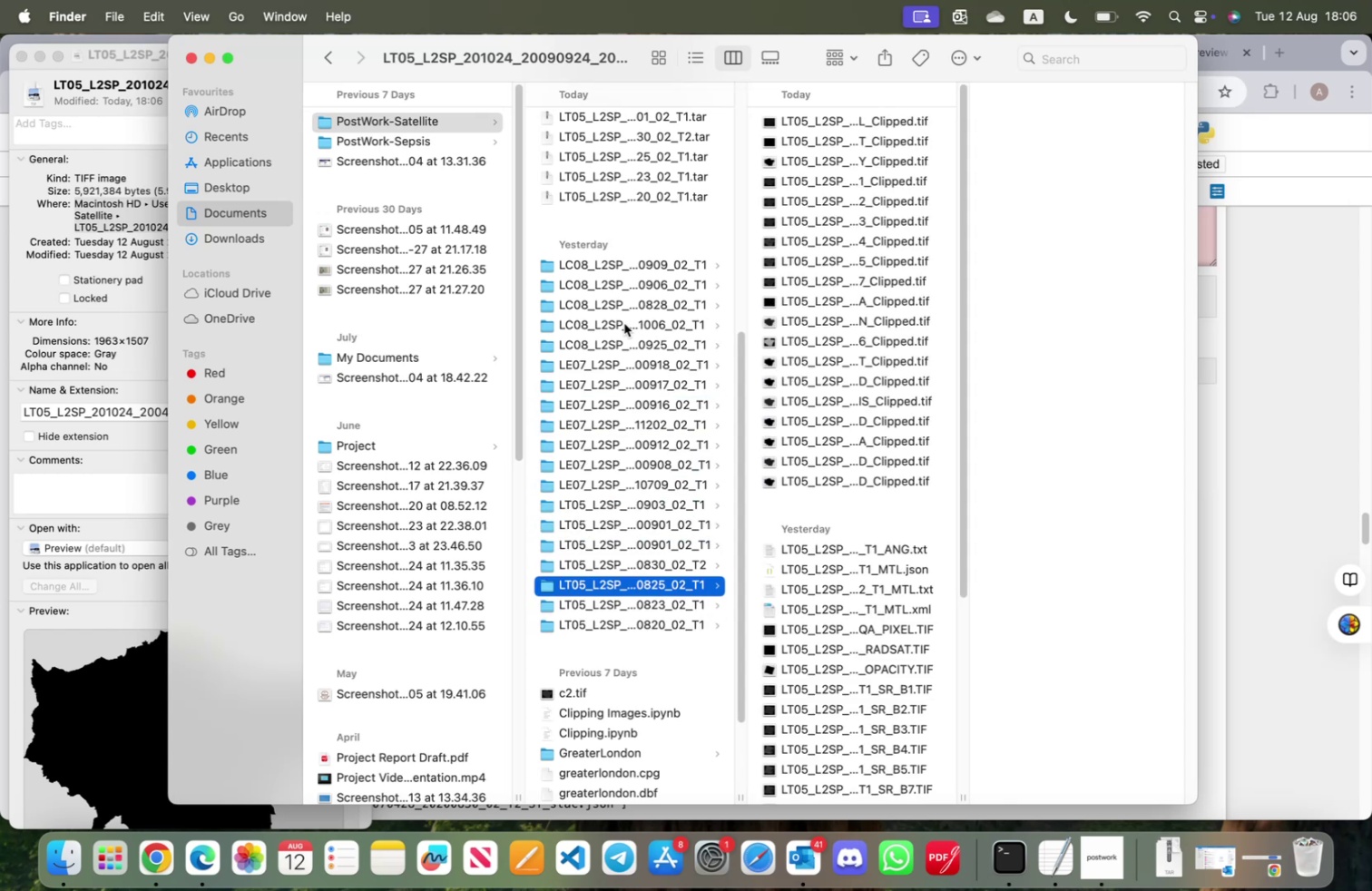 
key(ArrowUp)
 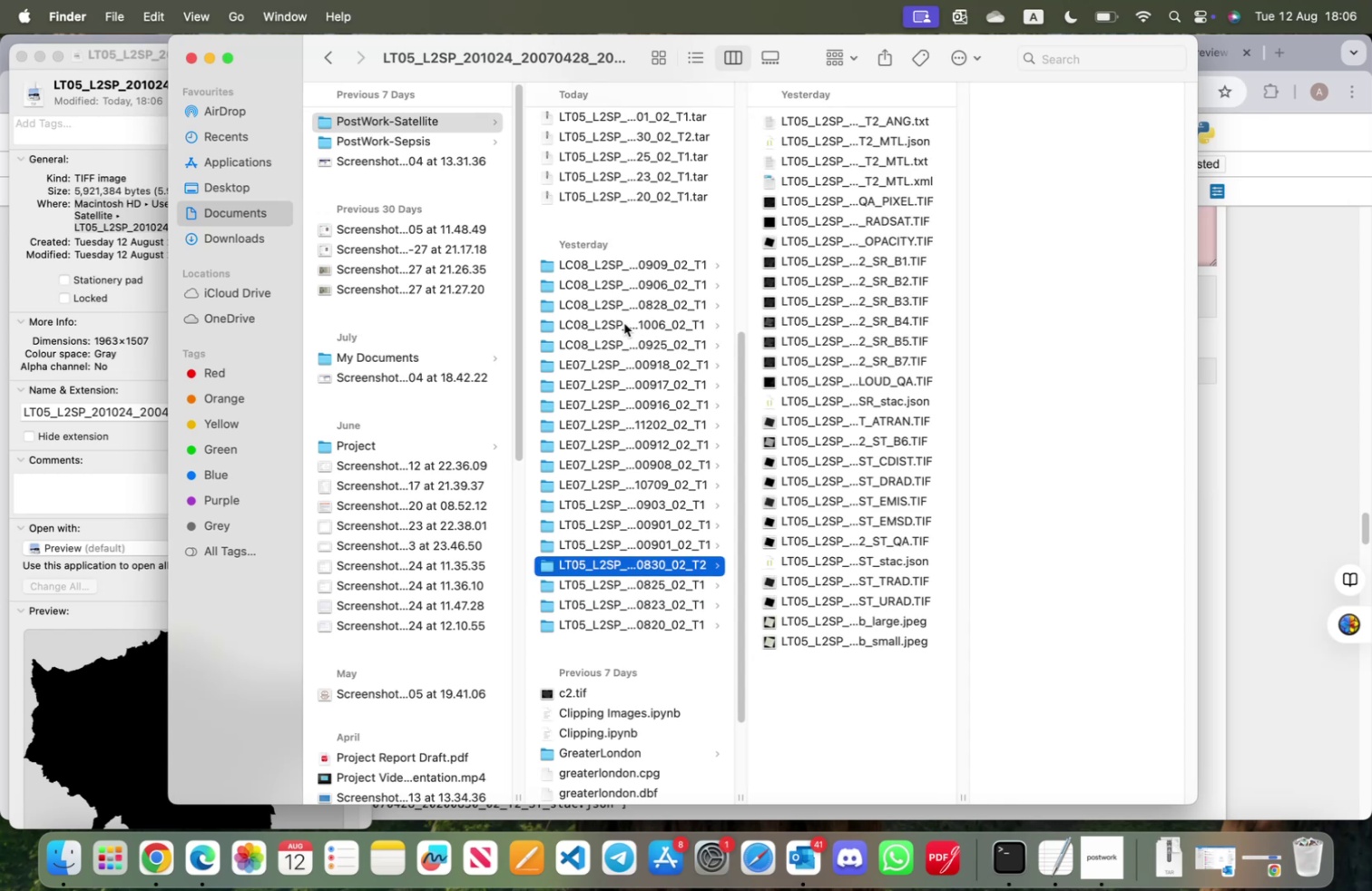 
key(ArrowUp)
 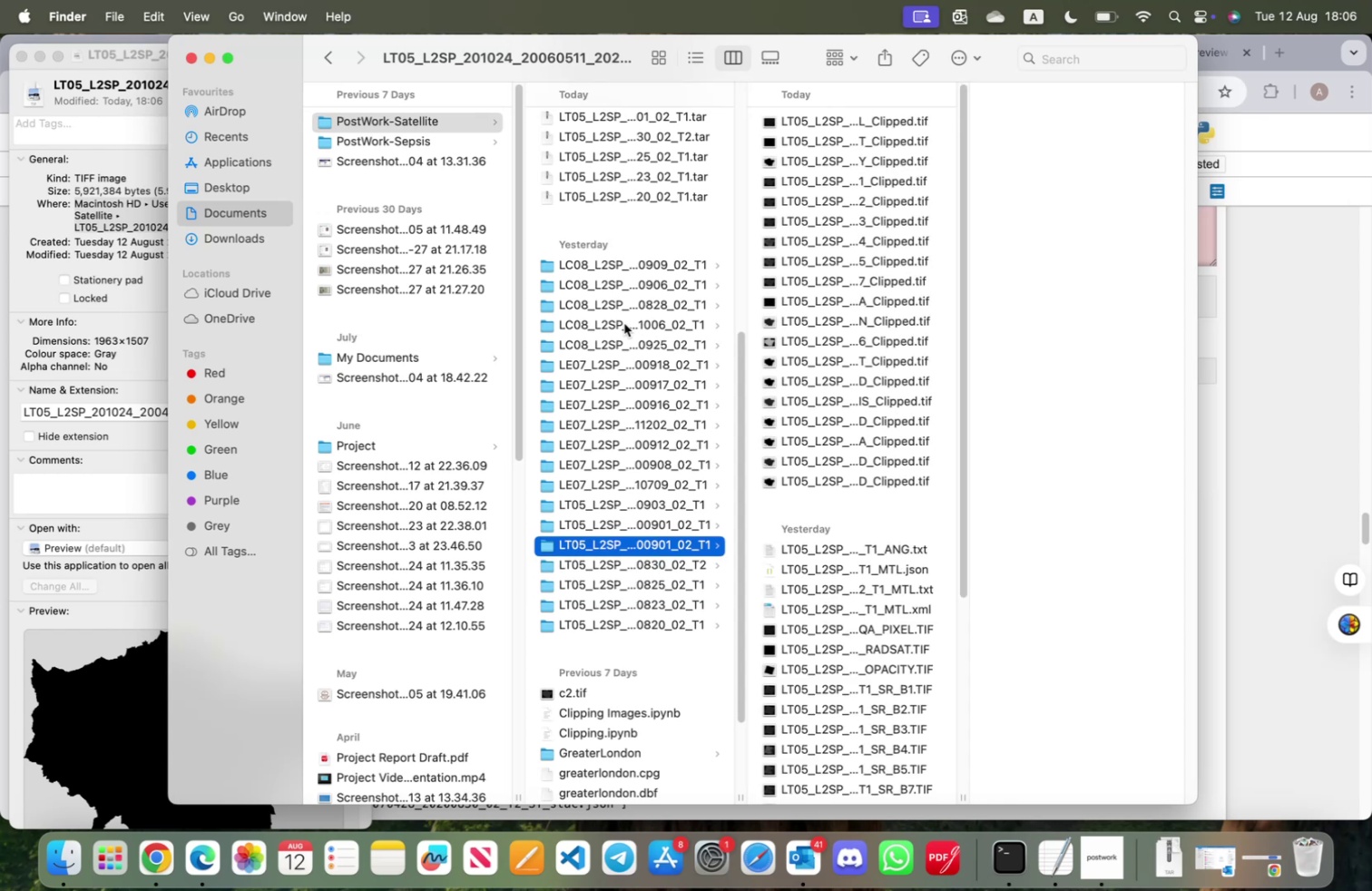 
key(ArrowUp)
 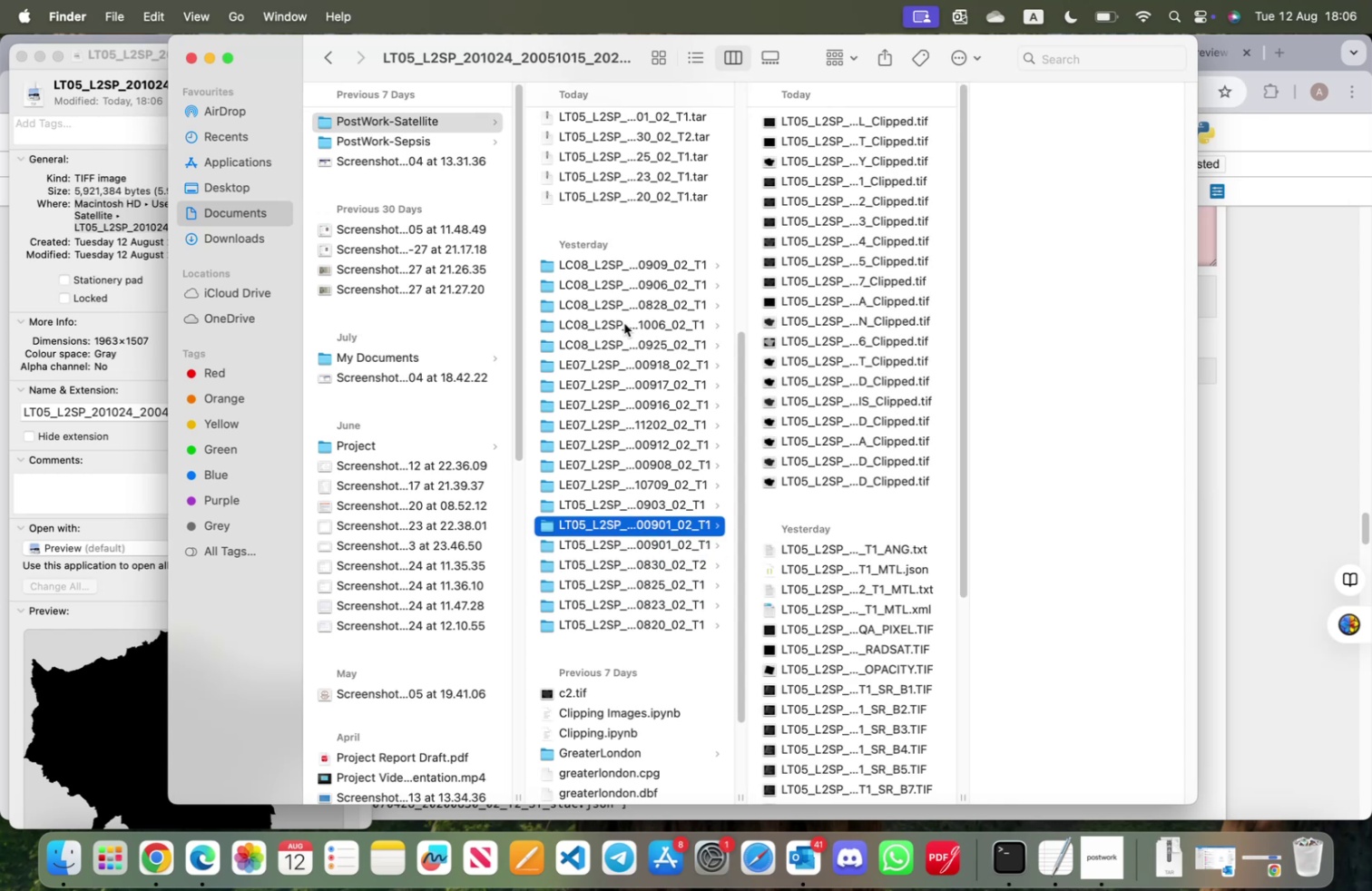 
key(ArrowUp)
 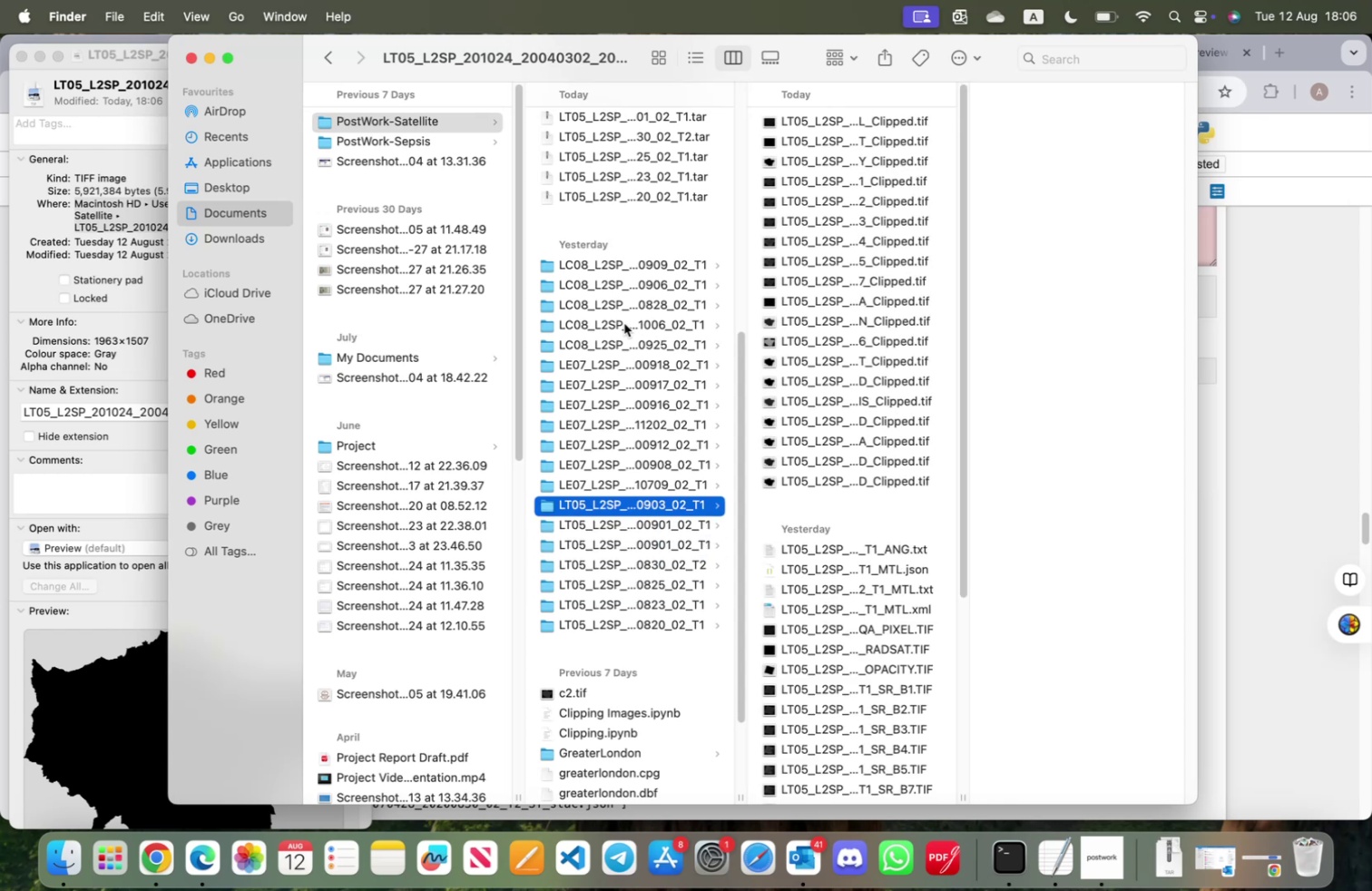 
key(ArrowUp)
 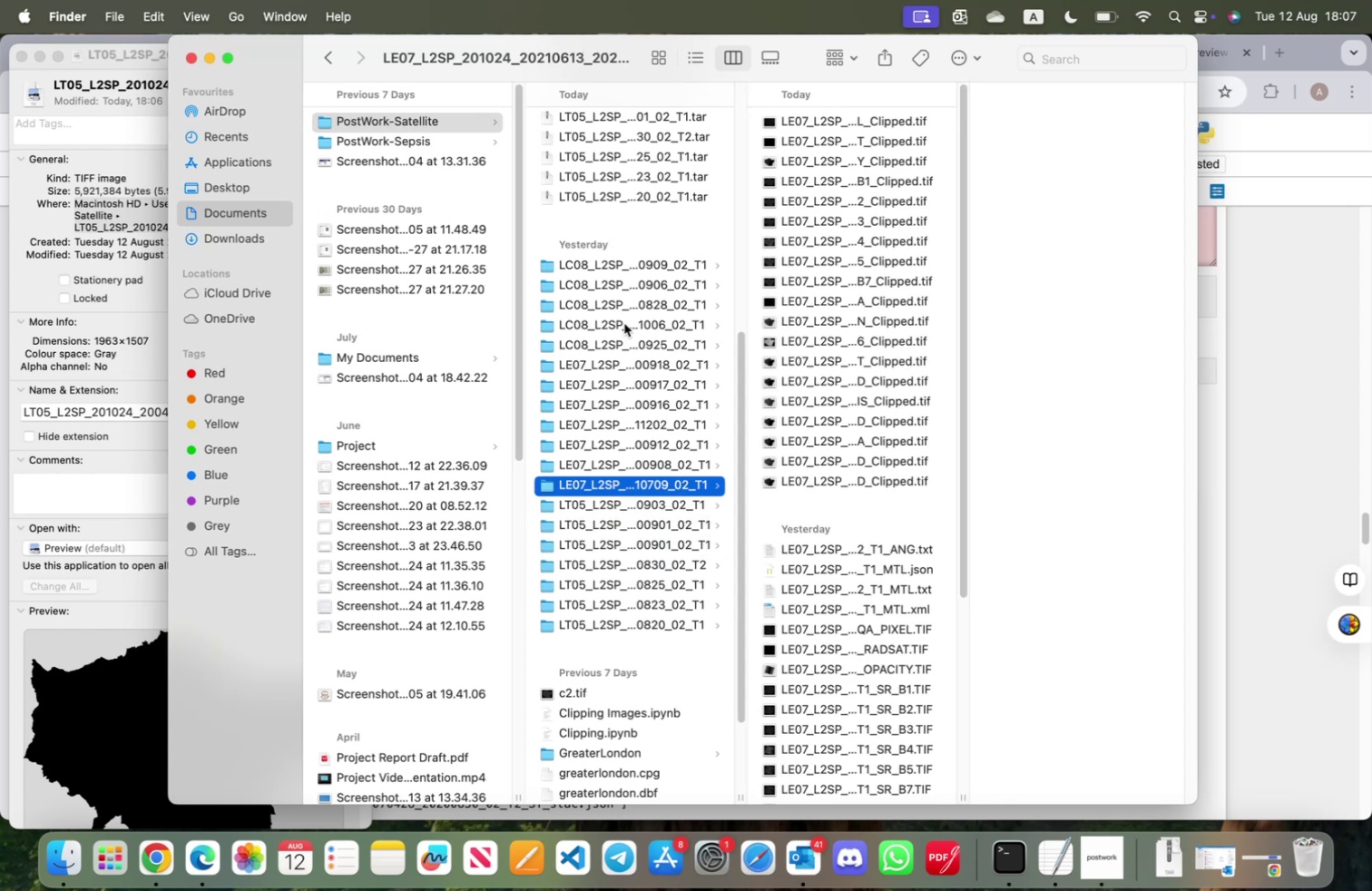 
key(ArrowUp)
 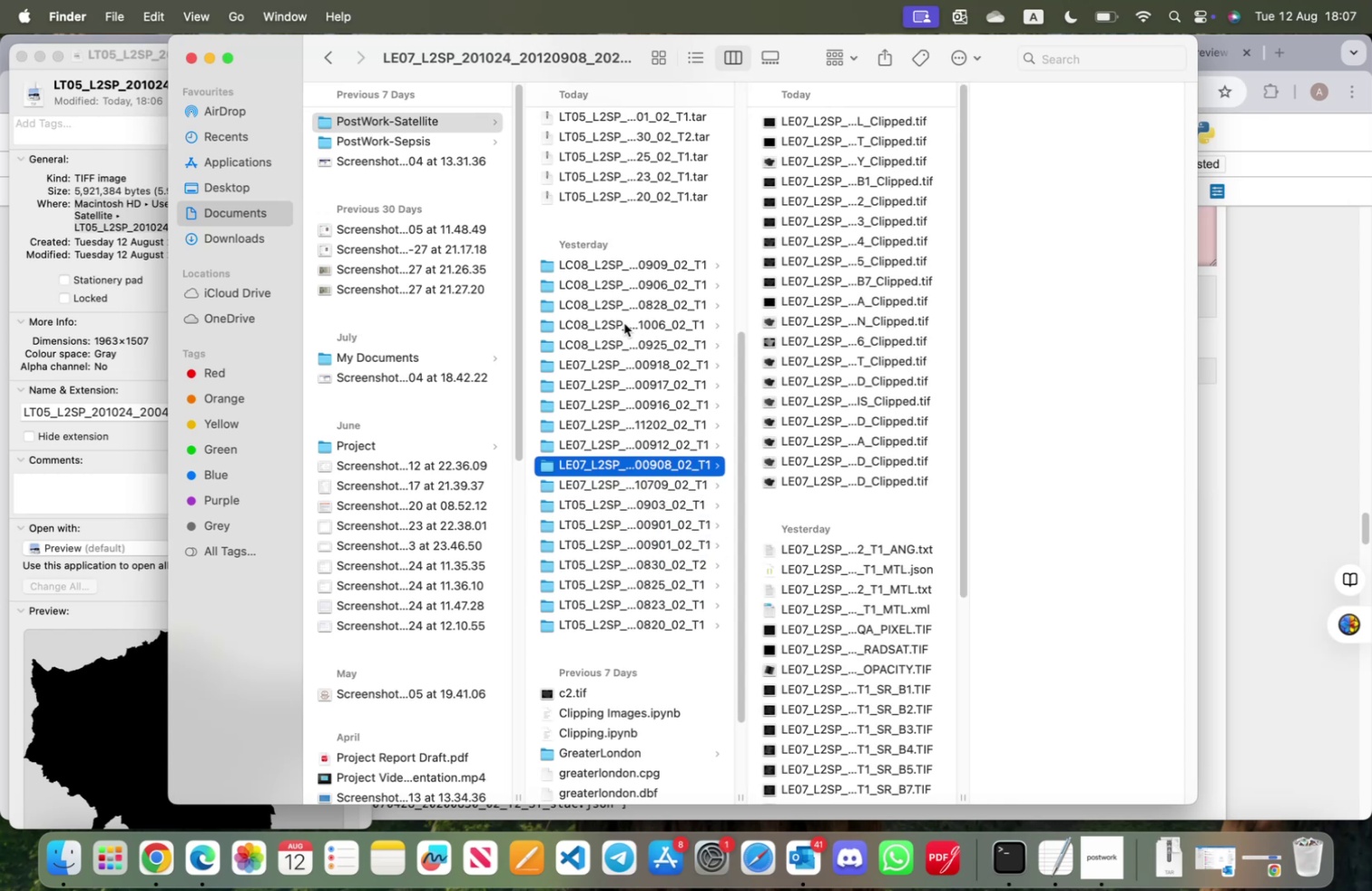 
key(ArrowUp)
 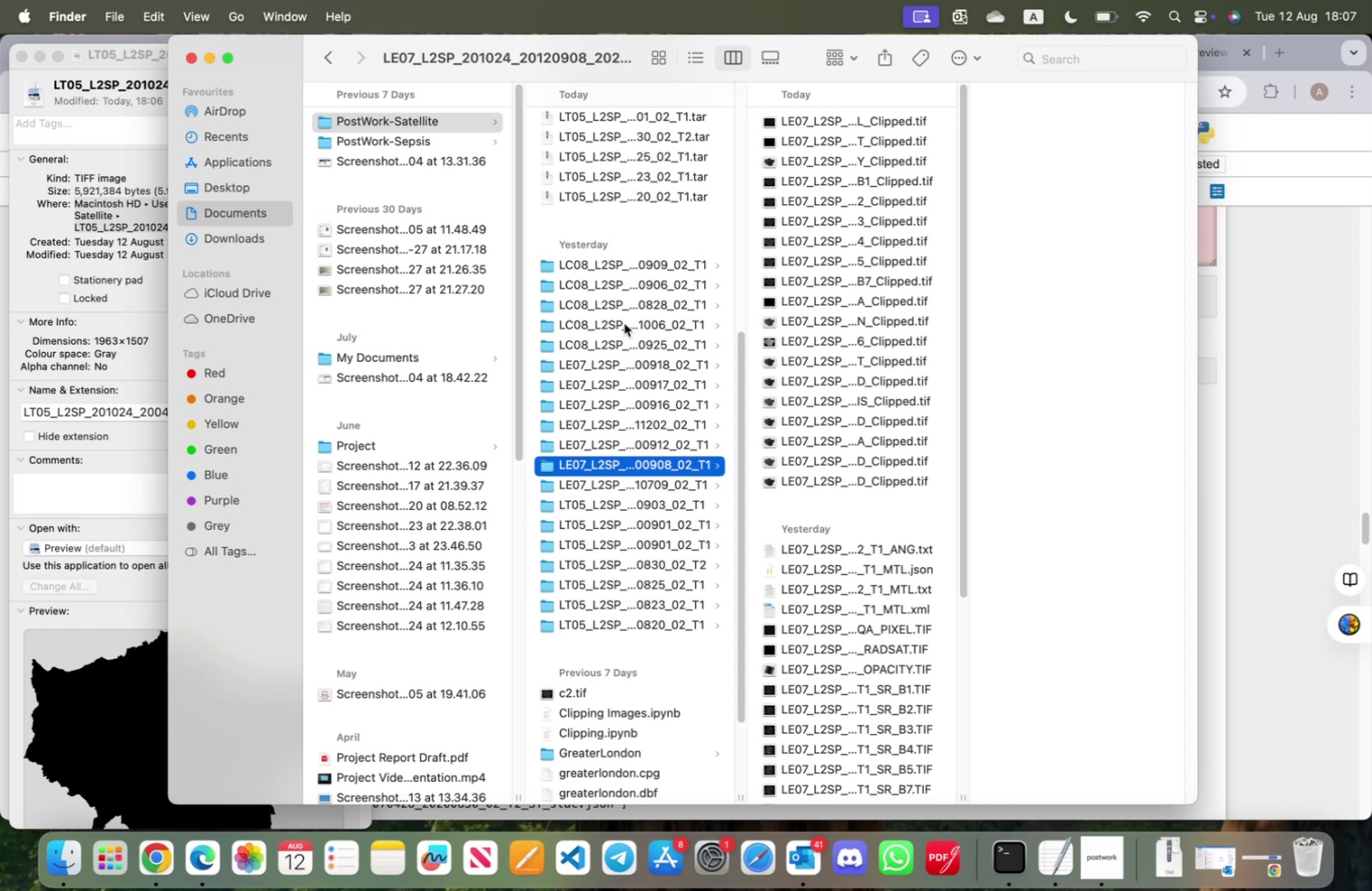 
key(ArrowUp)
 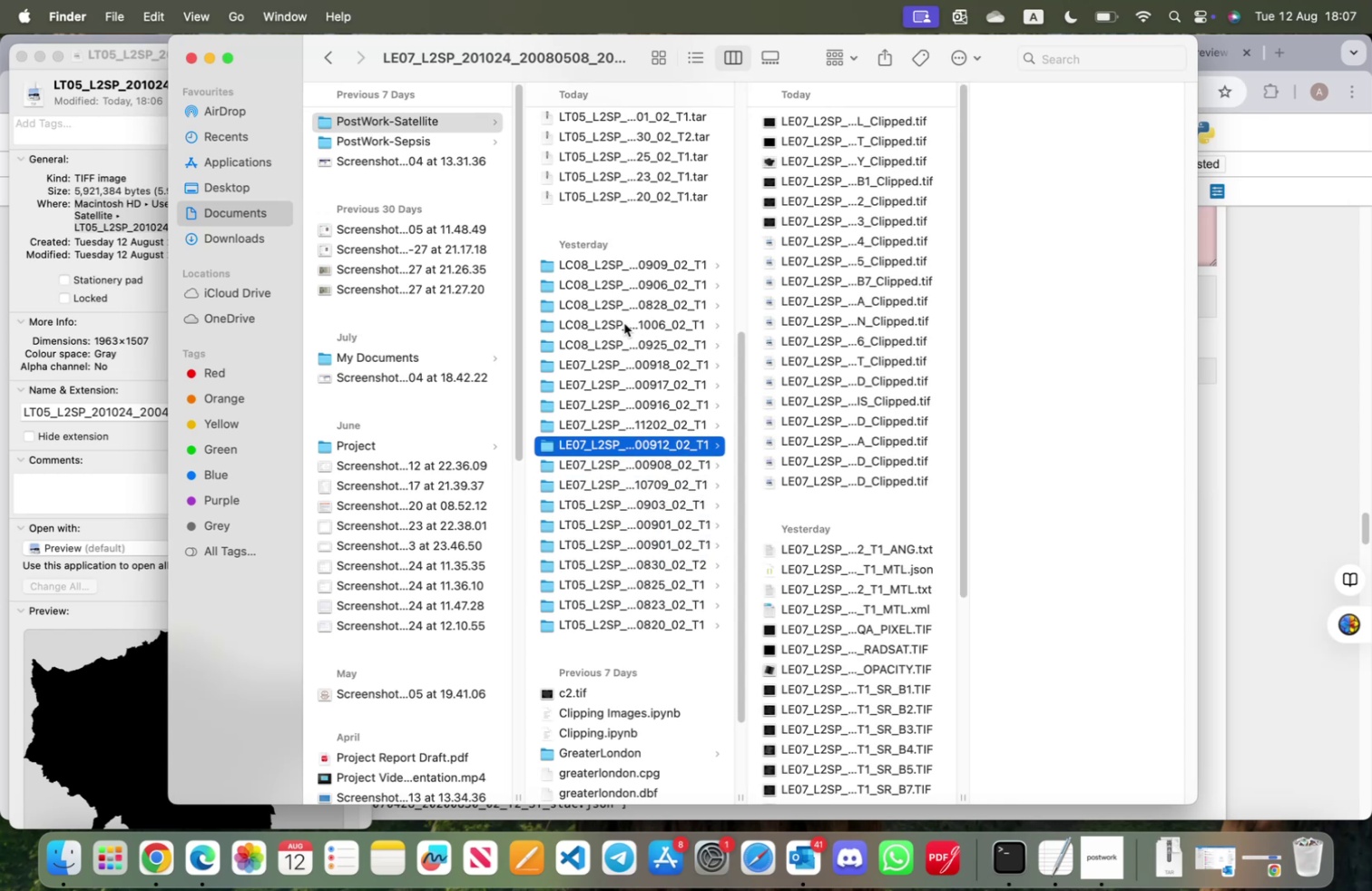 
key(ArrowUp)
 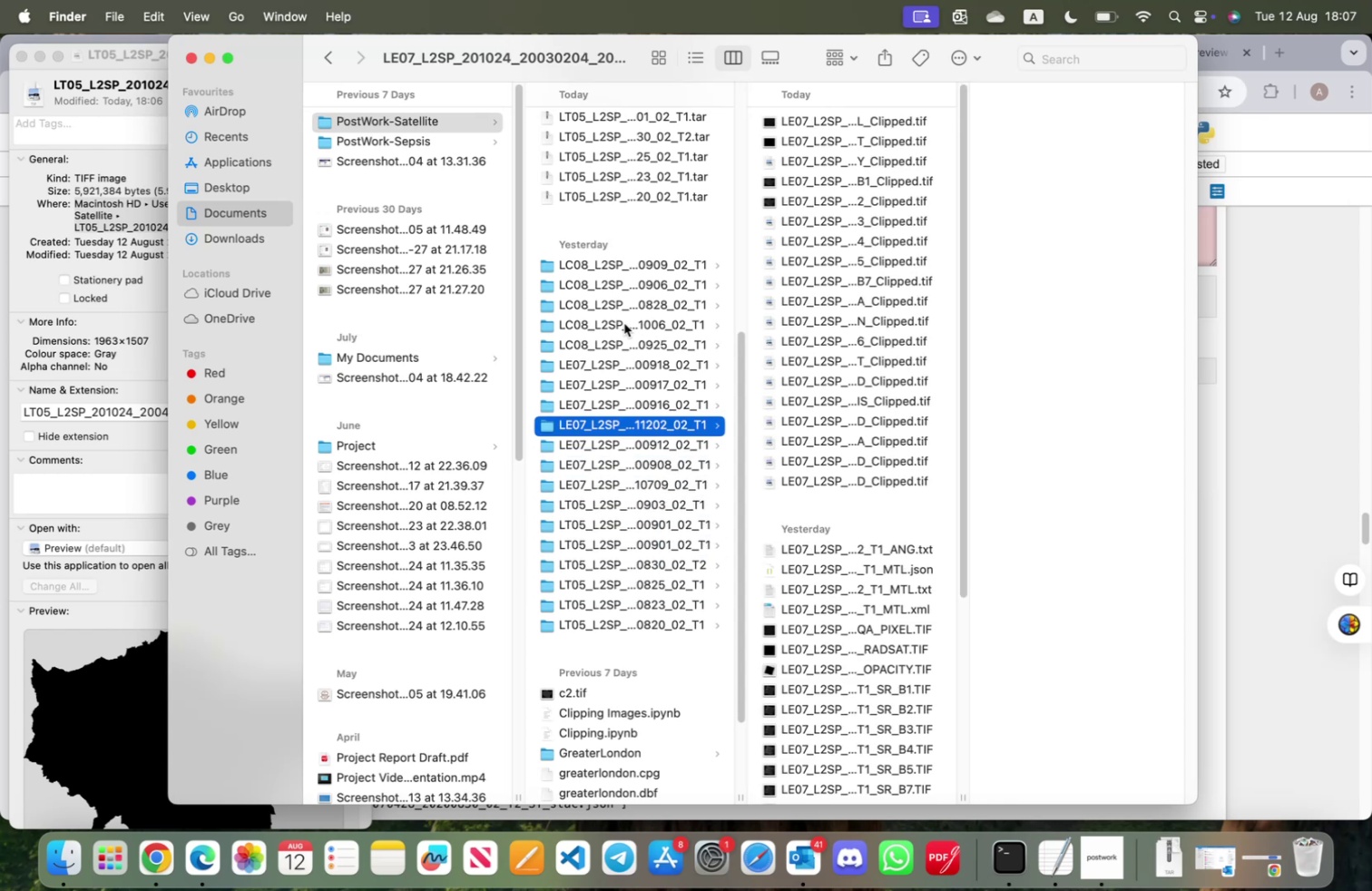 
key(ArrowUp)
 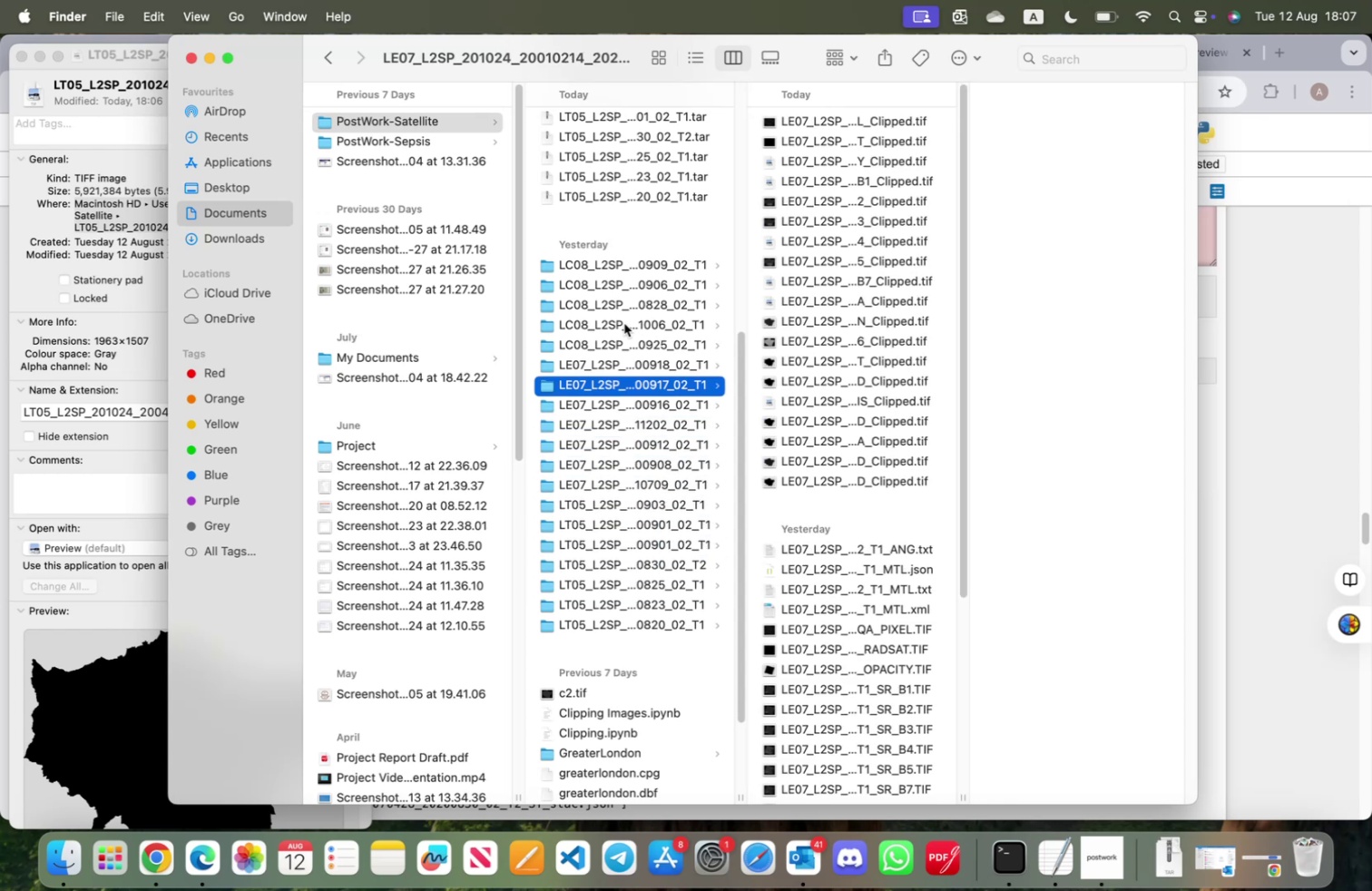 
key(ArrowUp)
 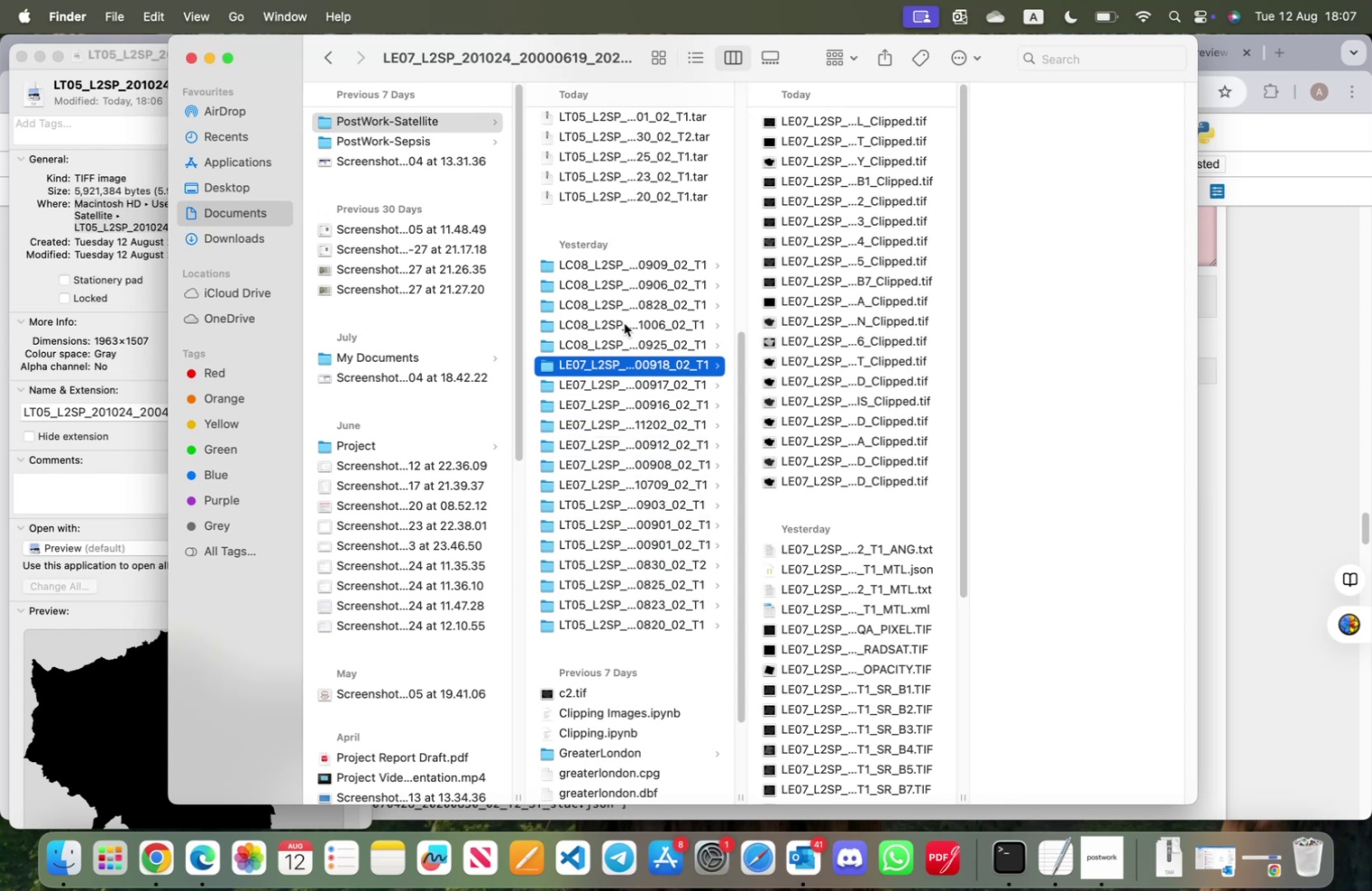 
key(ArrowUp)
 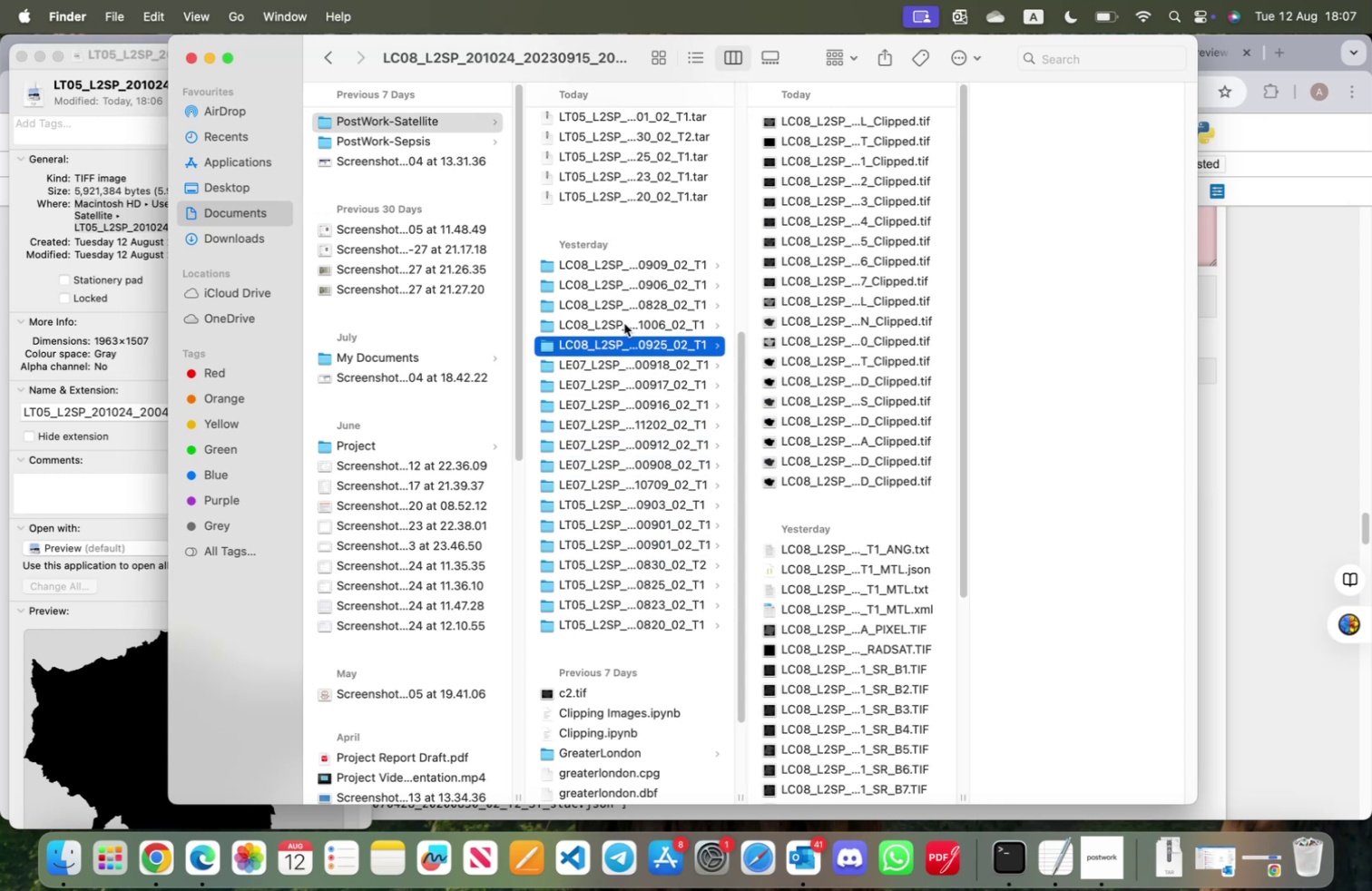 
key(ArrowUp)
 